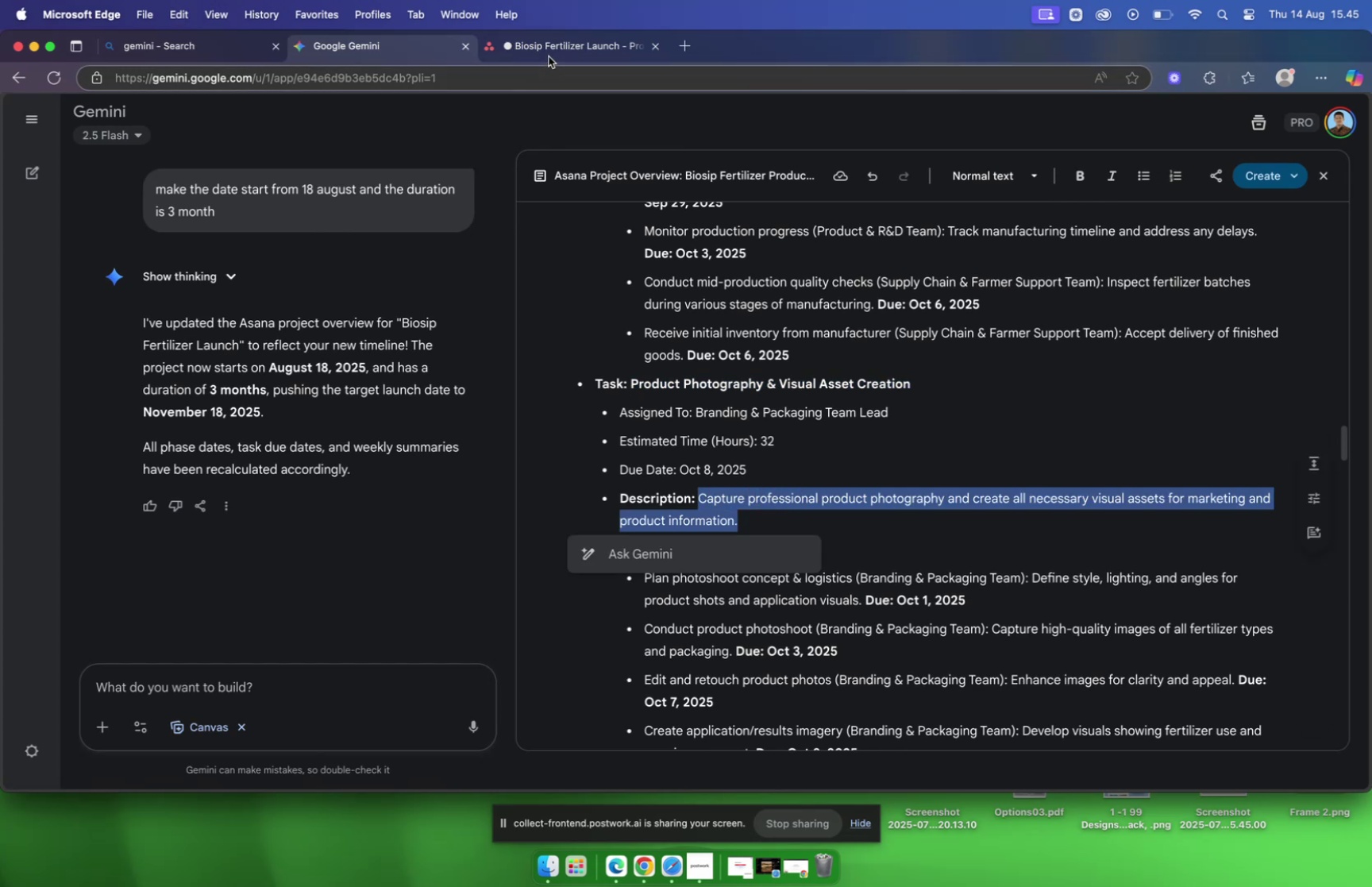 
left_click([548, 50])
 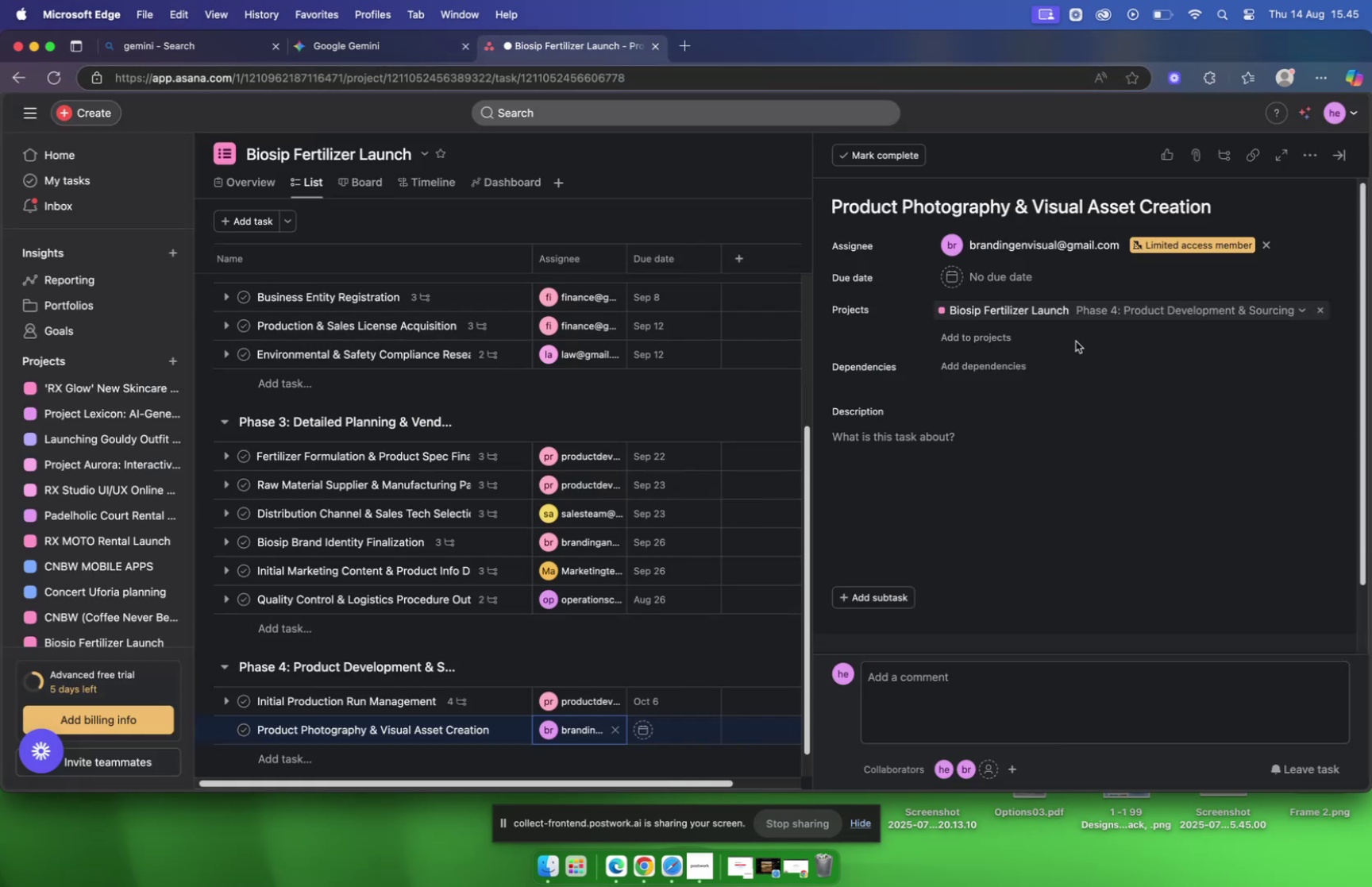 
wait(8.89)
 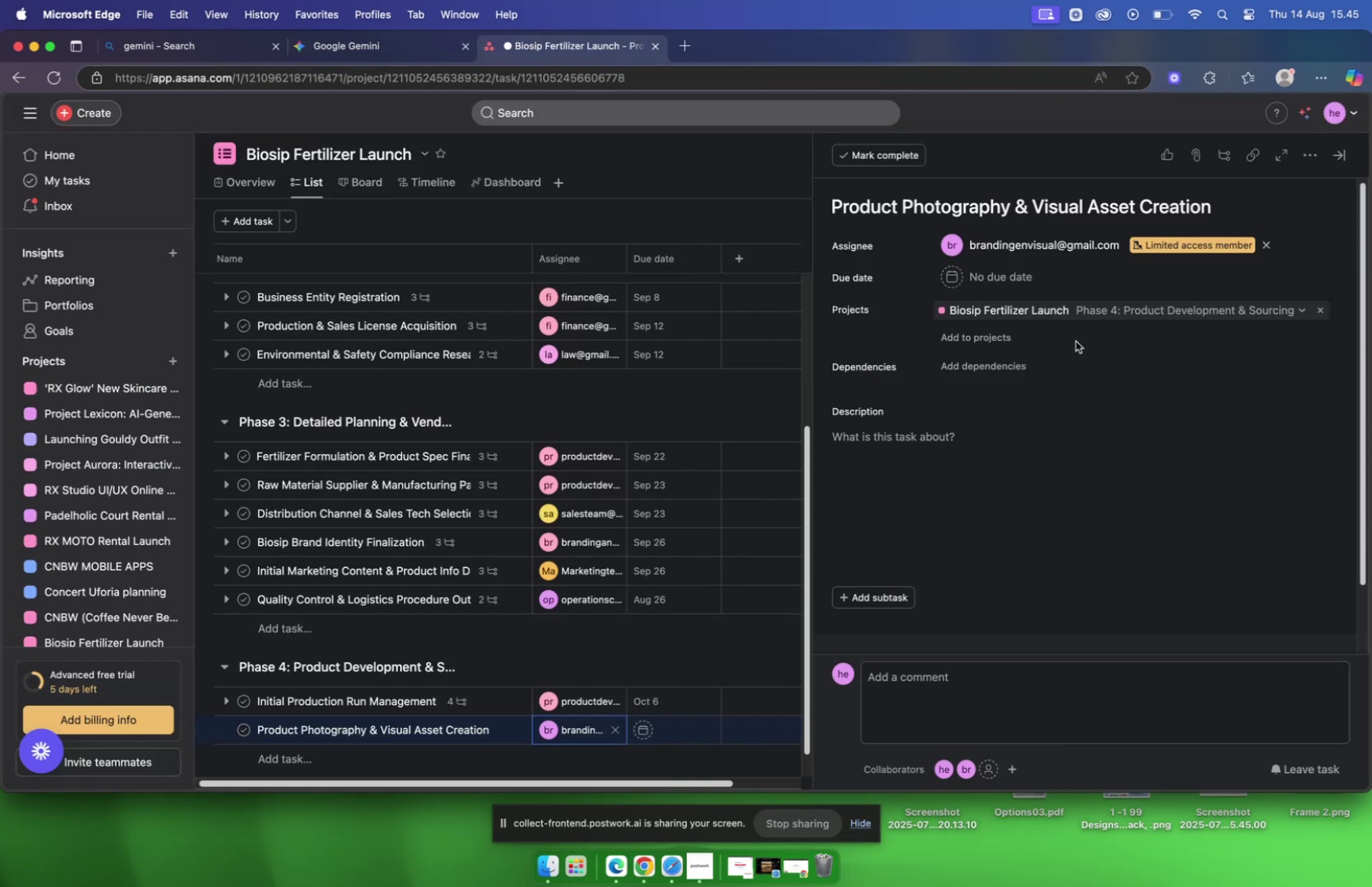 
left_click([889, 439])
 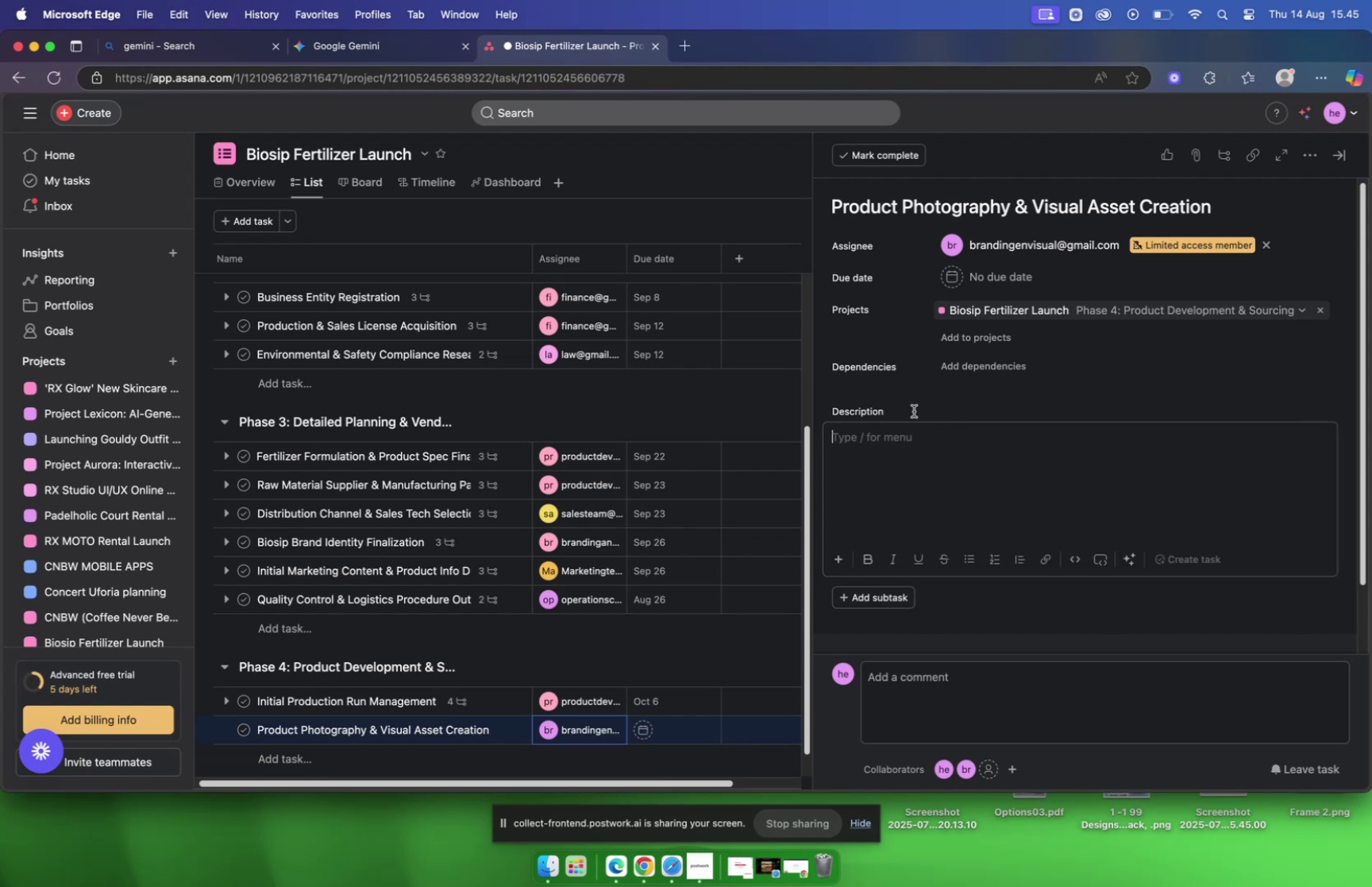 
left_click([1024, 280])
 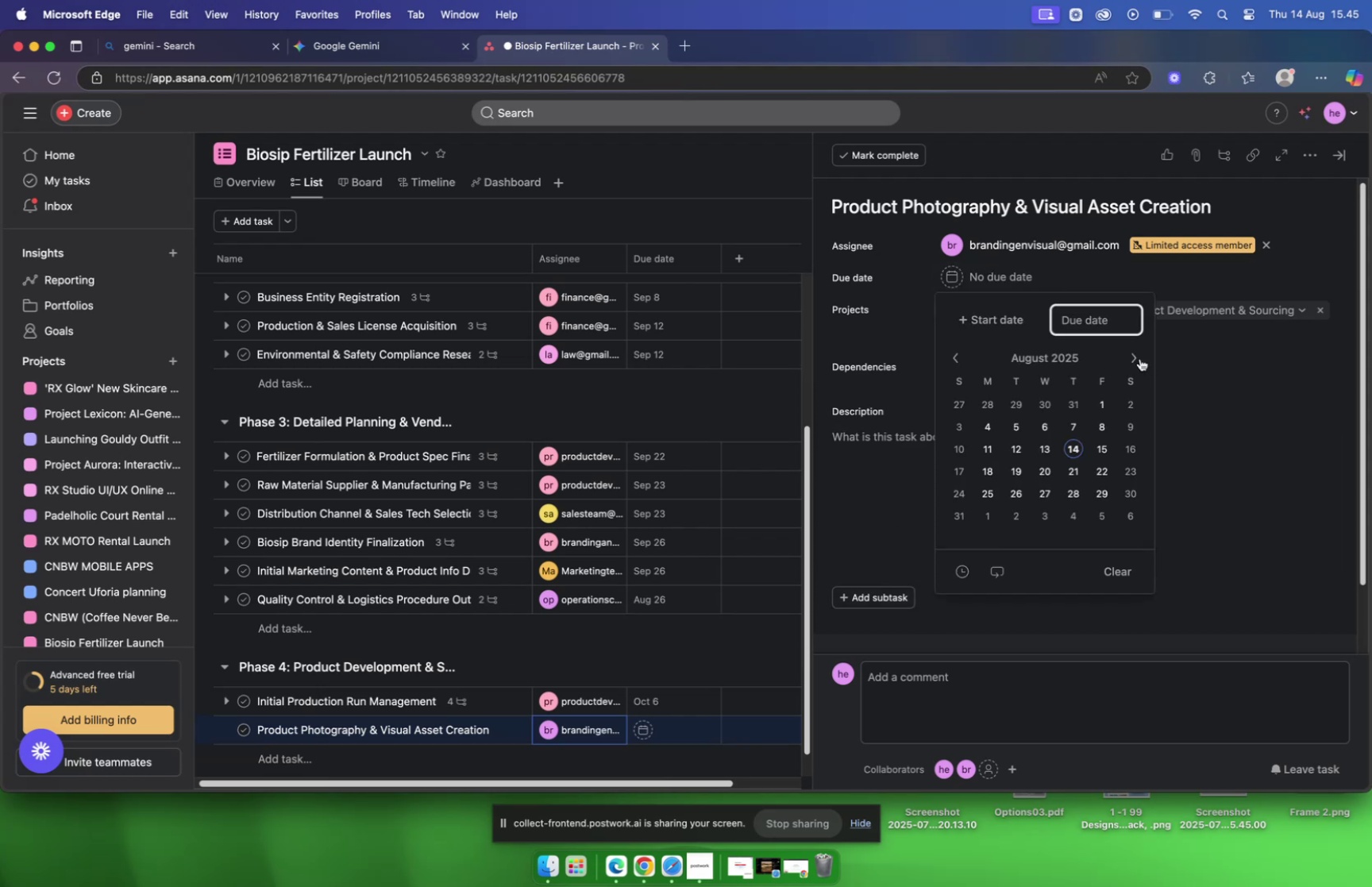 
left_click([1136, 357])
 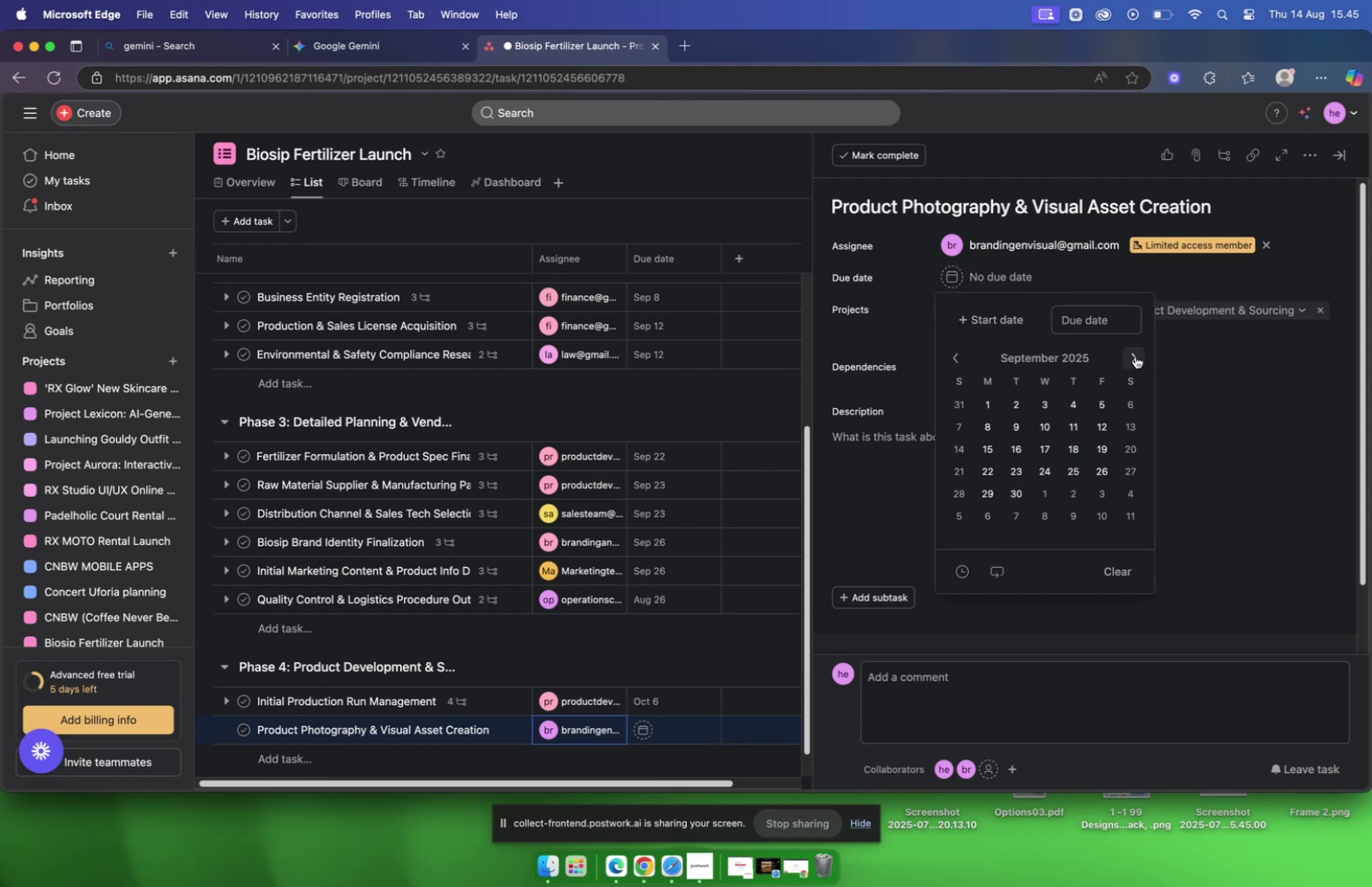 
left_click([1135, 356])
 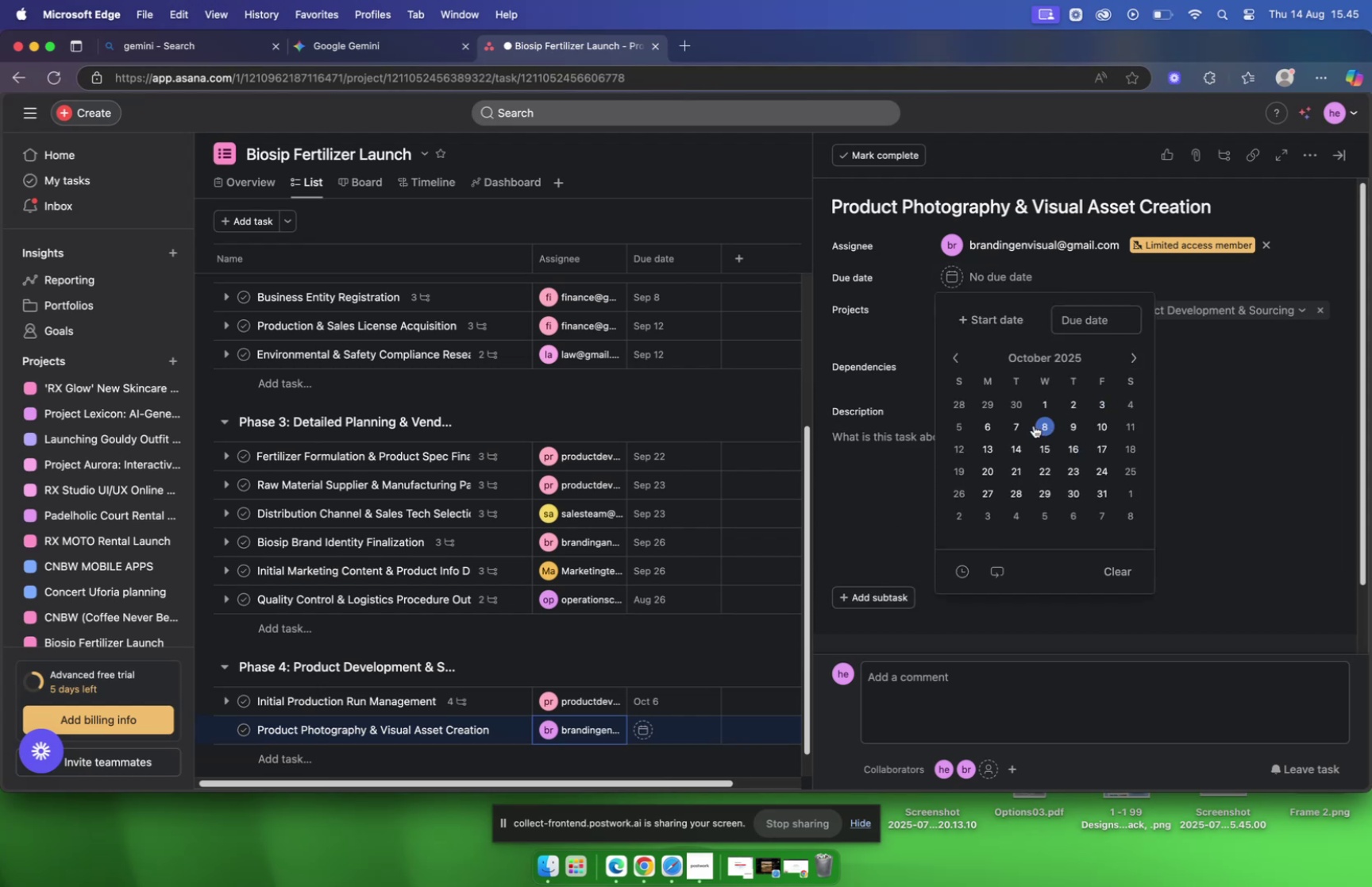 
left_click([984, 423])
 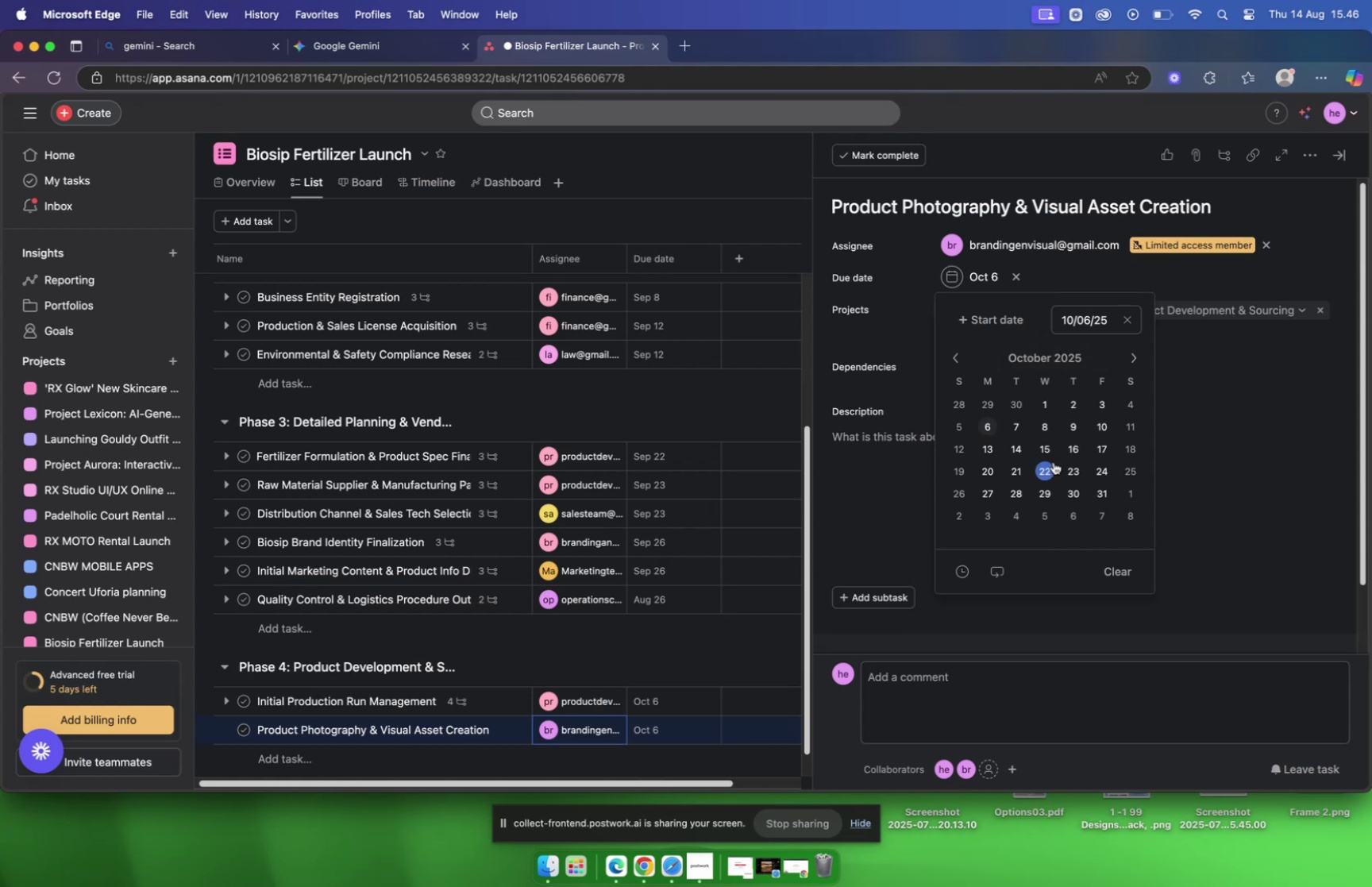 
left_click([858, 499])
 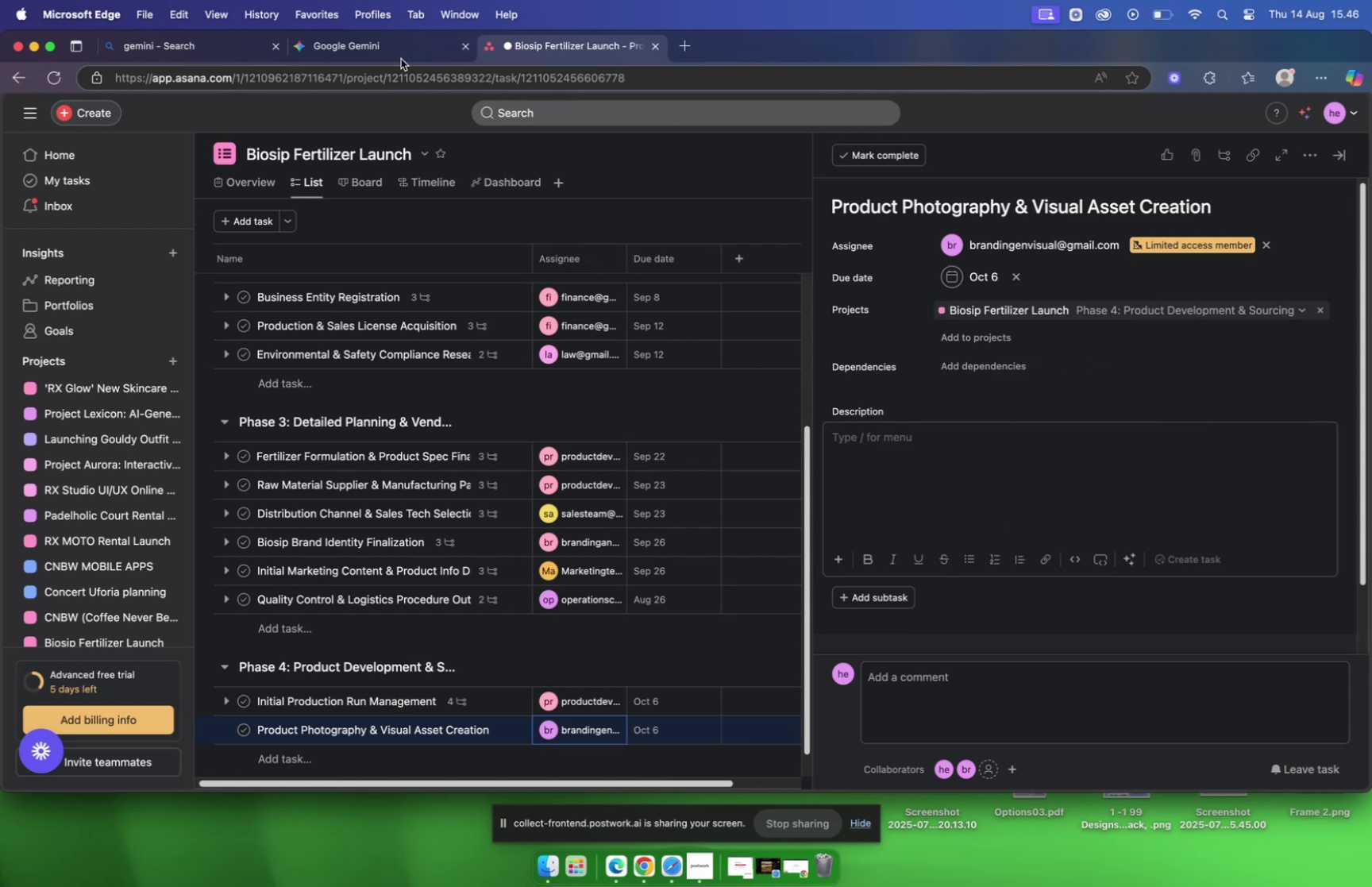 
left_click([391, 49])
 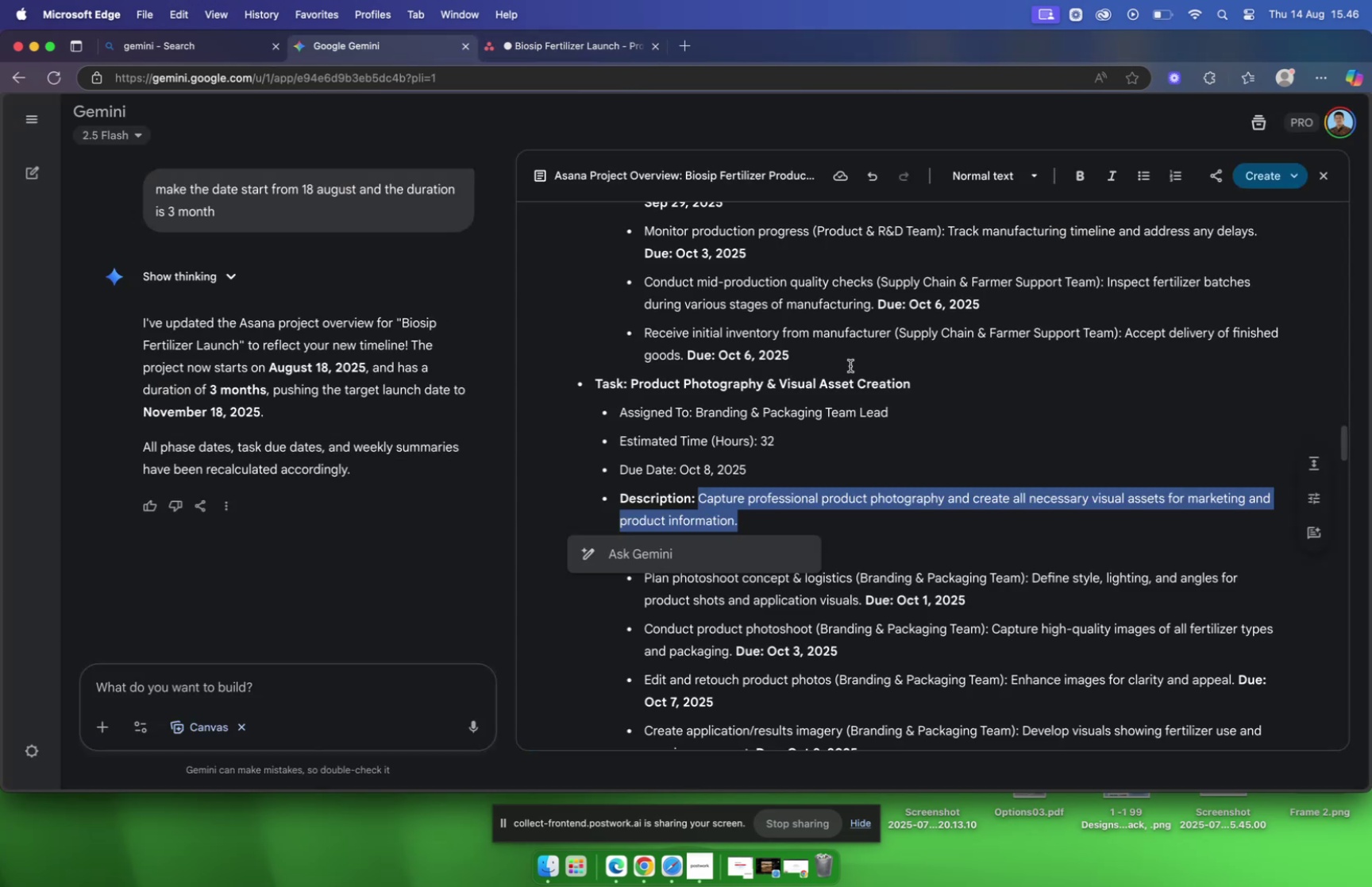 
key(Meta+C)
 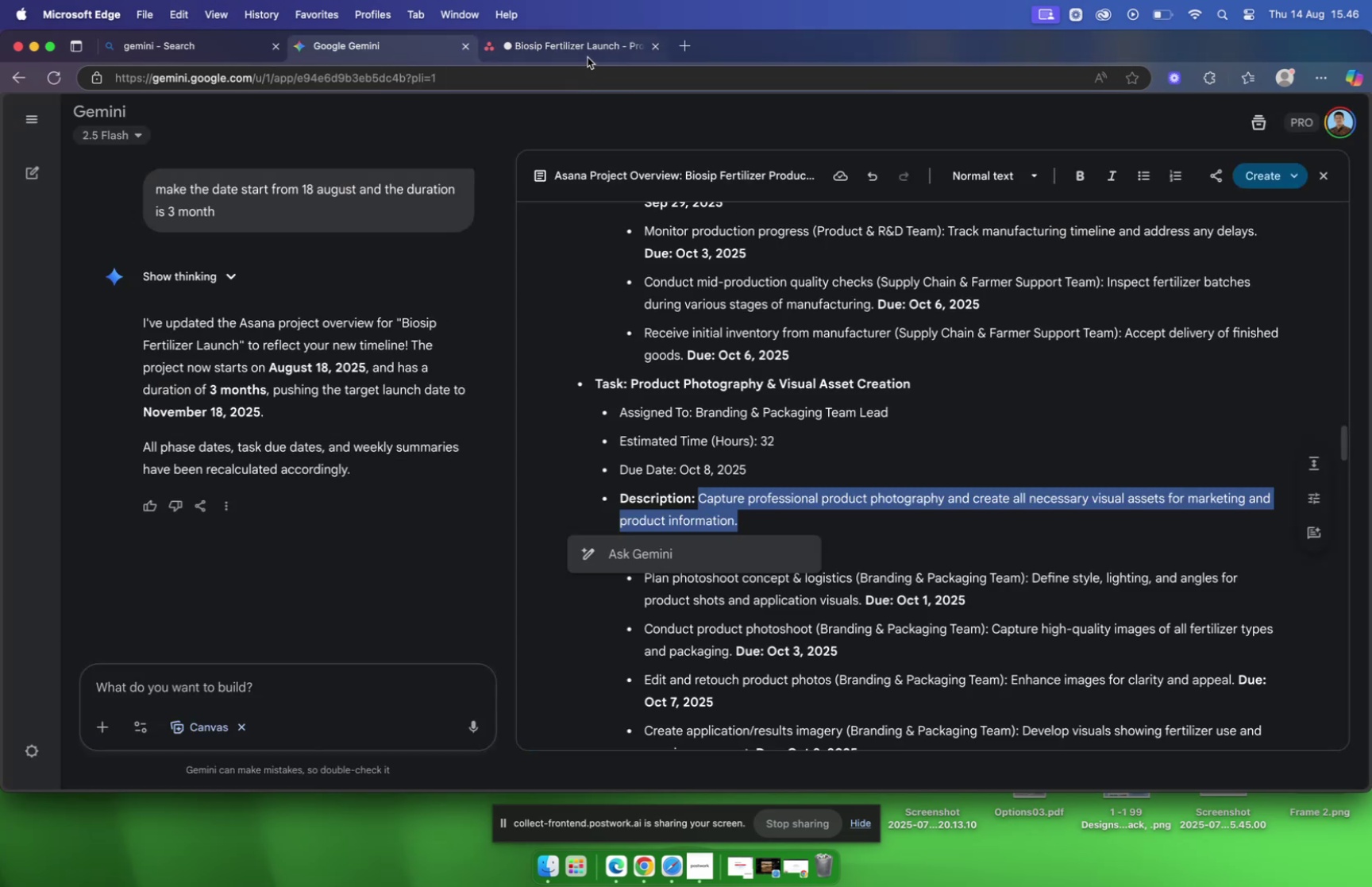 
left_click([584, 46])
 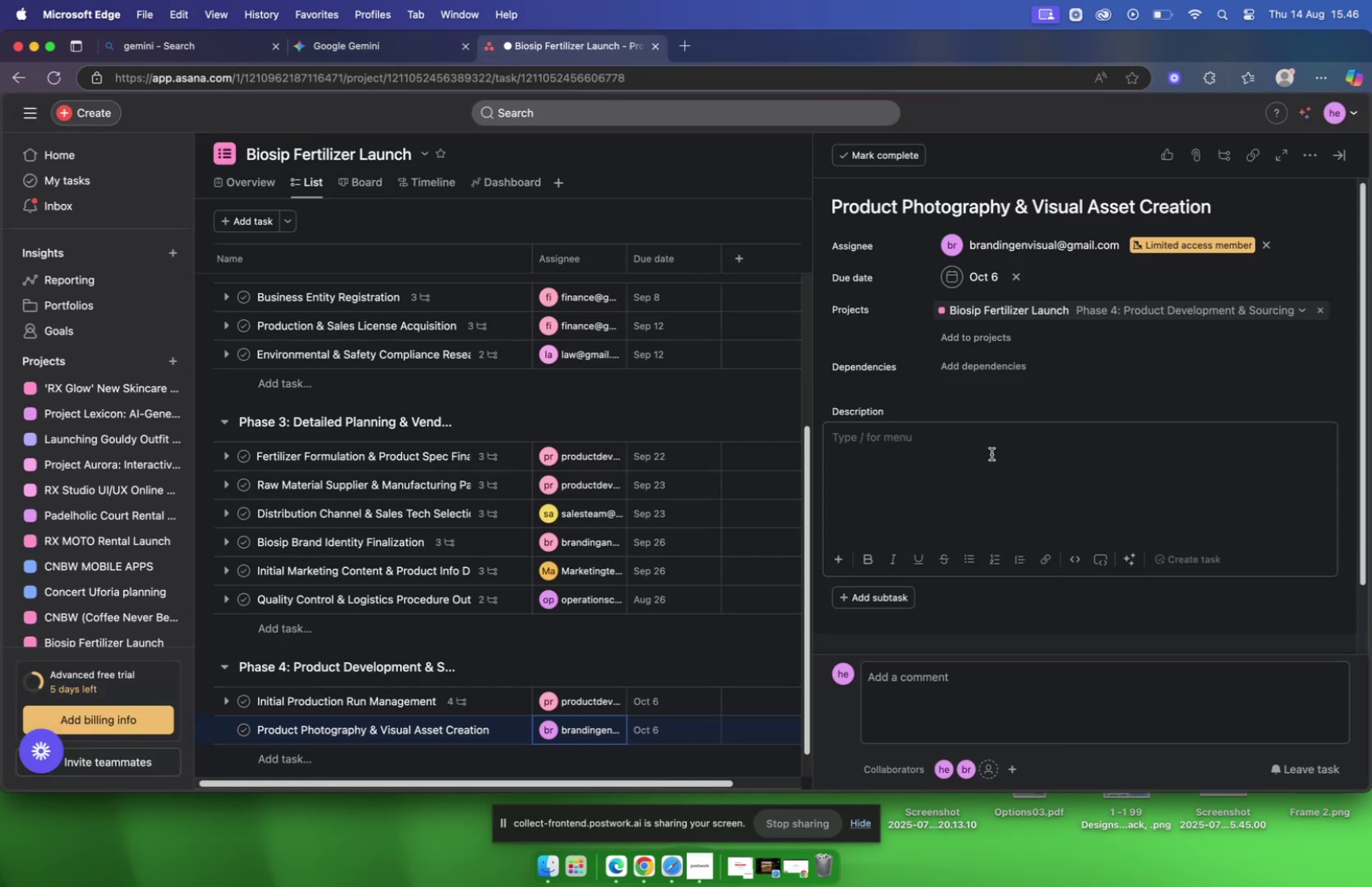 
key(Meta+V)
 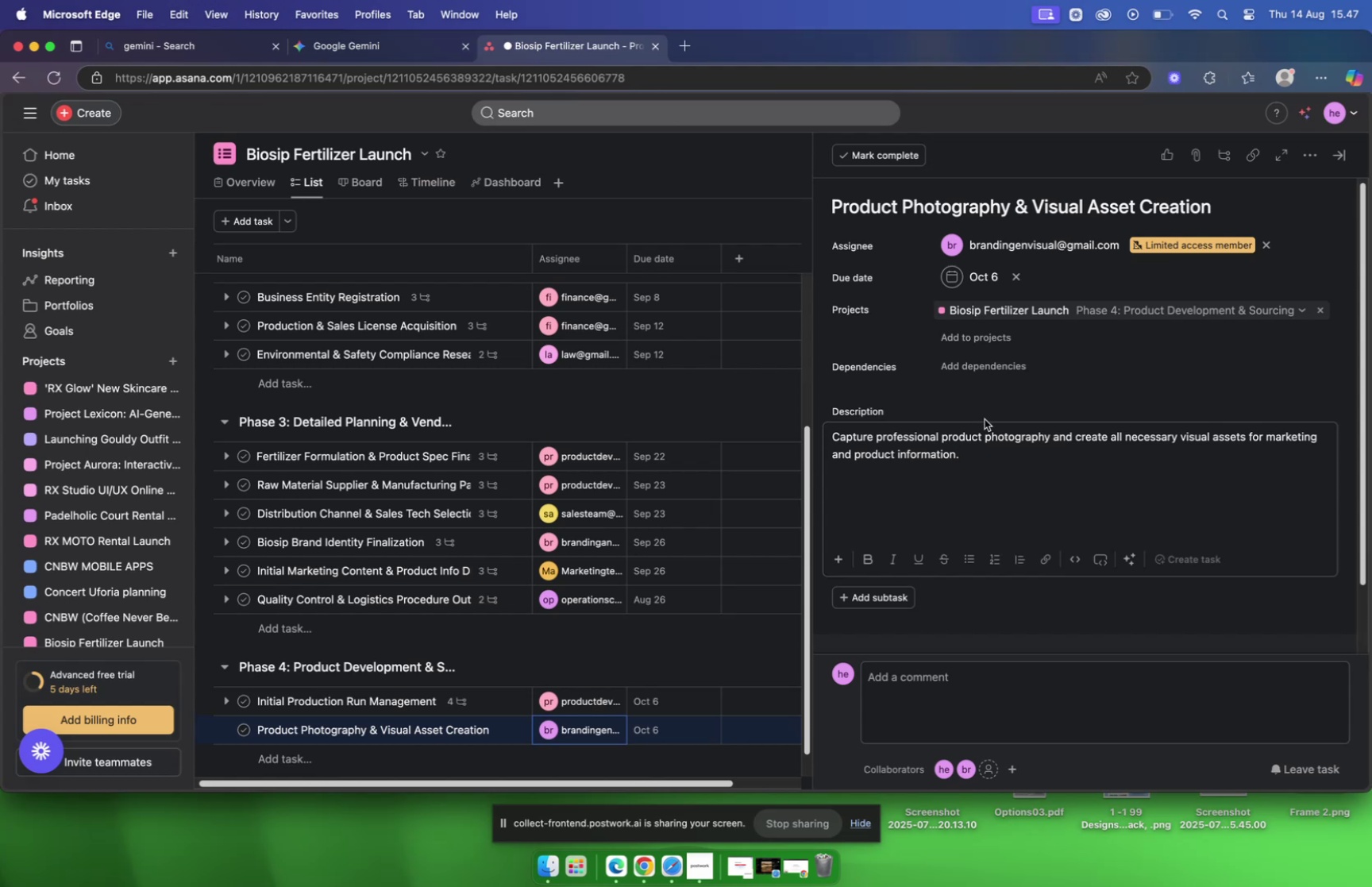 
wait(64.78)
 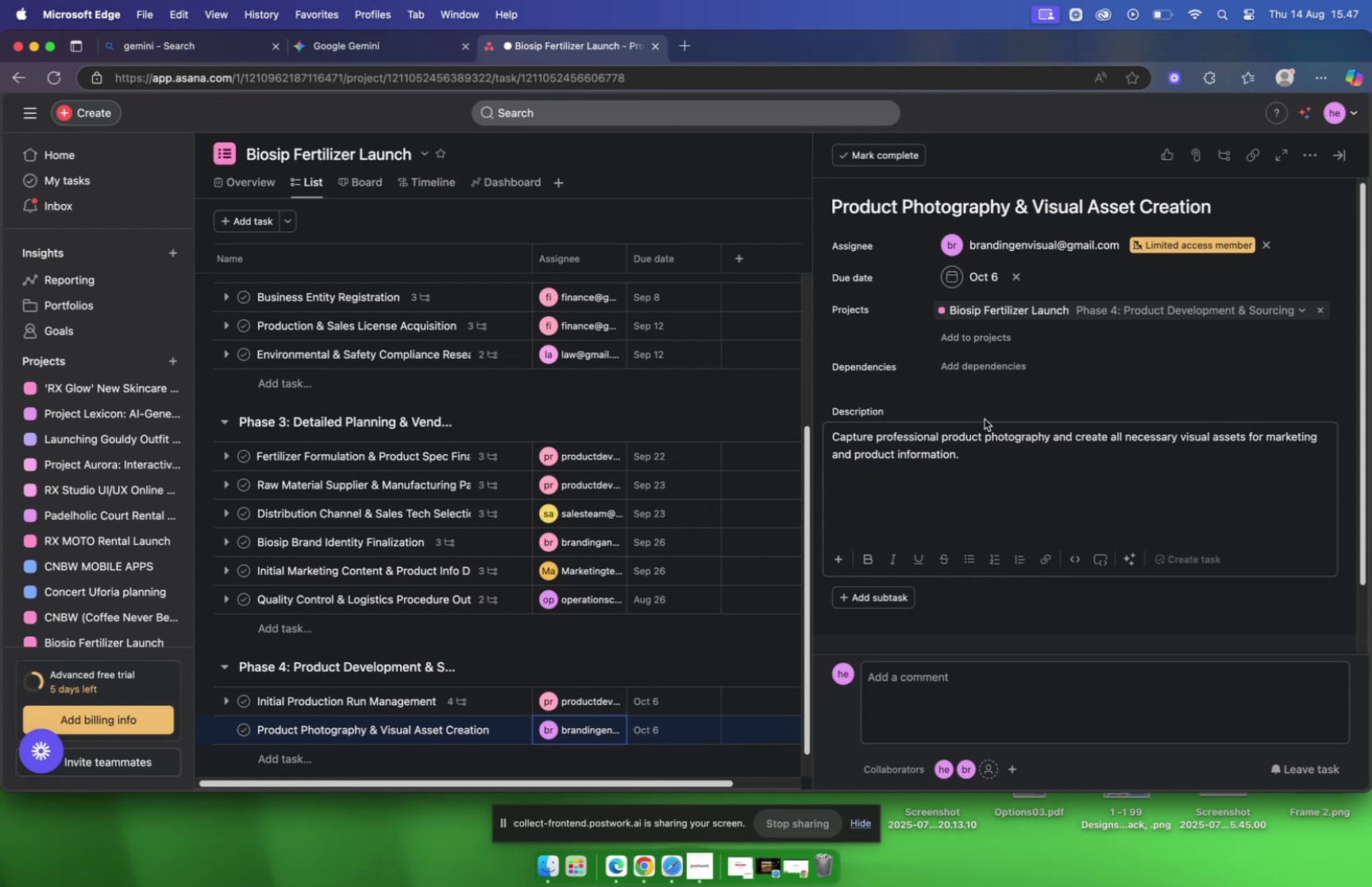 
left_click([1021, 461])
 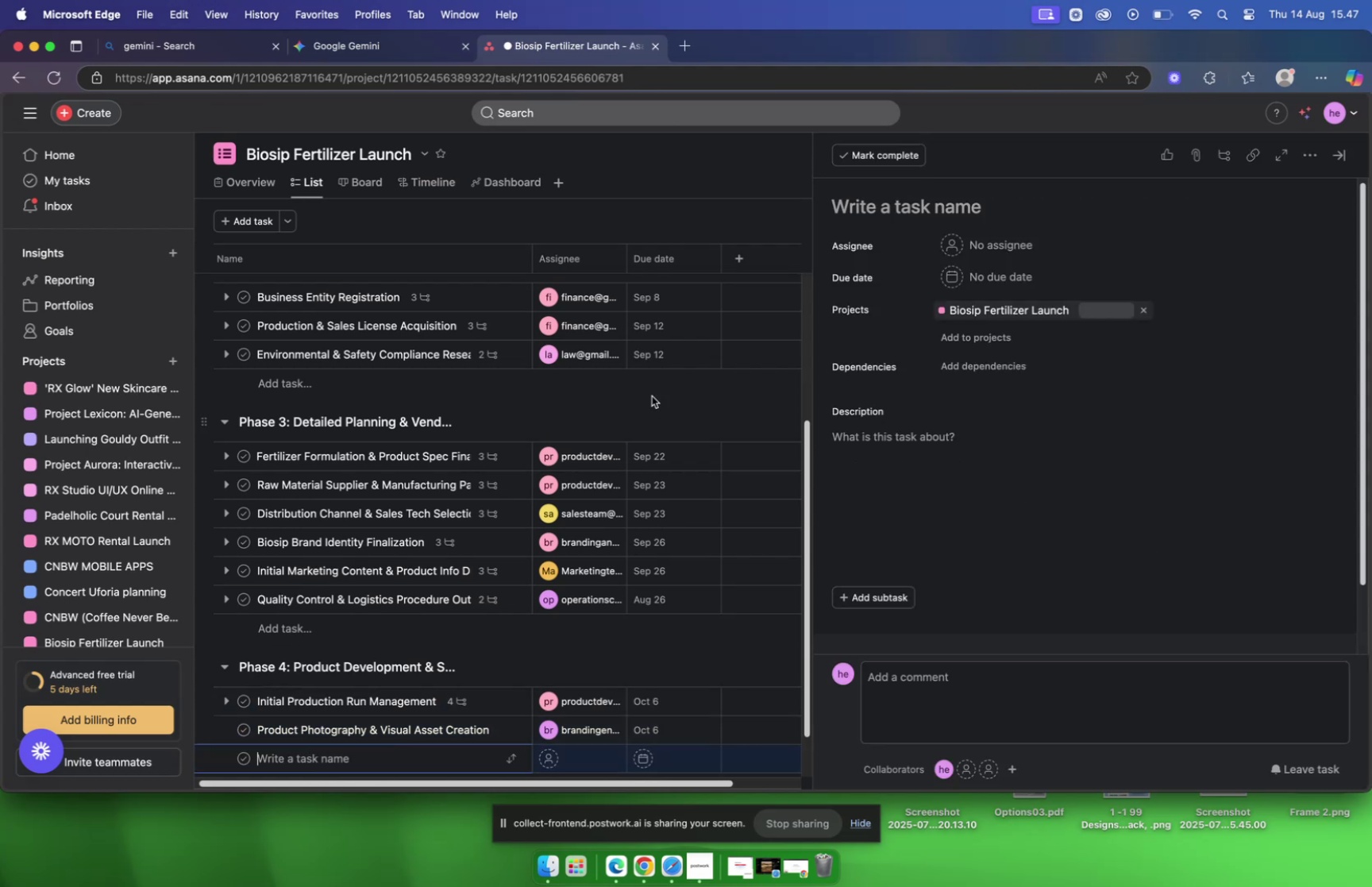 
left_click([425, 58])
 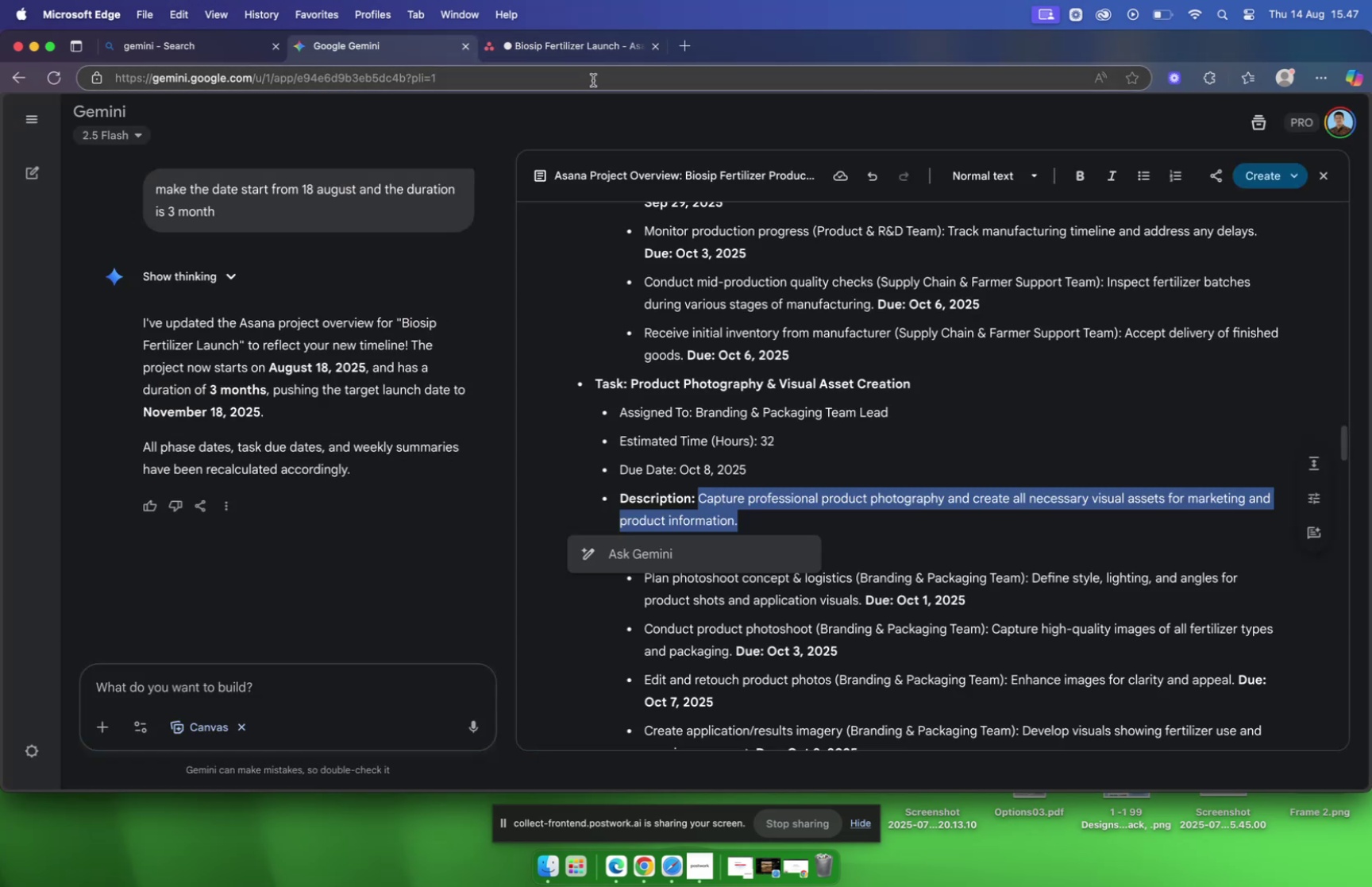 
scroll: coordinate [733, 351], scroll_direction: down, amount: 5.0
 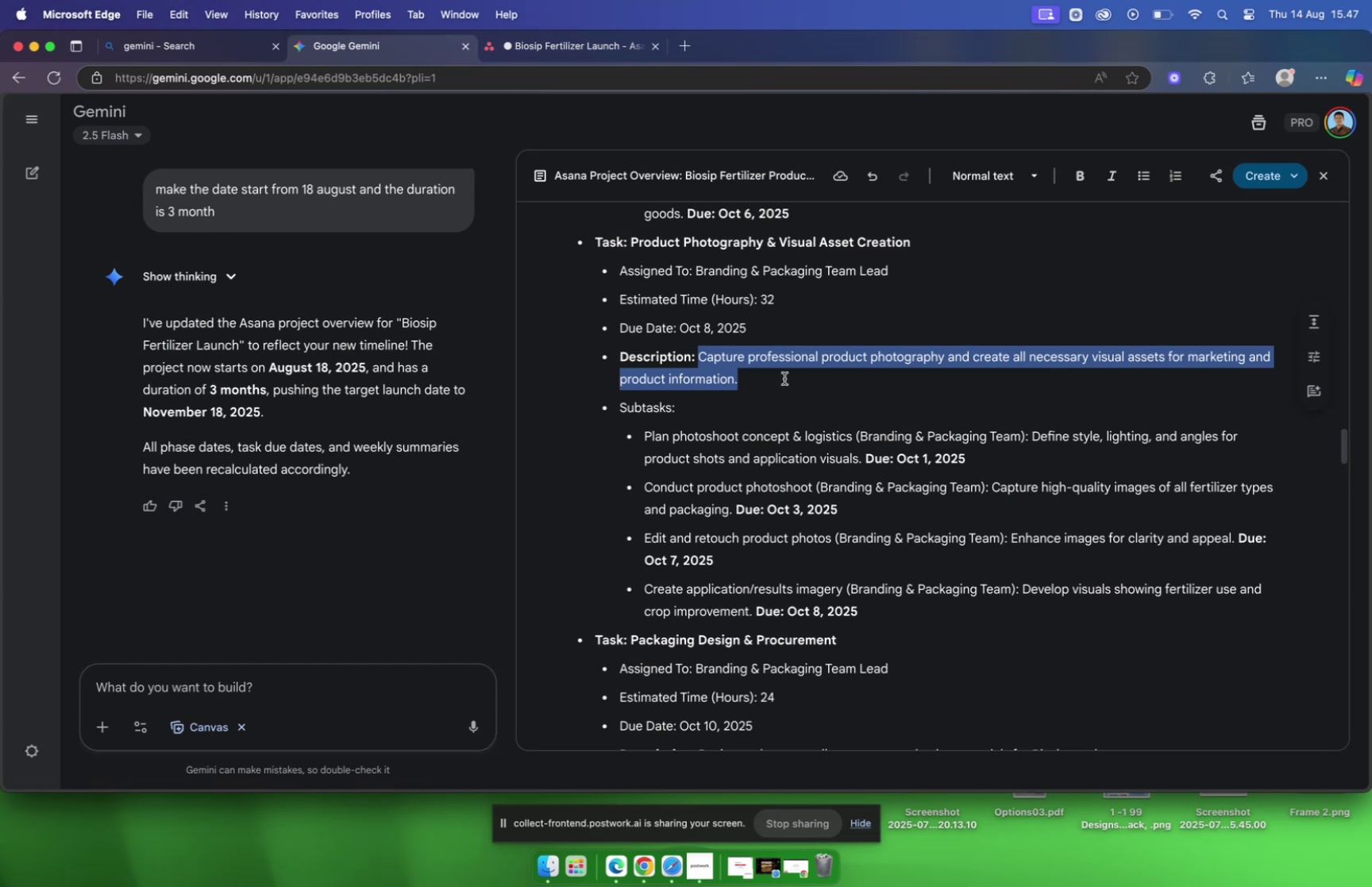 
scroll: coordinate [786, 380], scroll_direction: up, amount: 1.0
 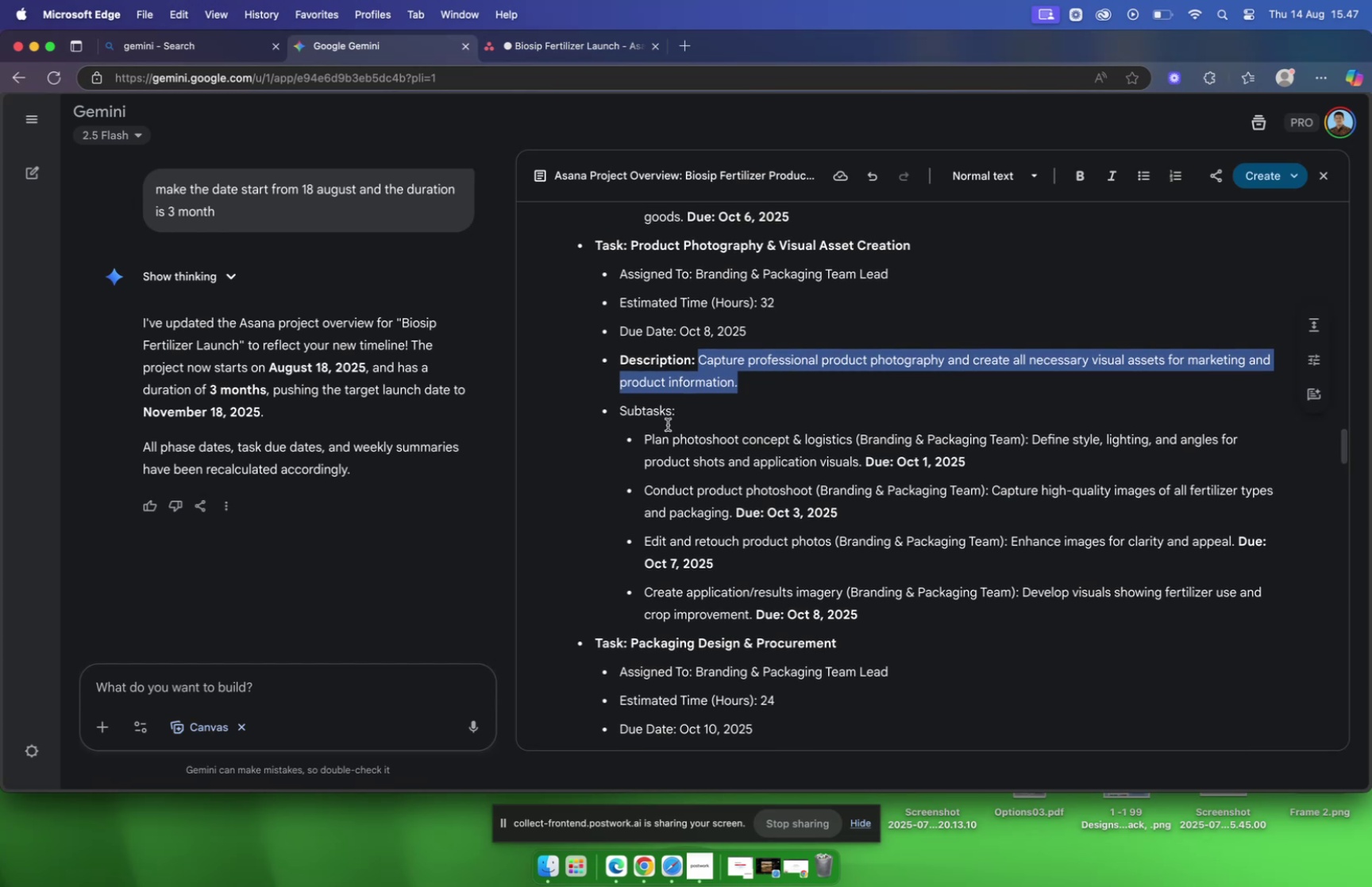 
left_click_drag(start_coordinate=[646, 438], to_coordinate=[854, 438])
 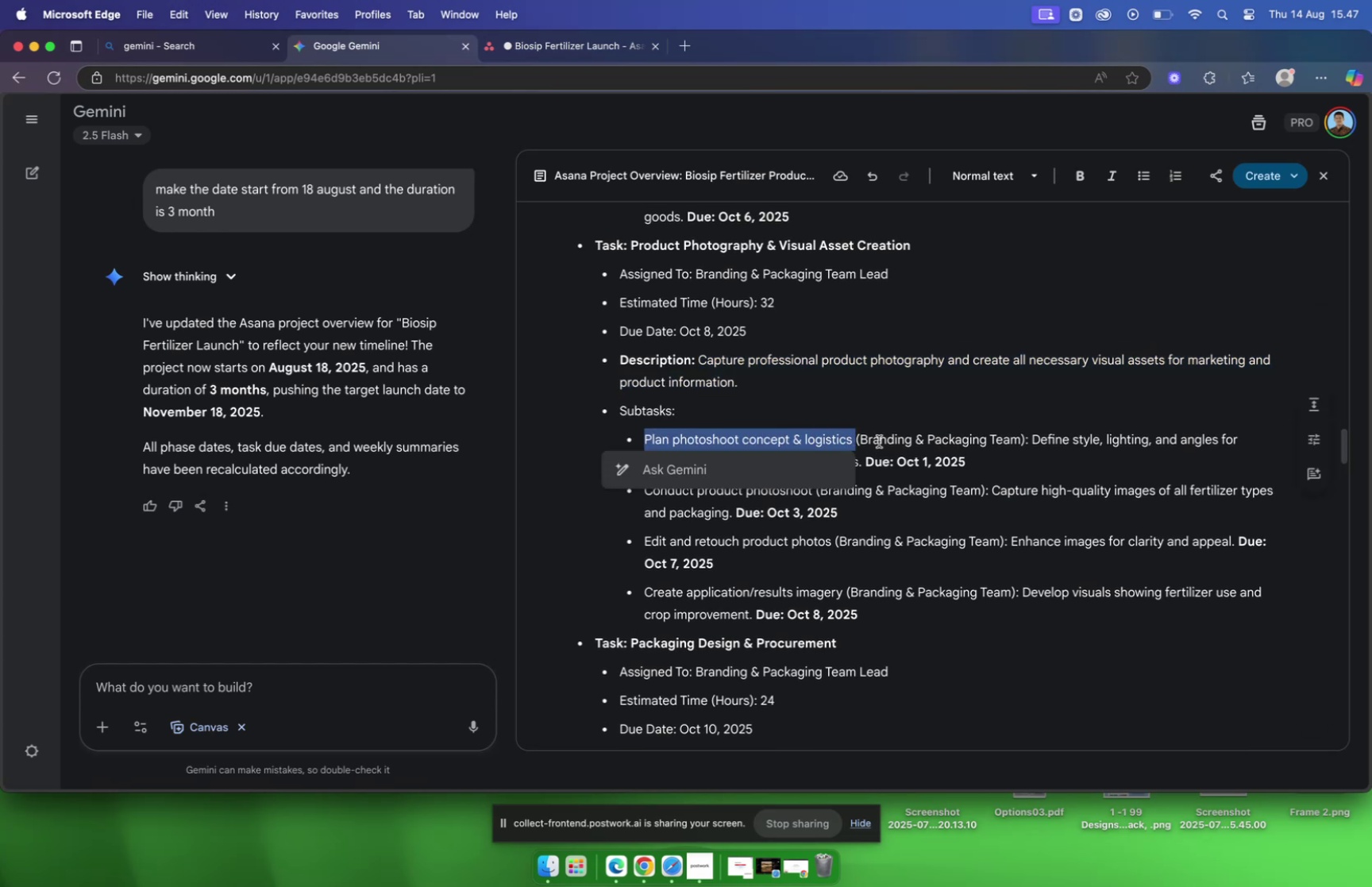 
key(Meta+CommandLeft)
 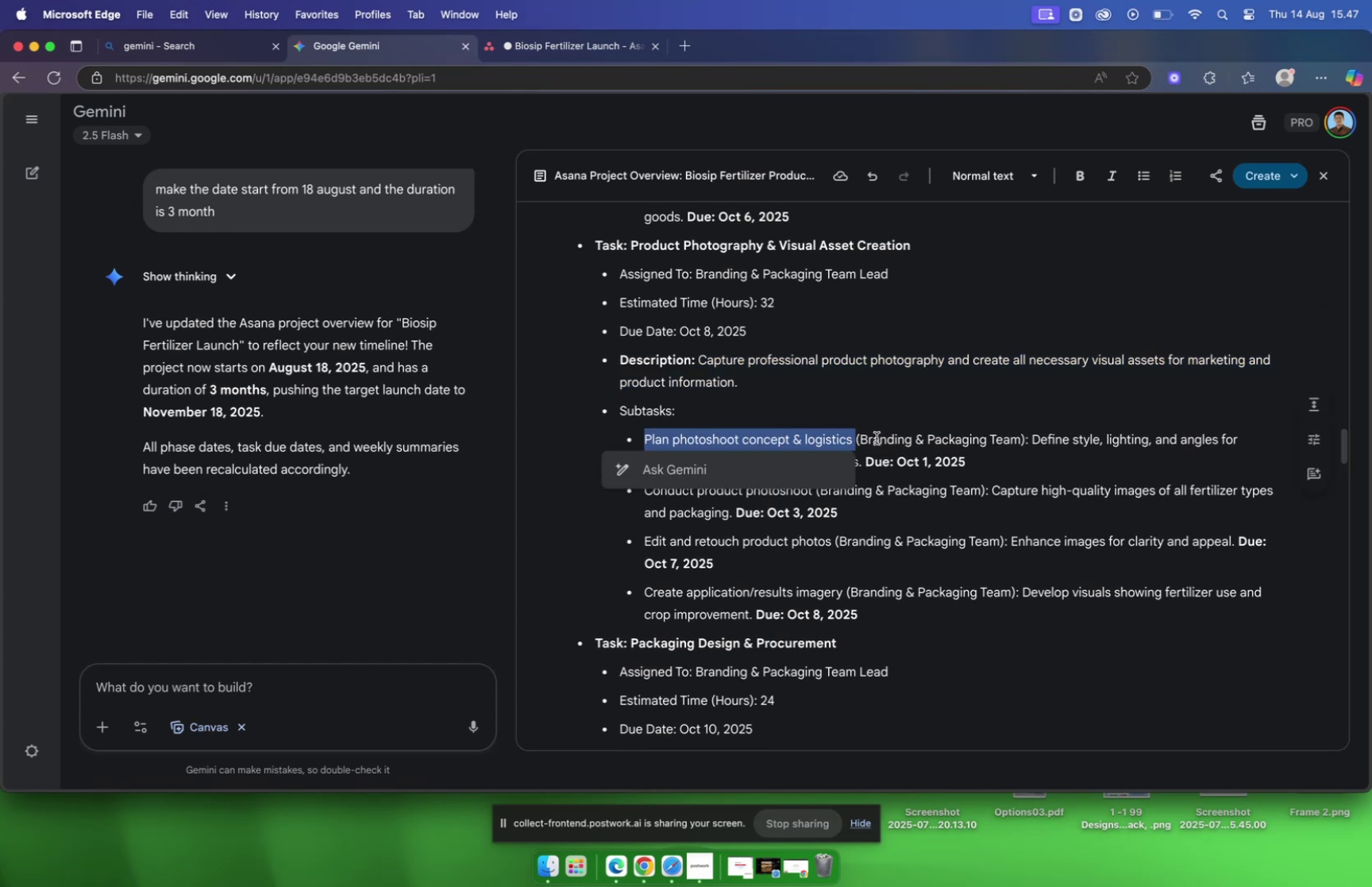 
key(Meta+C)
 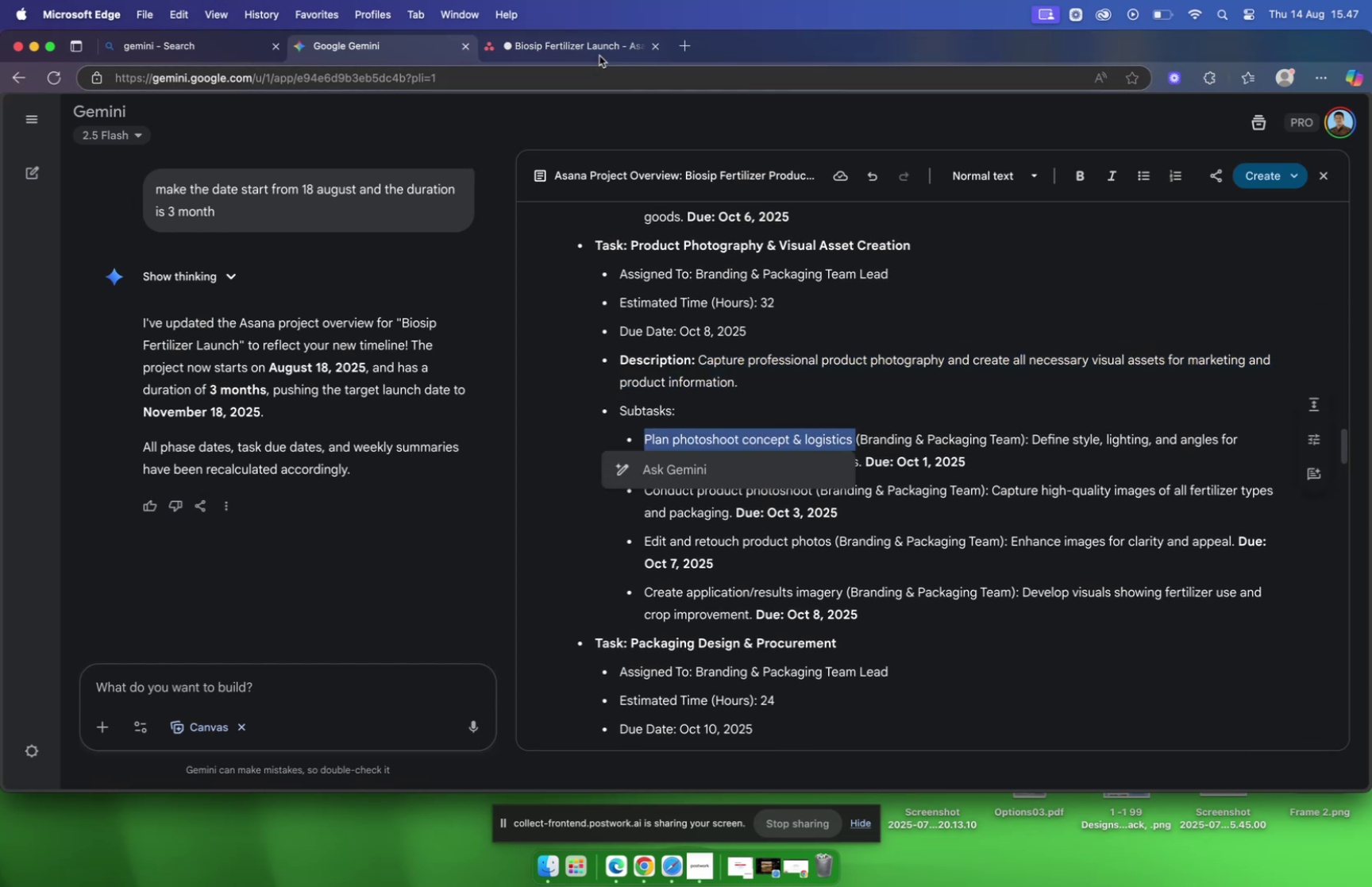 
left_click([592, 44])
 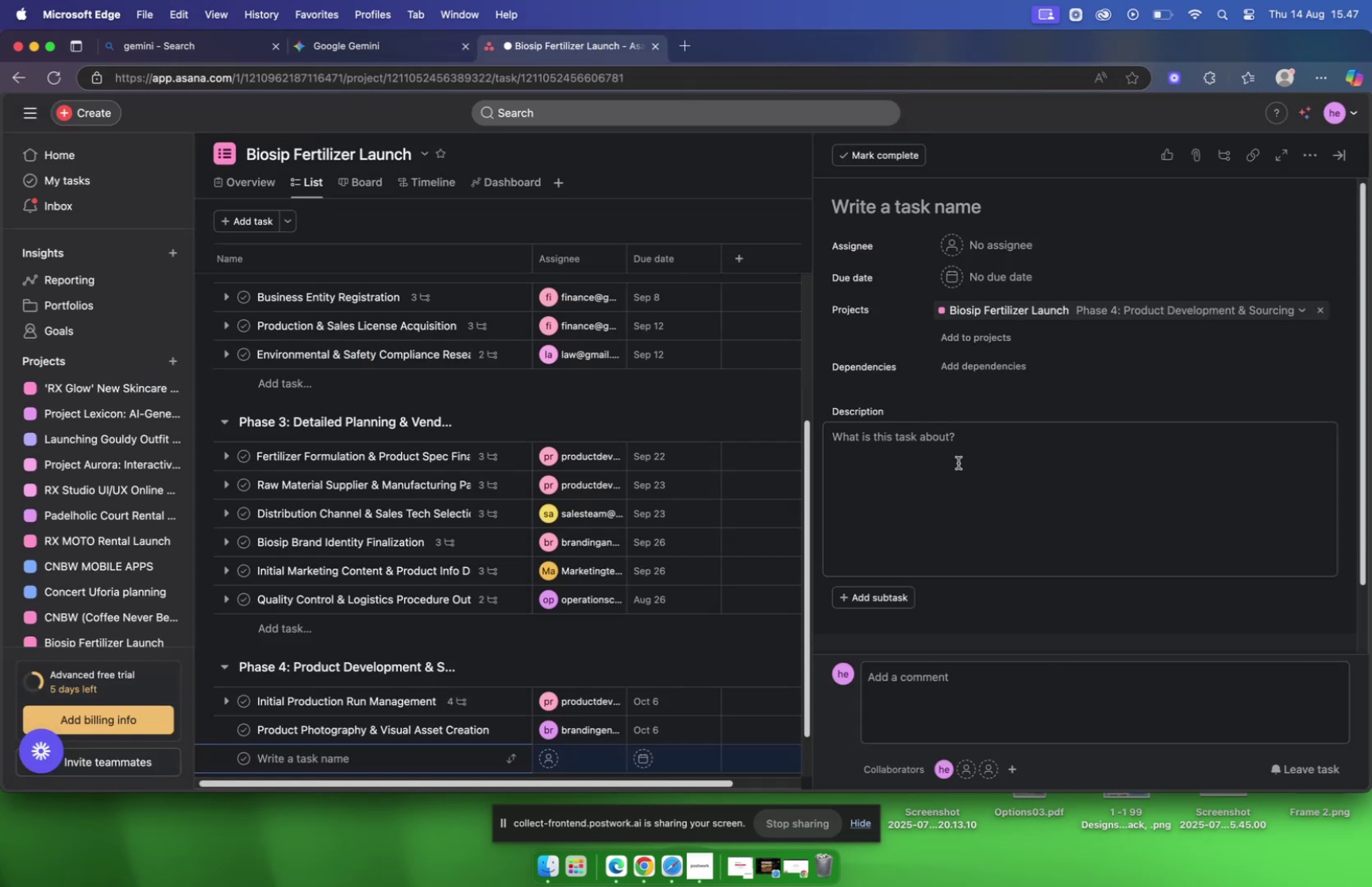 
left_click([946, 446])
 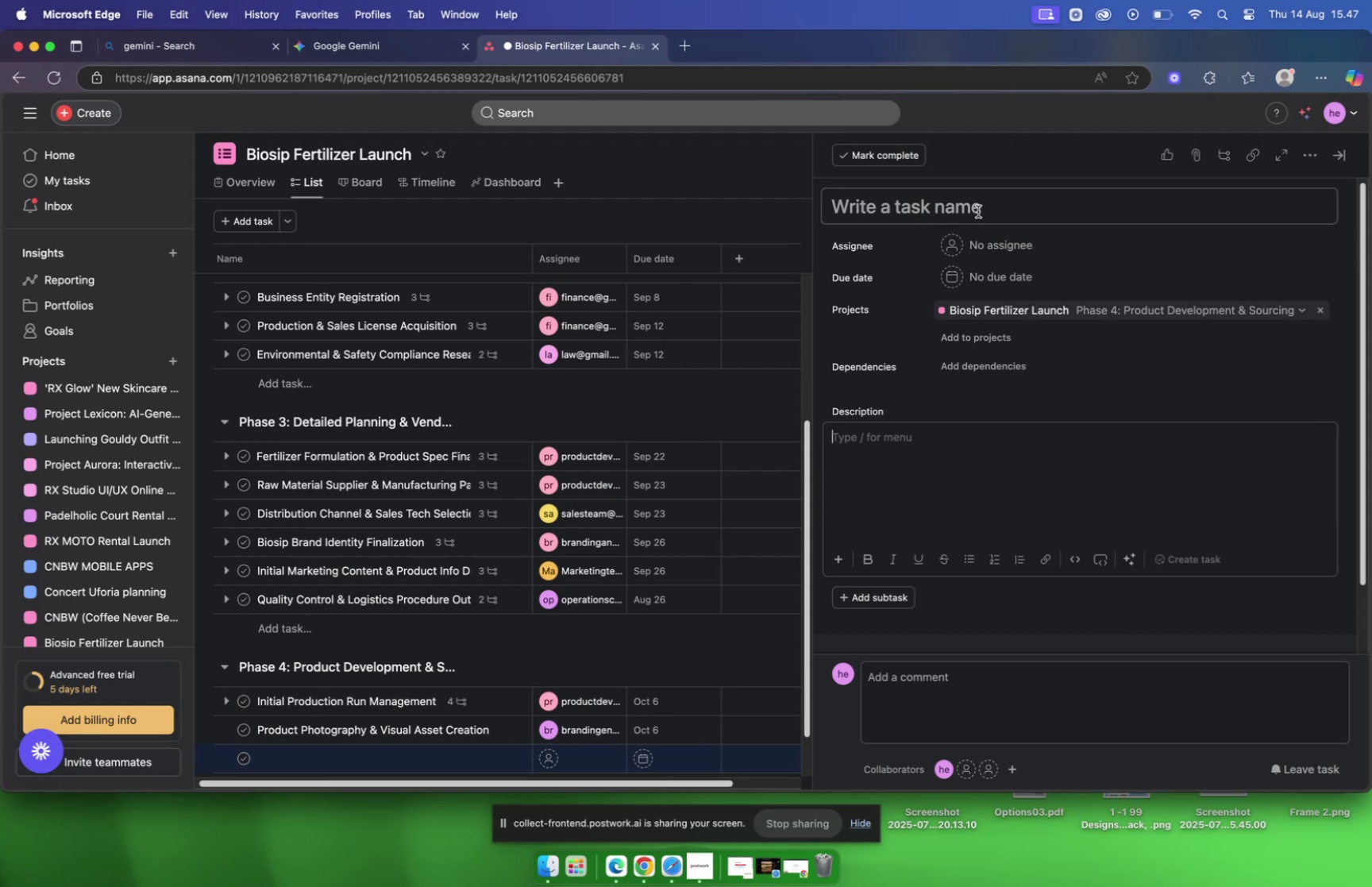 
left_click([989, 240])
 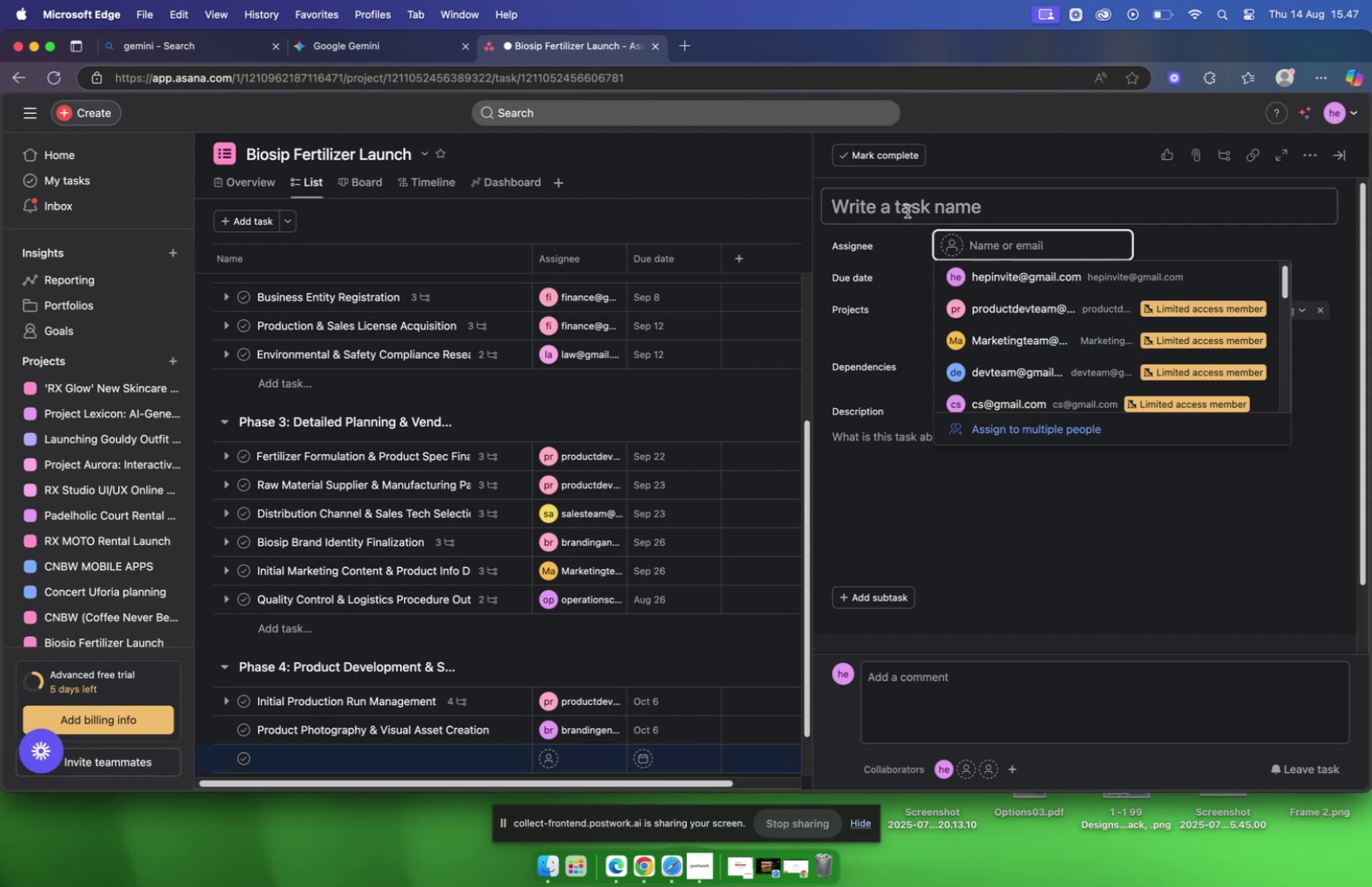 
left_click([906, 207])
 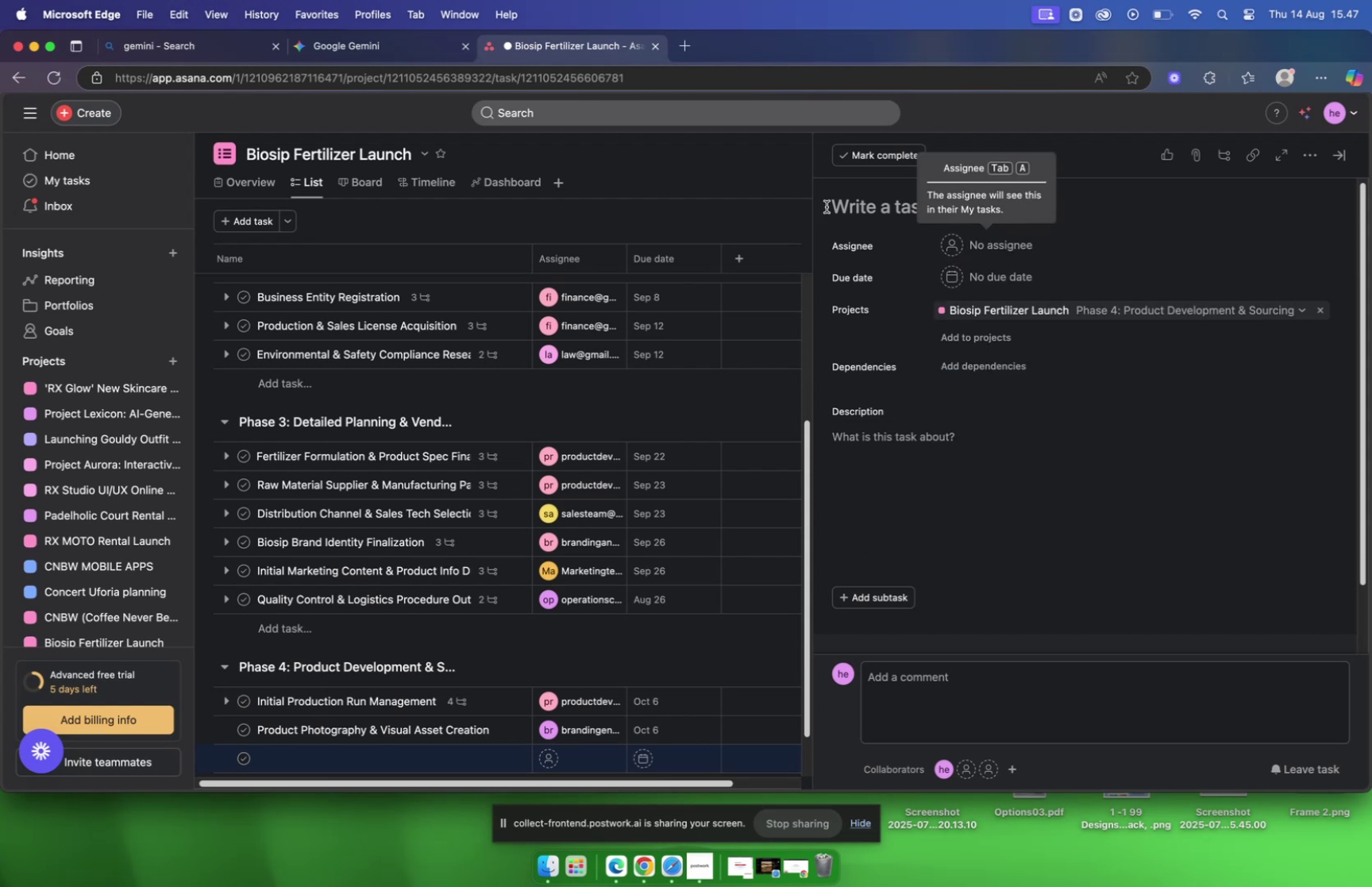 
left_click([872, 205])
 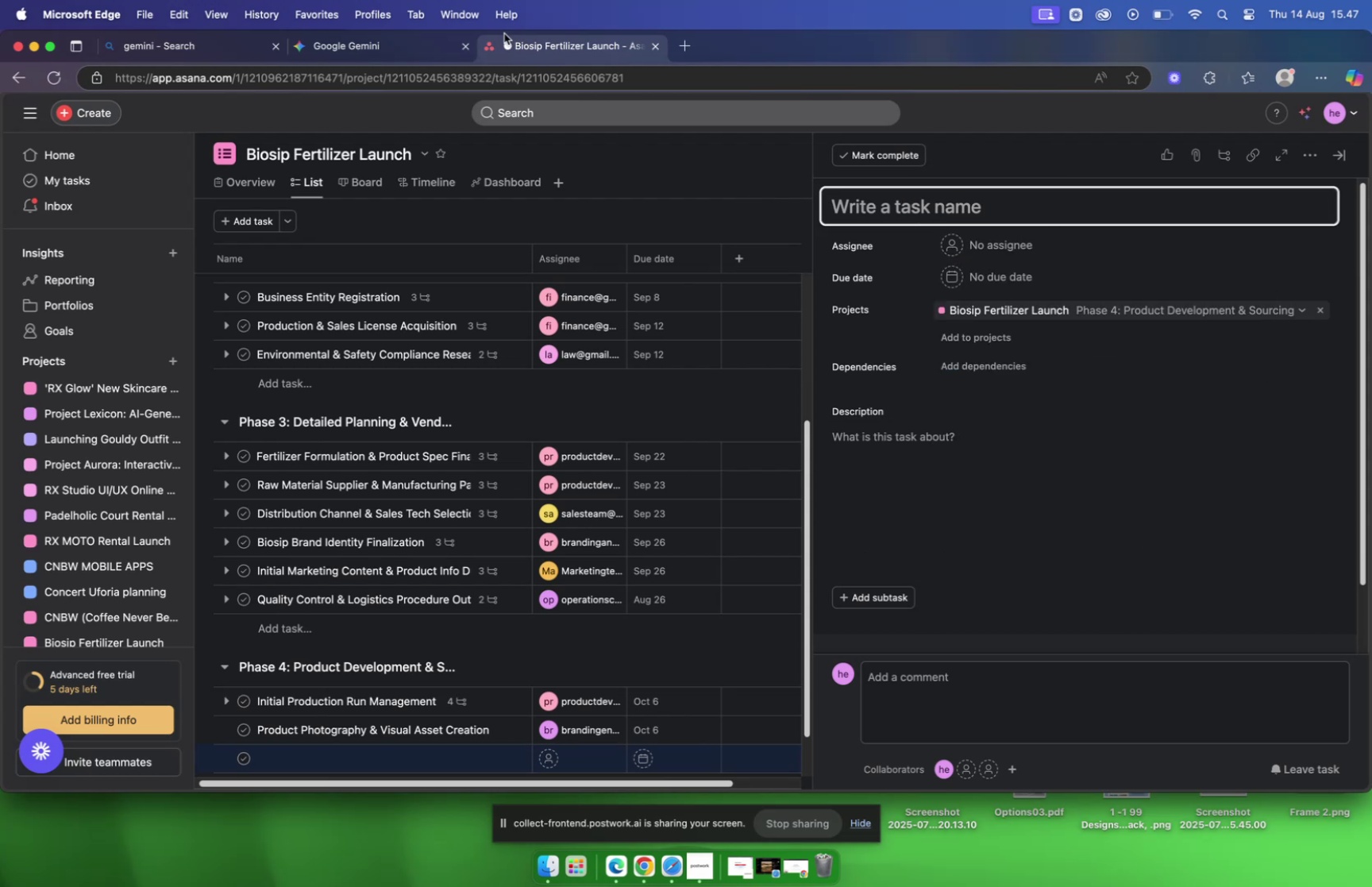 
left_click([410, 47])
 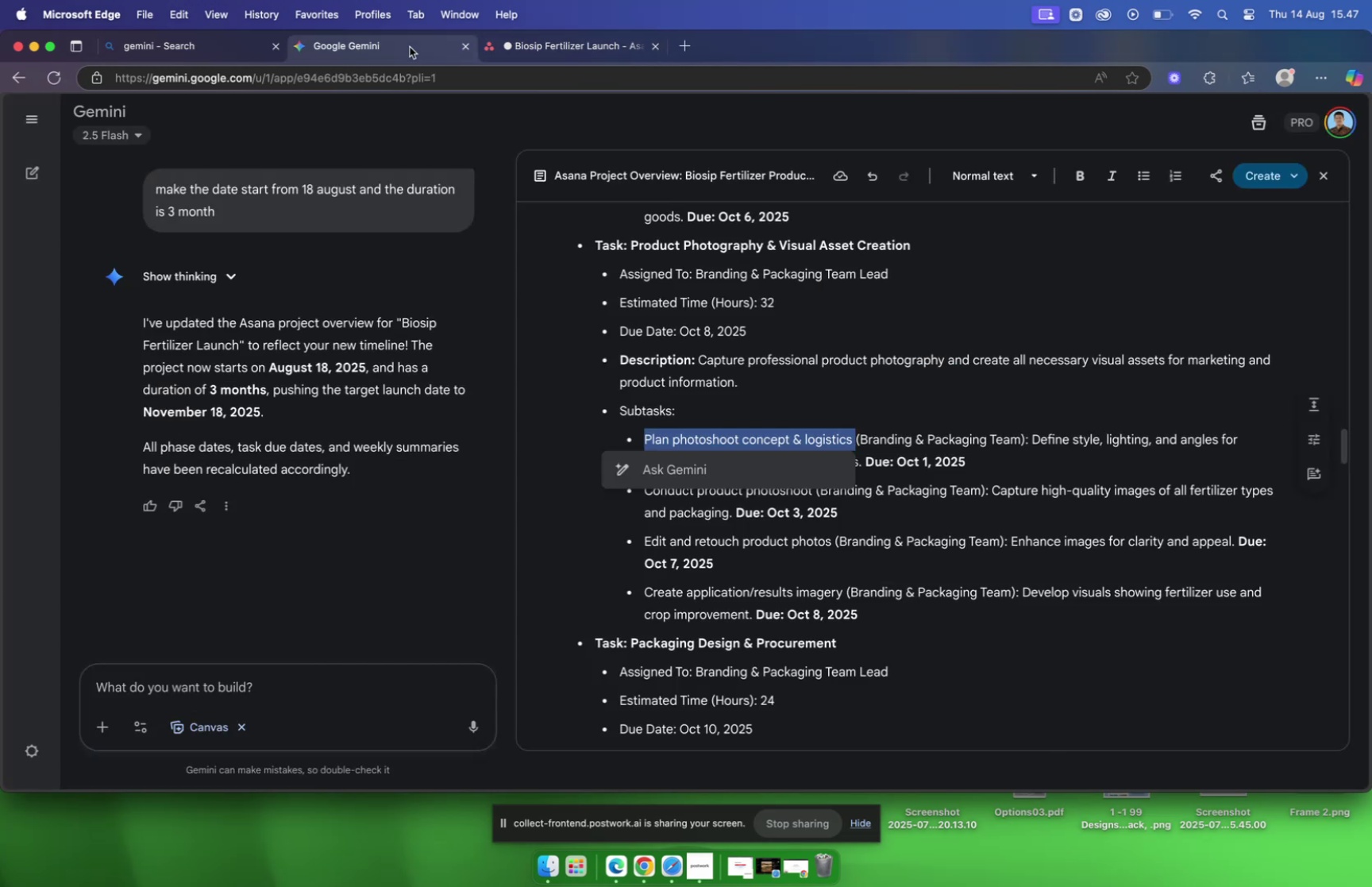 
wait(6.32)
 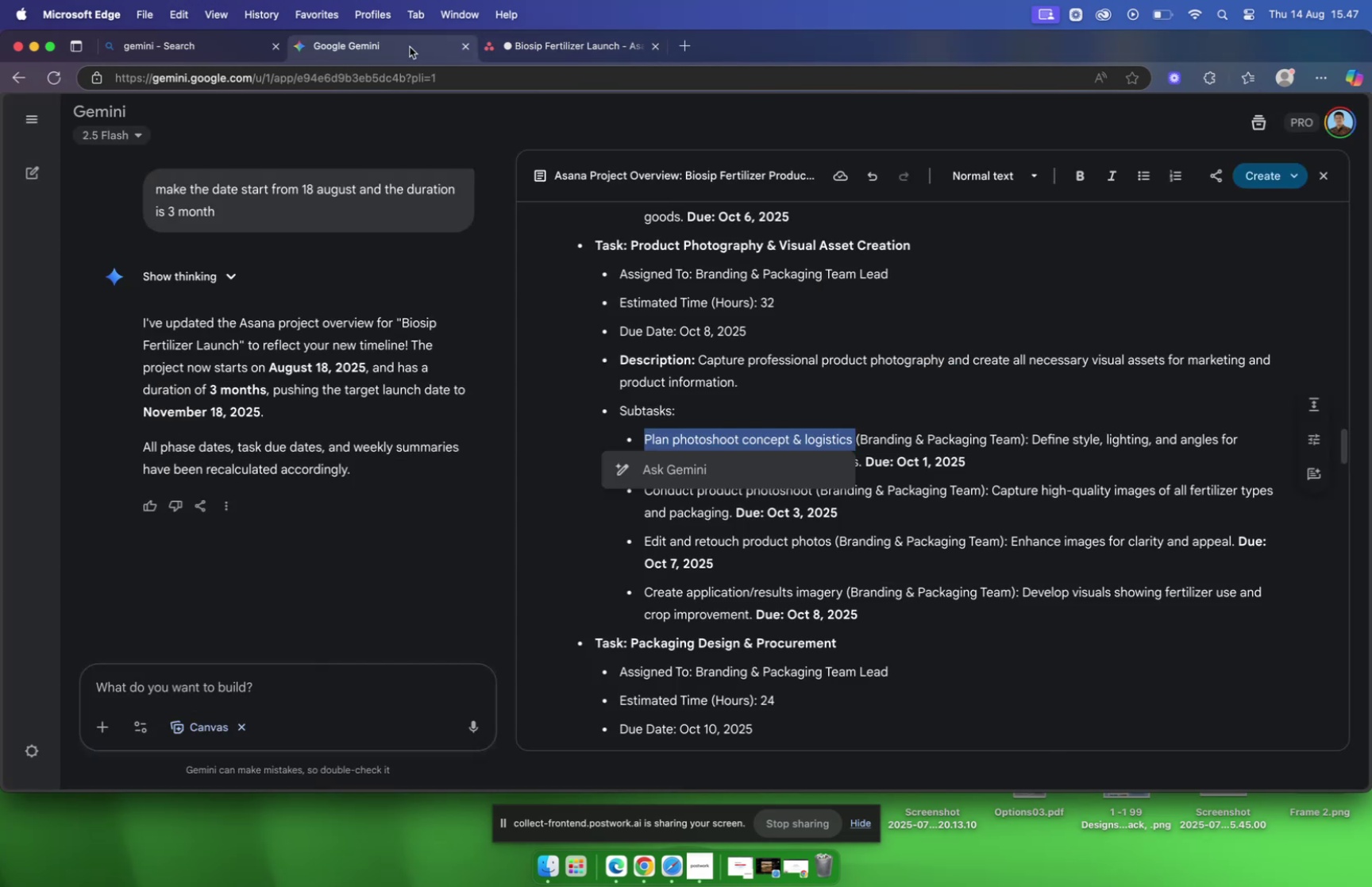 
left_click([548, 47])
 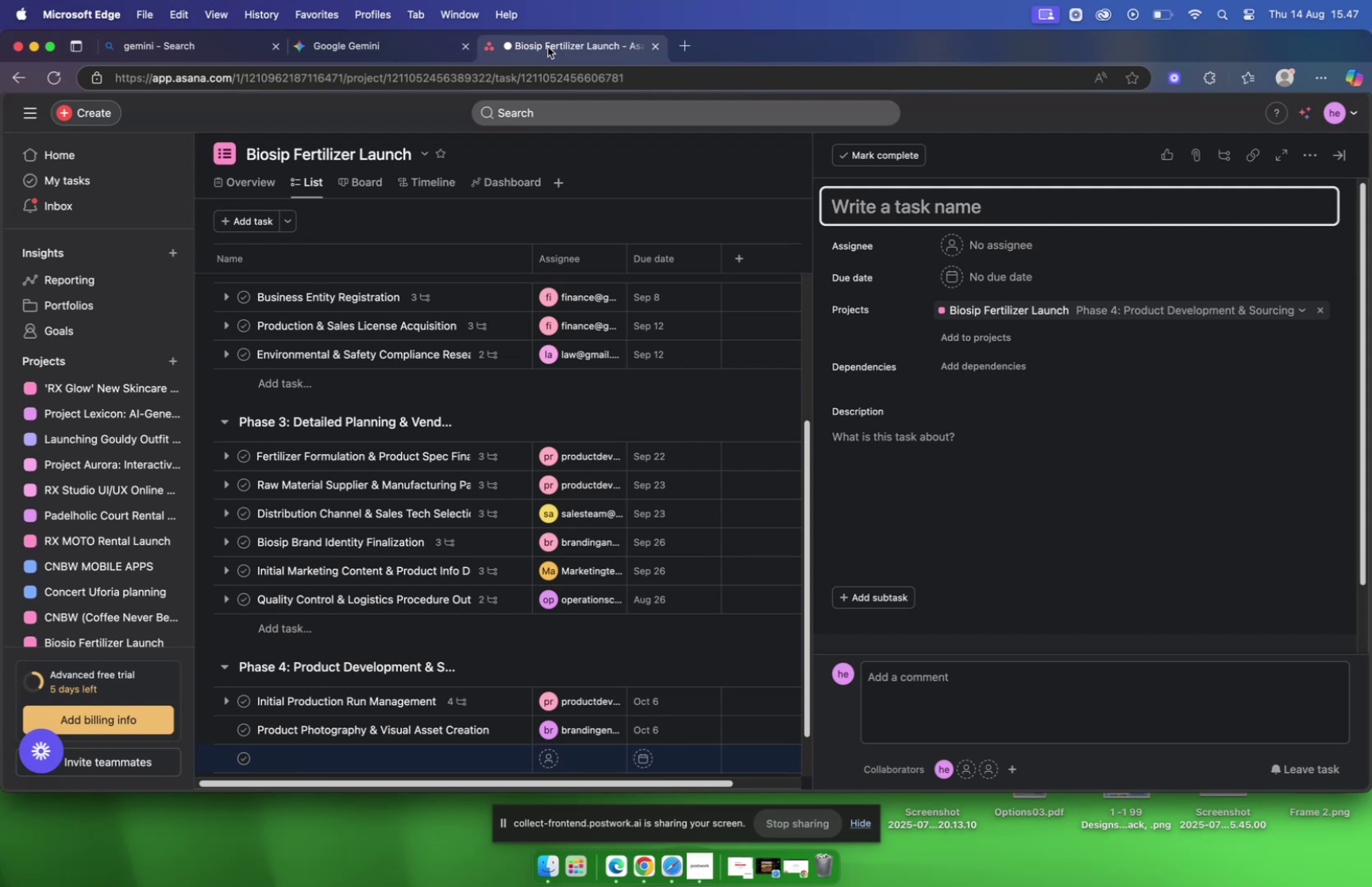 
wait(17.73)
 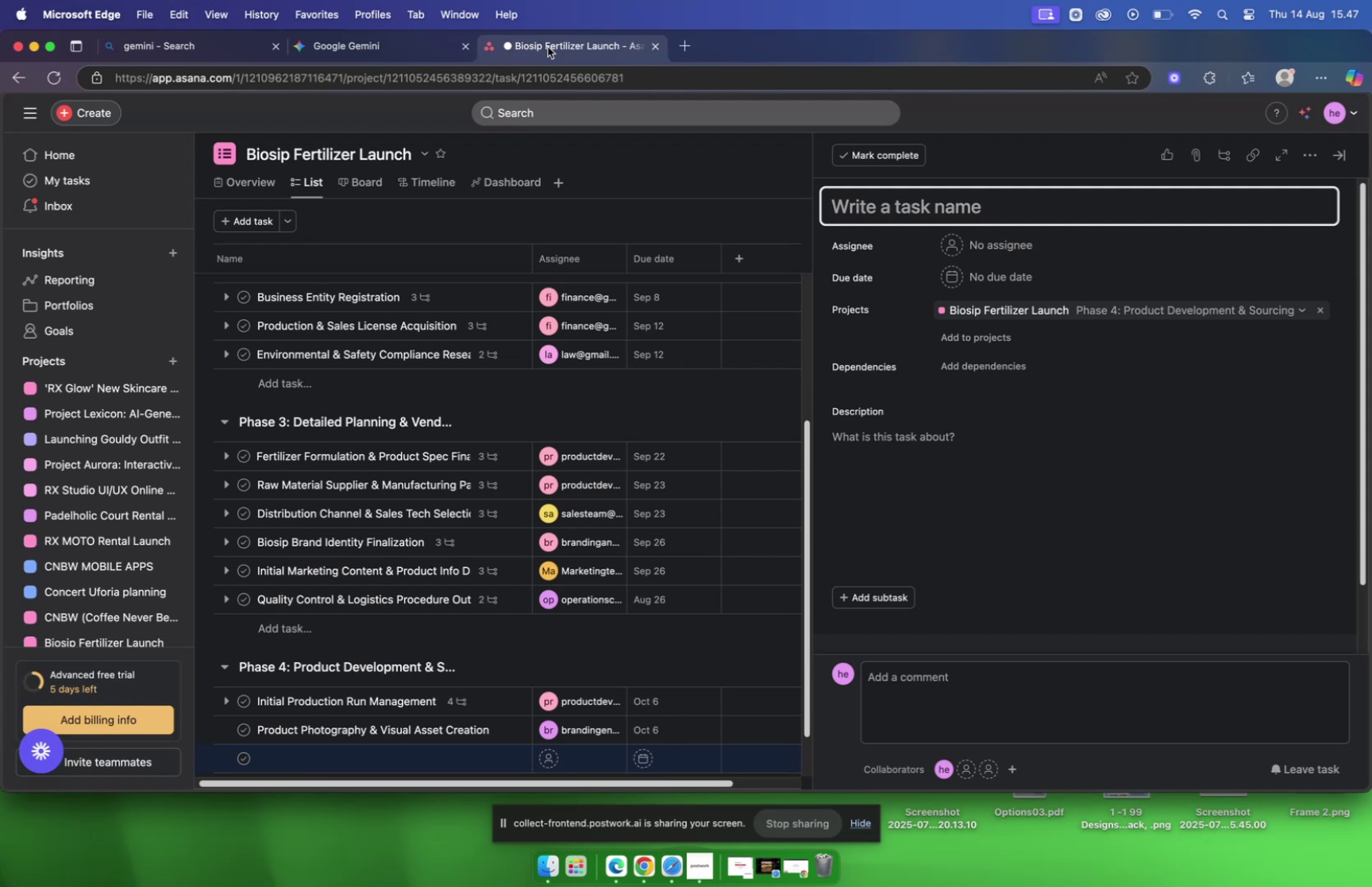 
left_click([932, 200])
 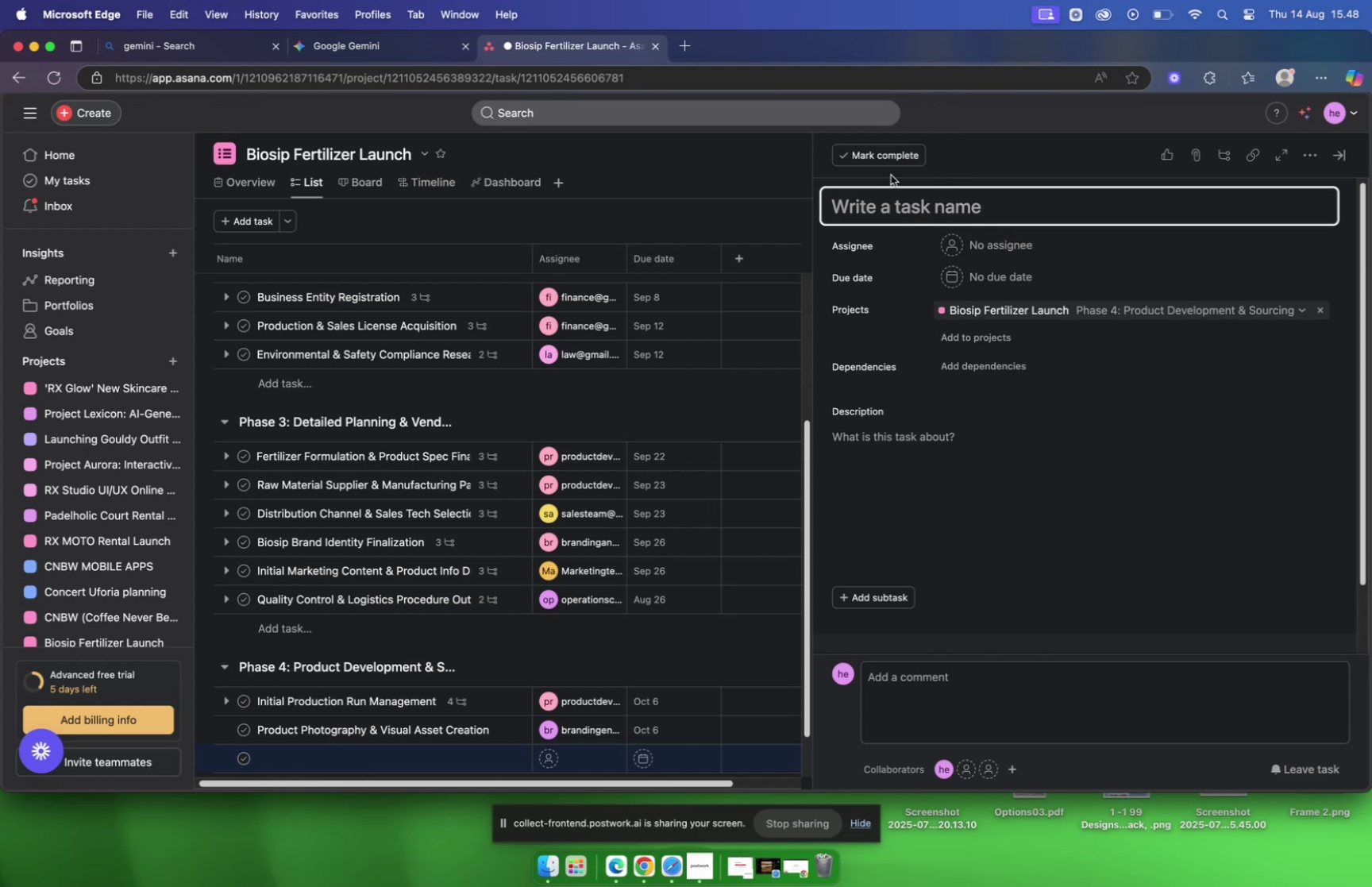 
wait(6.94)
 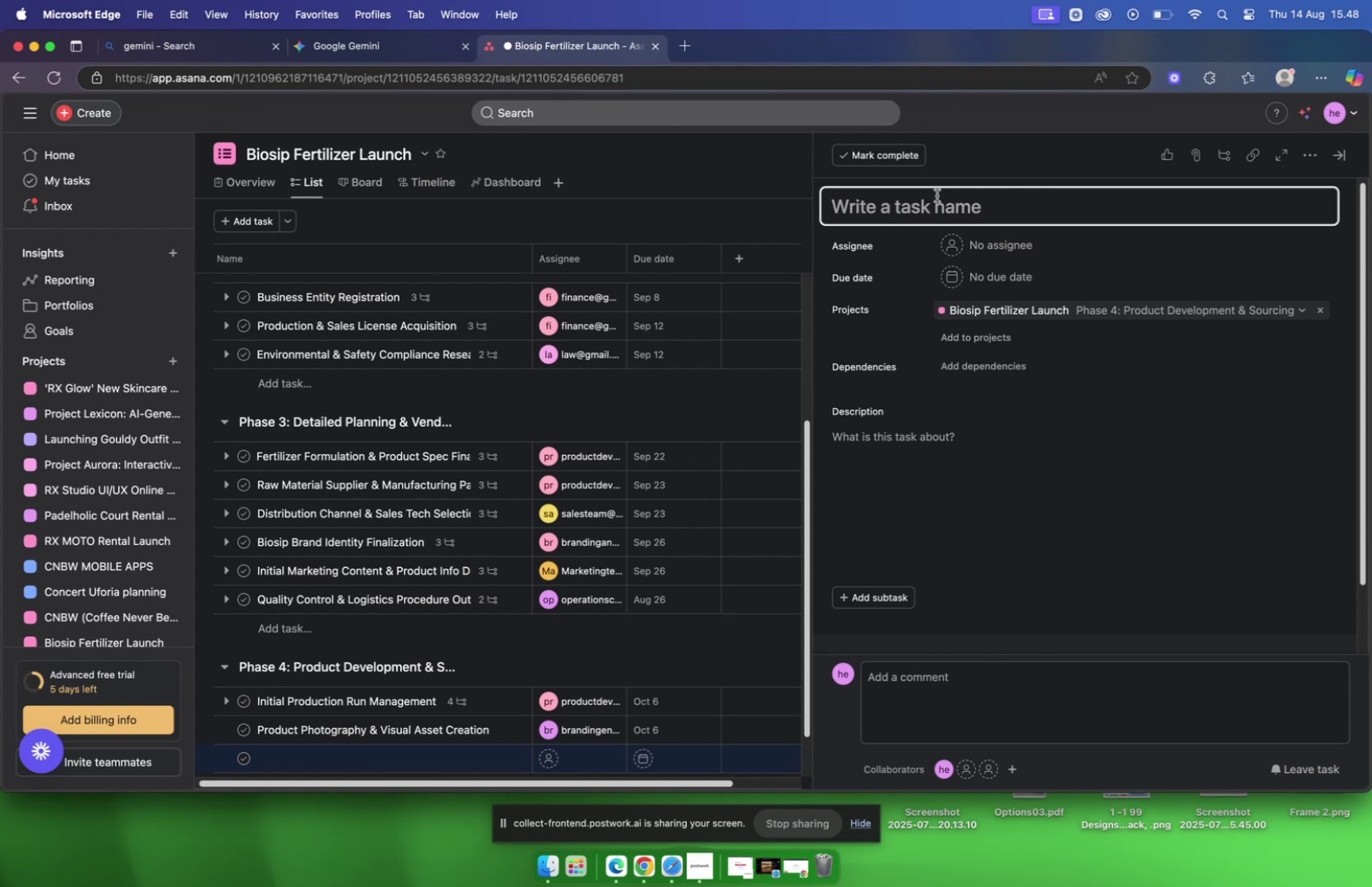 
left_click([927, 210])
 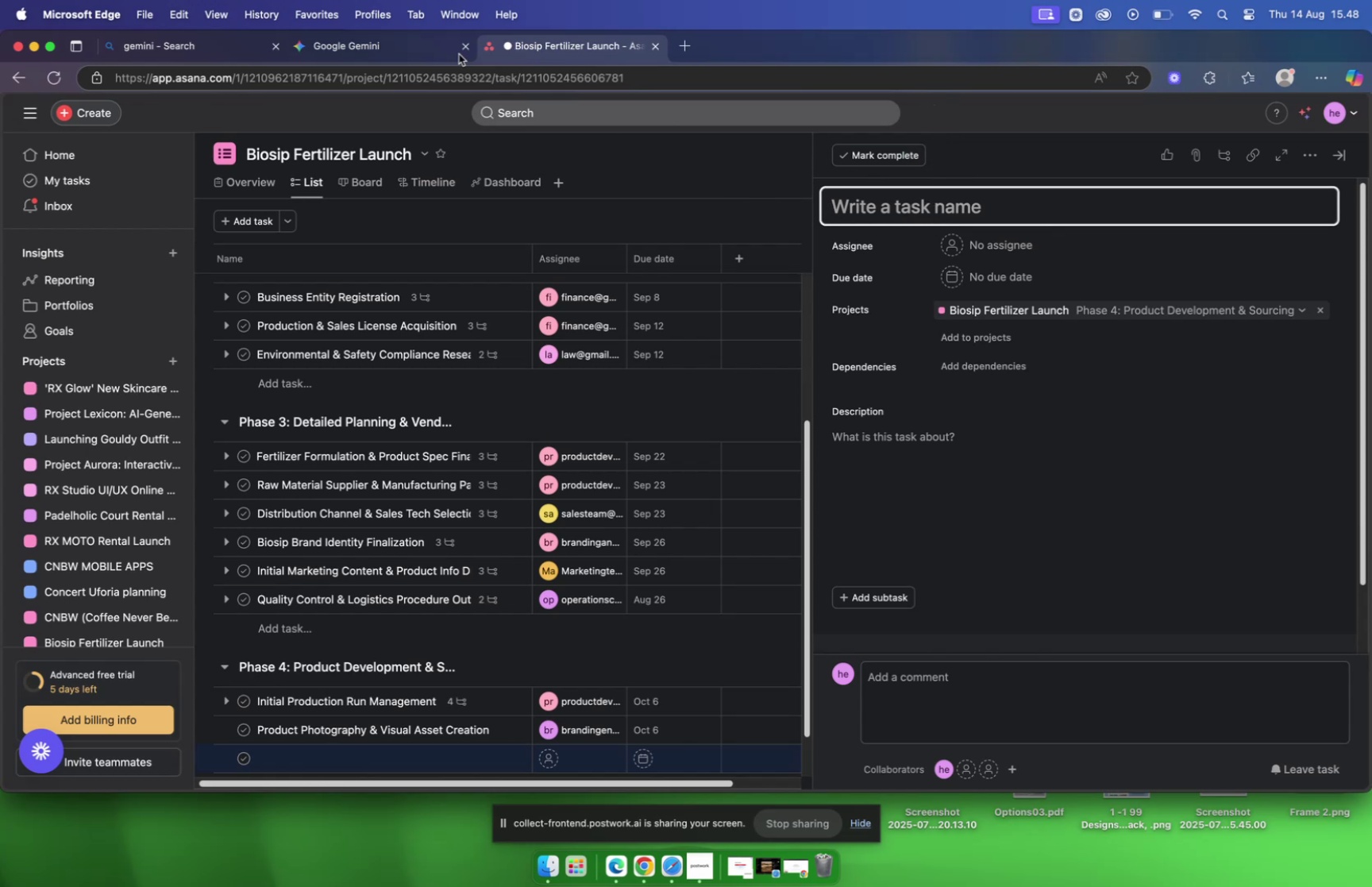 
left_click([433, 50])
 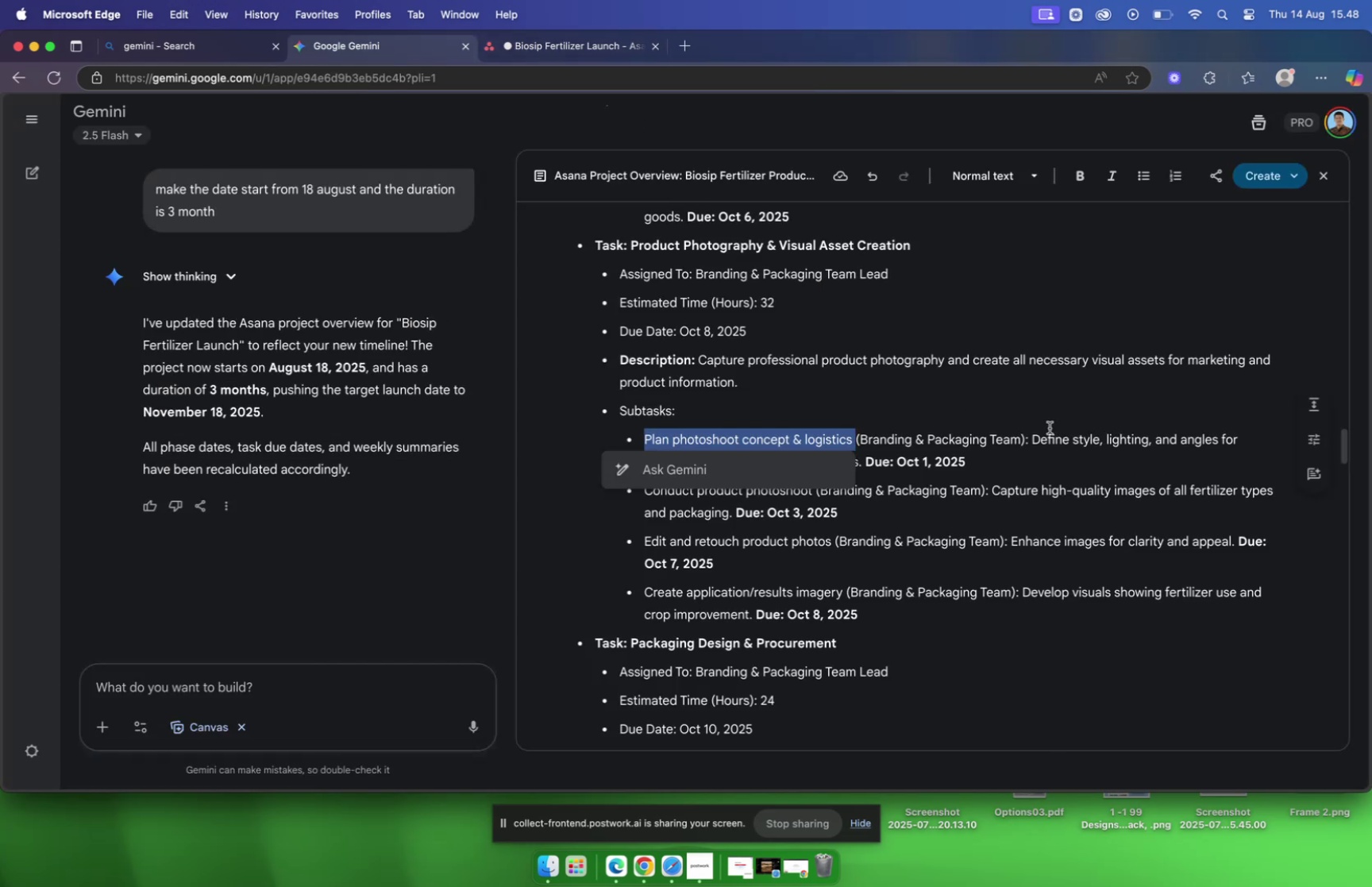 
left_click_drag(start_coordinate=[1034, 437], to_coordinate=[862, 464])
 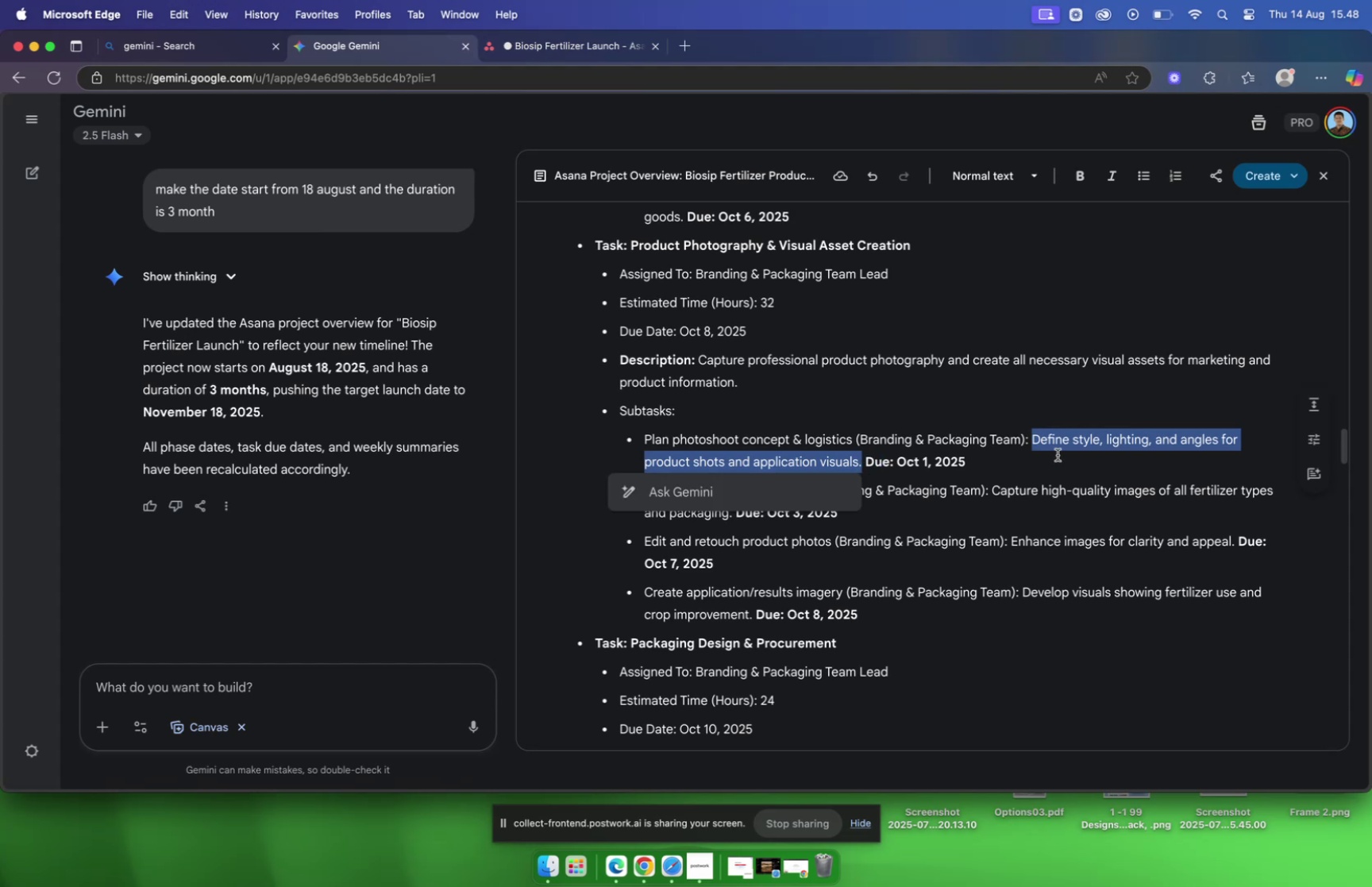 
key(Meta+C)
 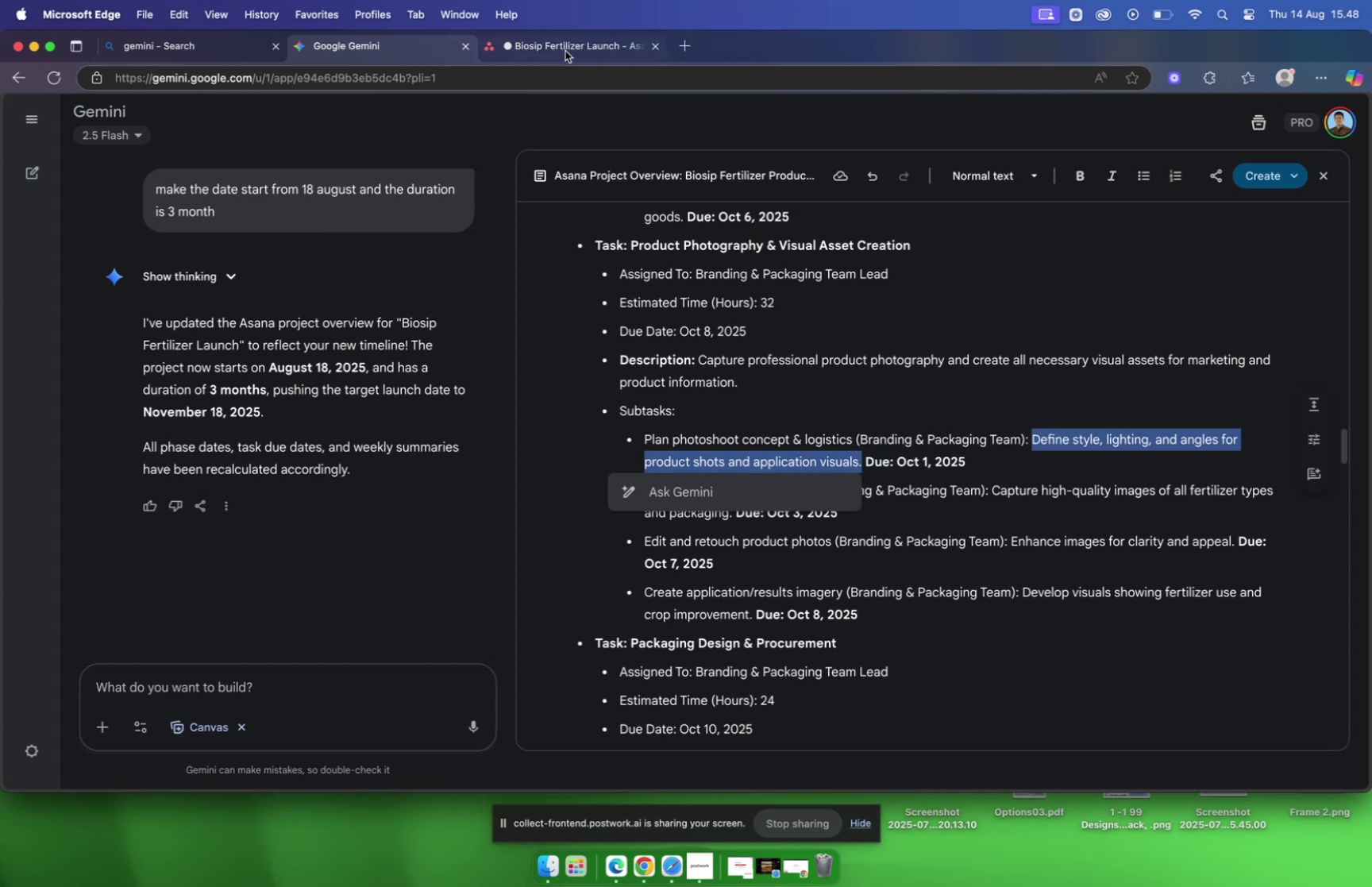 
left_click([565, 48])
 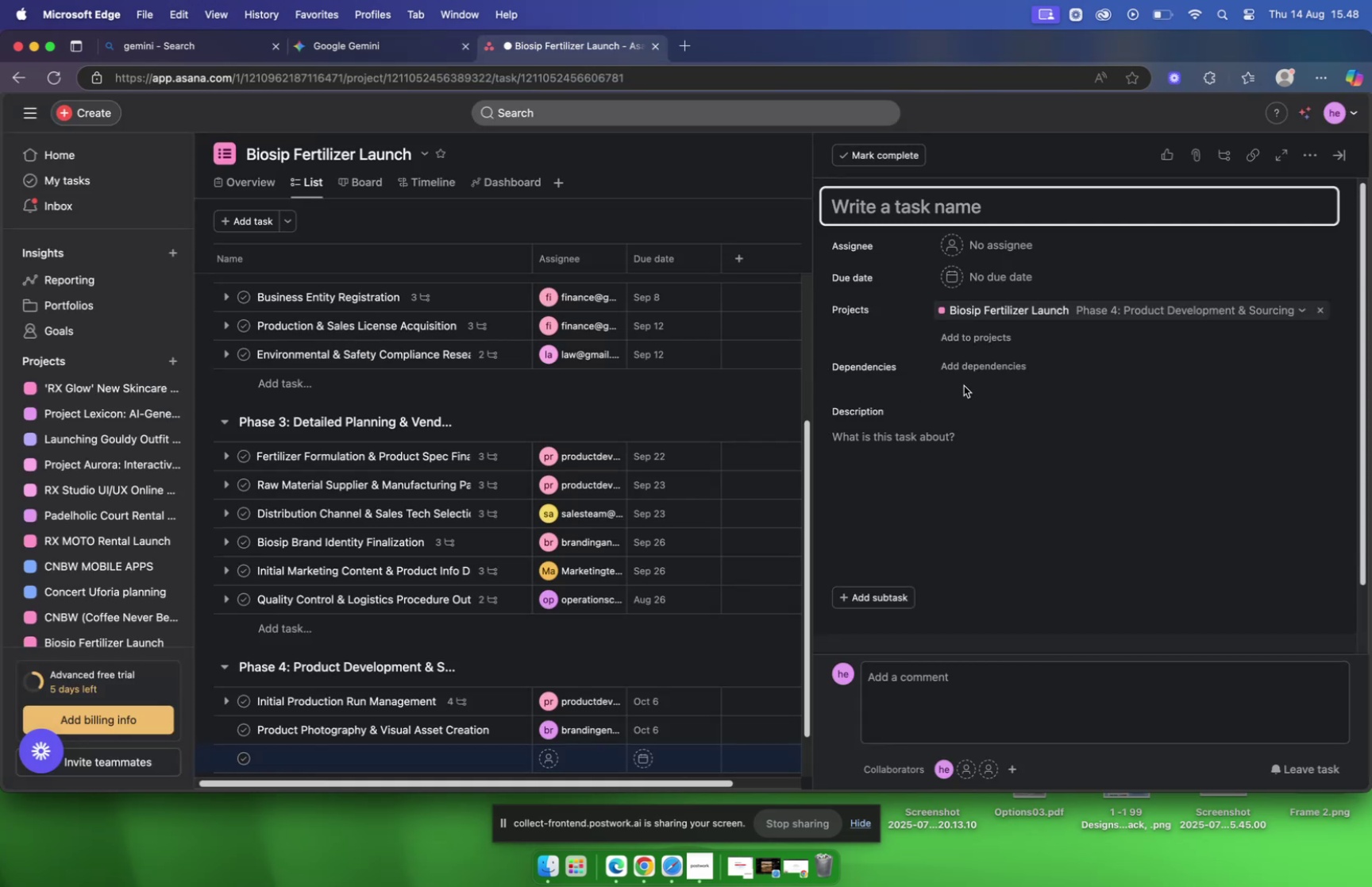 
mouse_move([896, 261])
 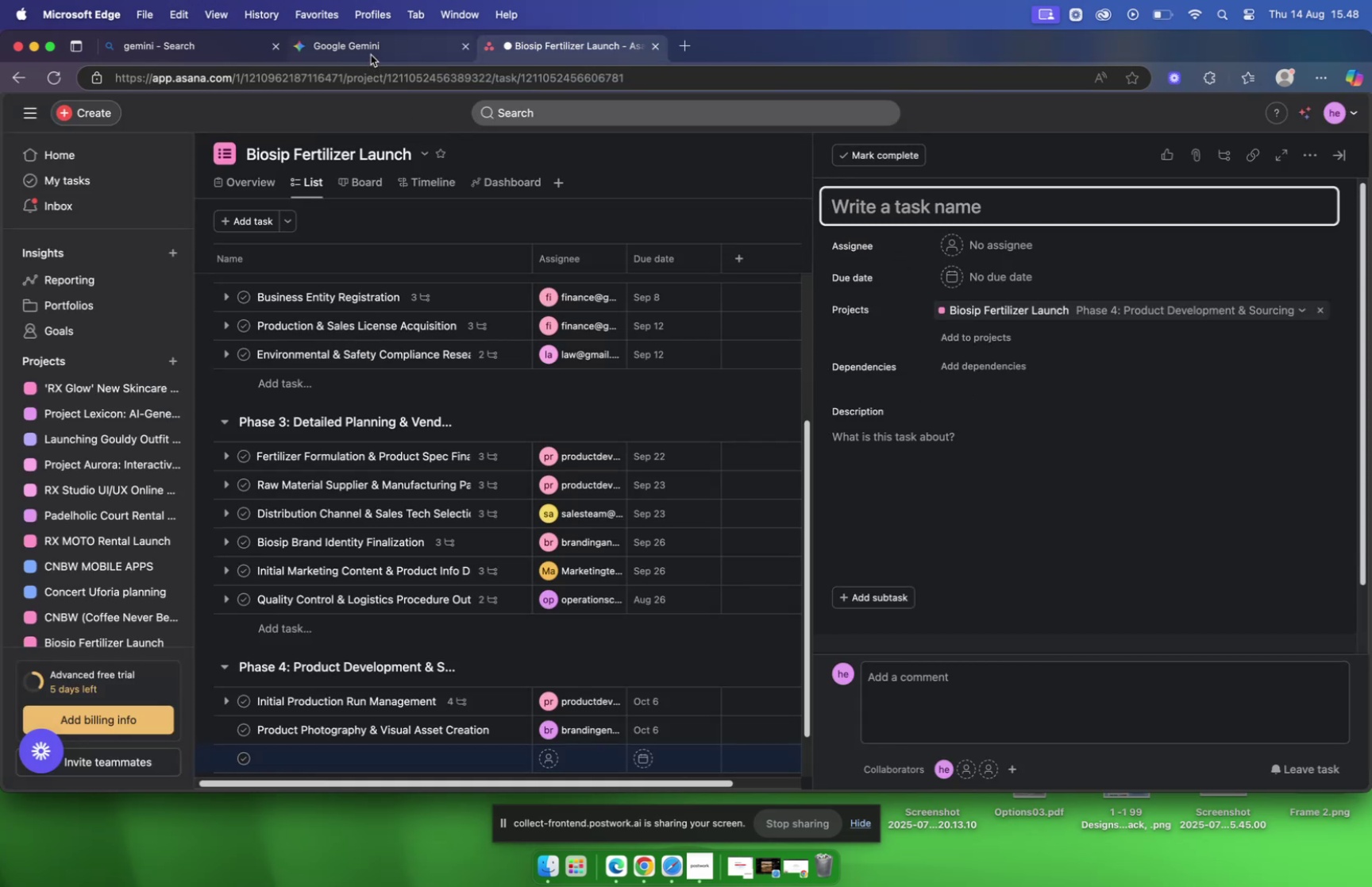 
left_click([371, 44])
 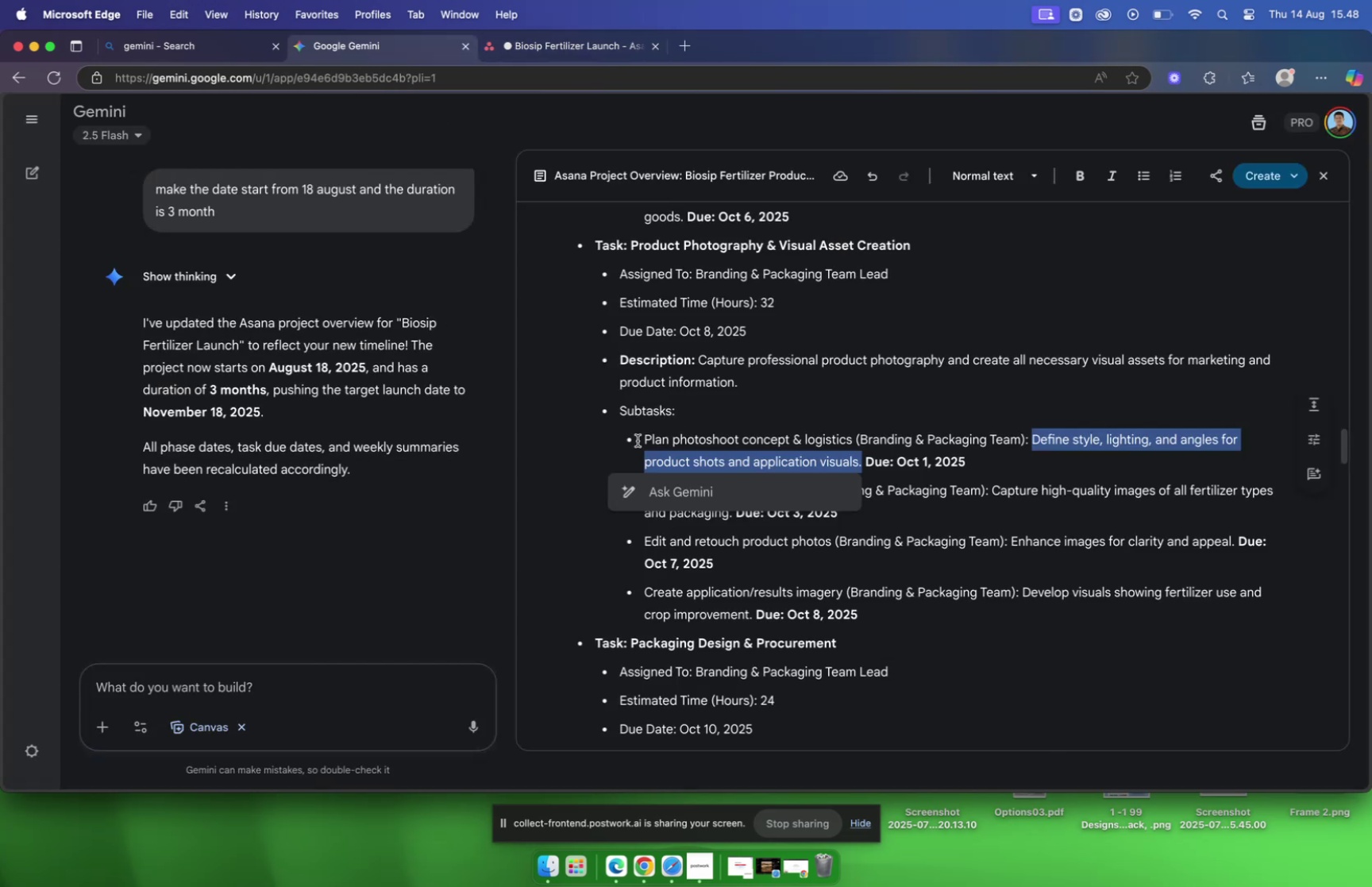 
left_click_drag(start_coordinate=[642, 438], to_coordinate=[851, 431])
 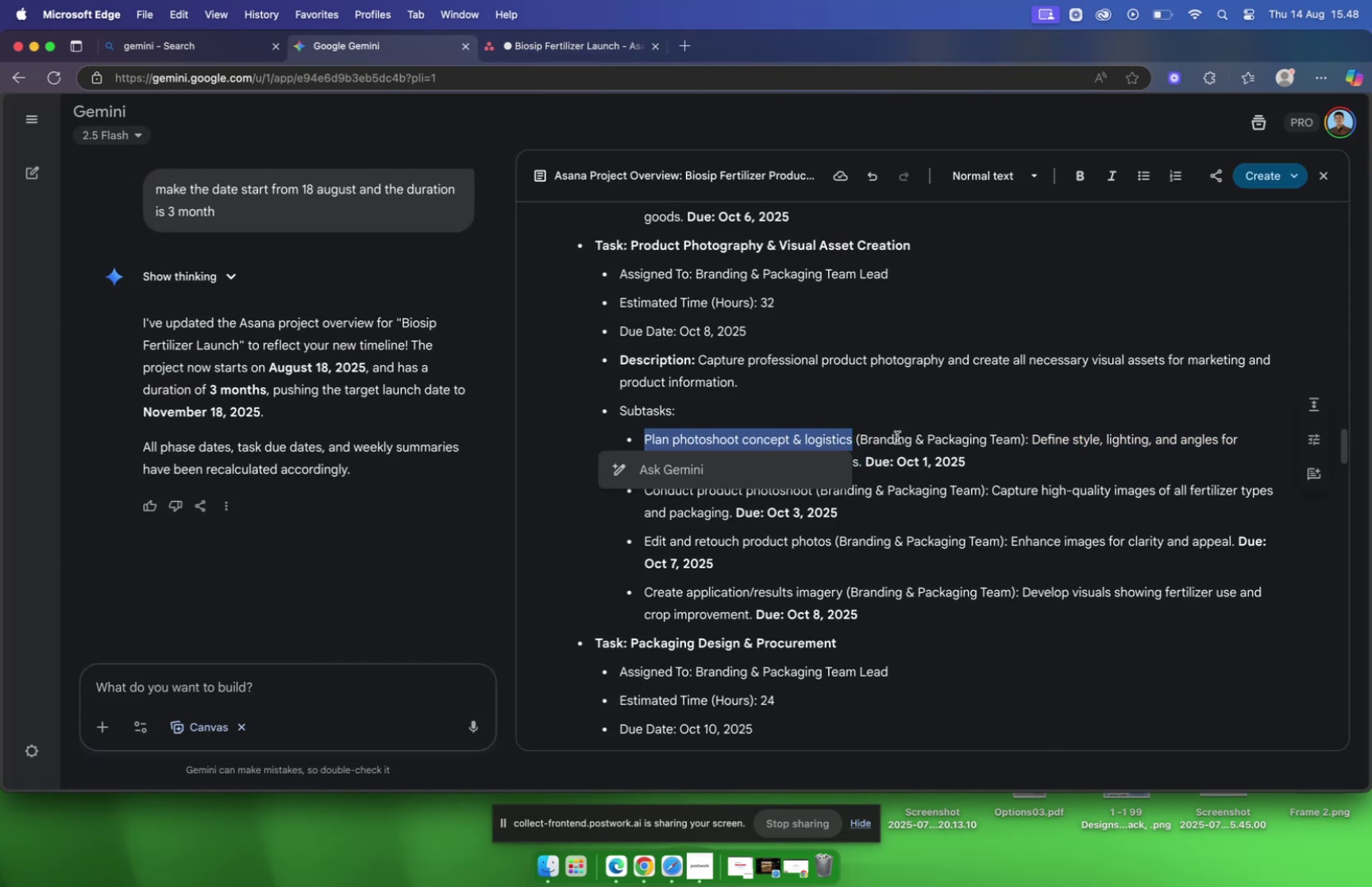 
key(Meta+C)
 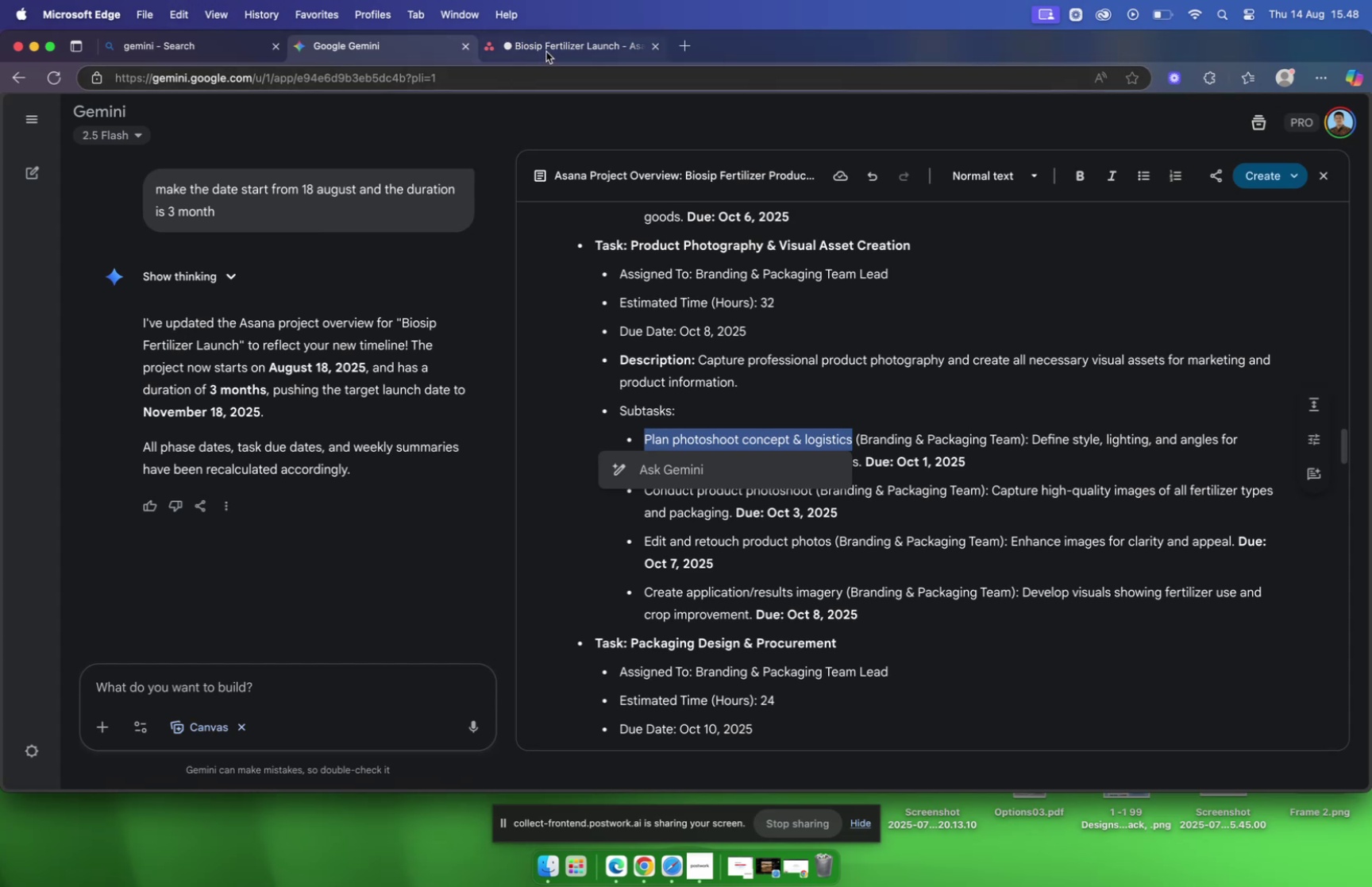 
left_click([545, 48])
 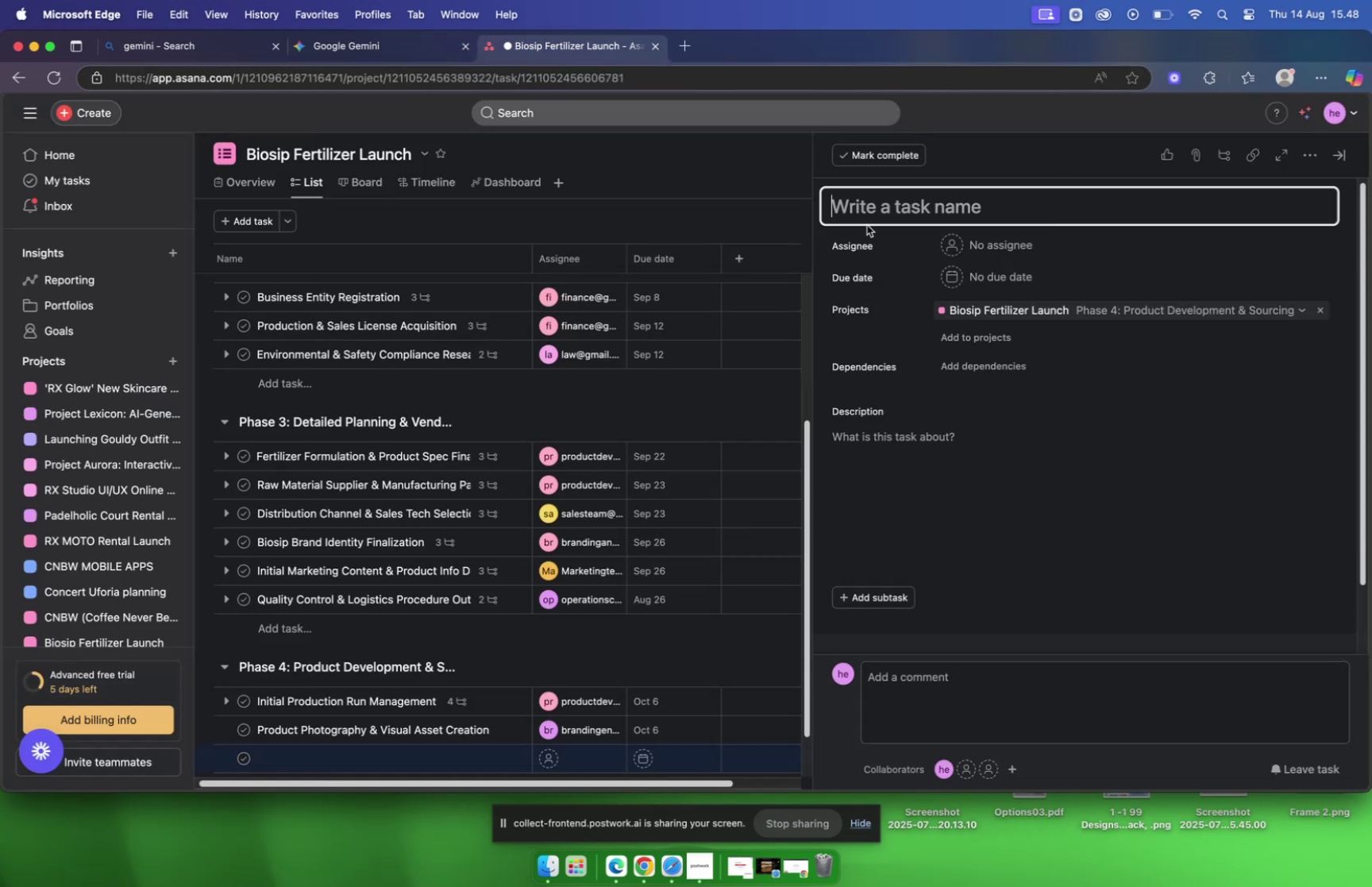 
key(Meta+V)
 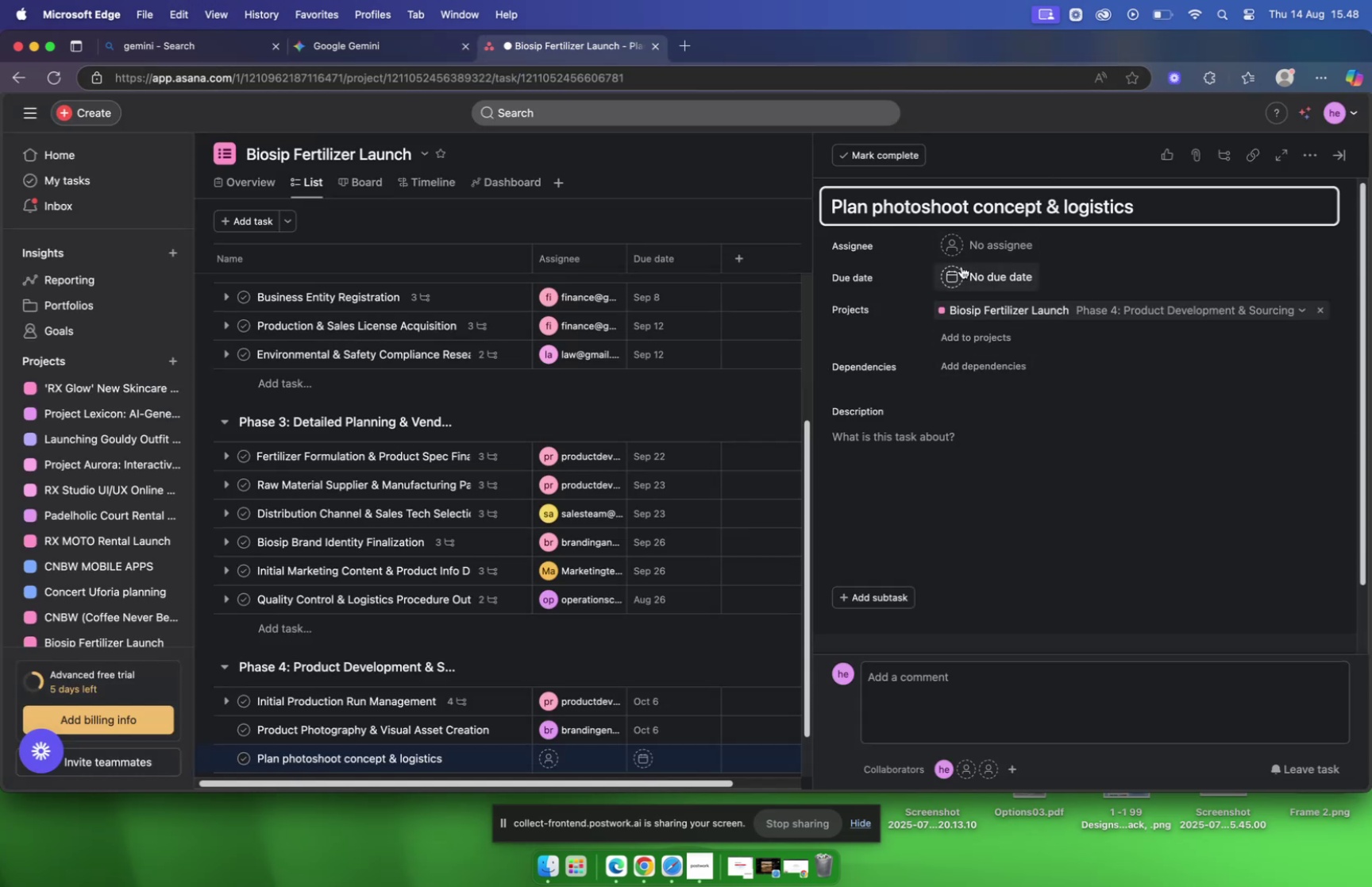 
left_click([972, 246])
 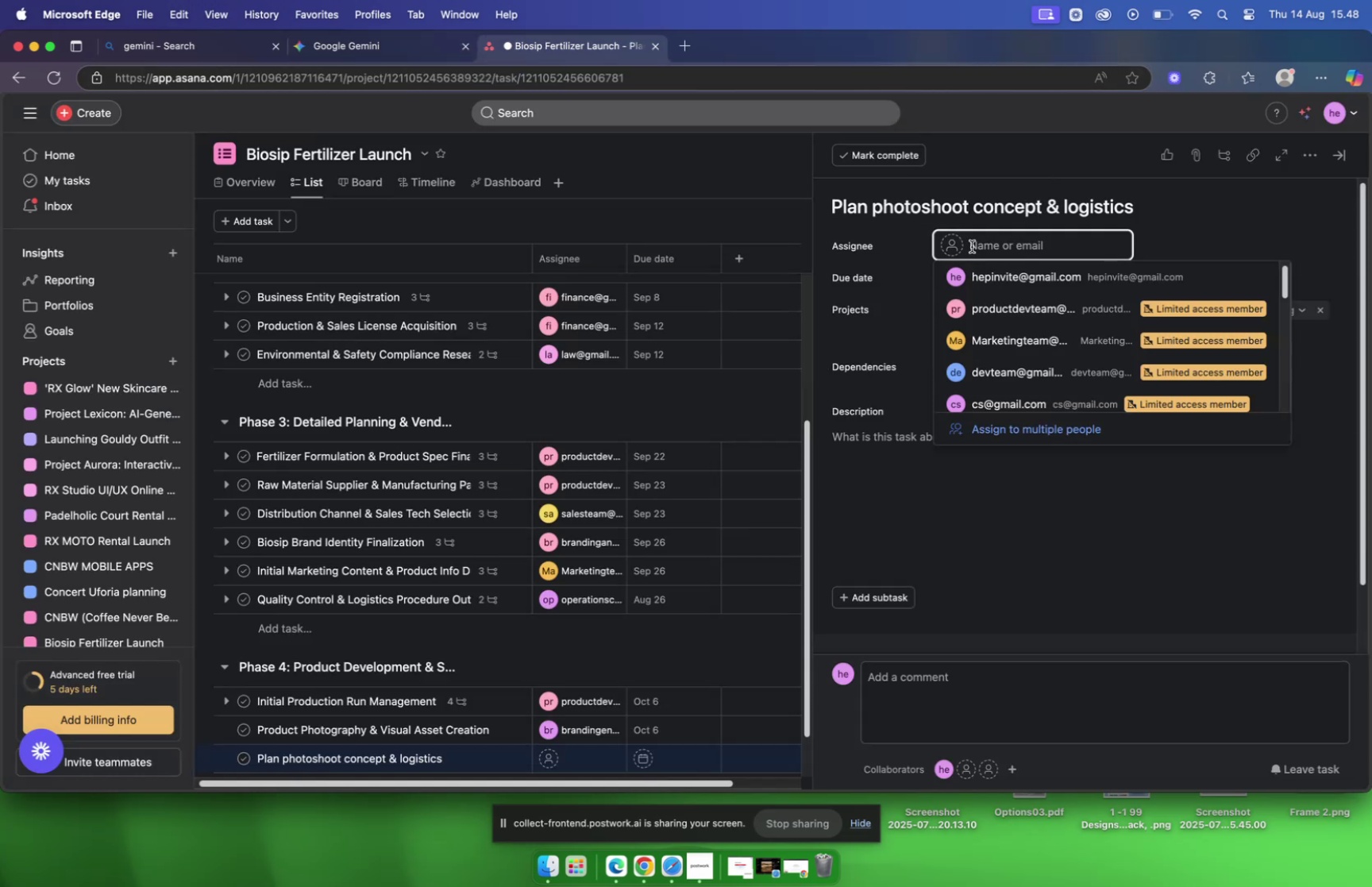 
type(bra)
 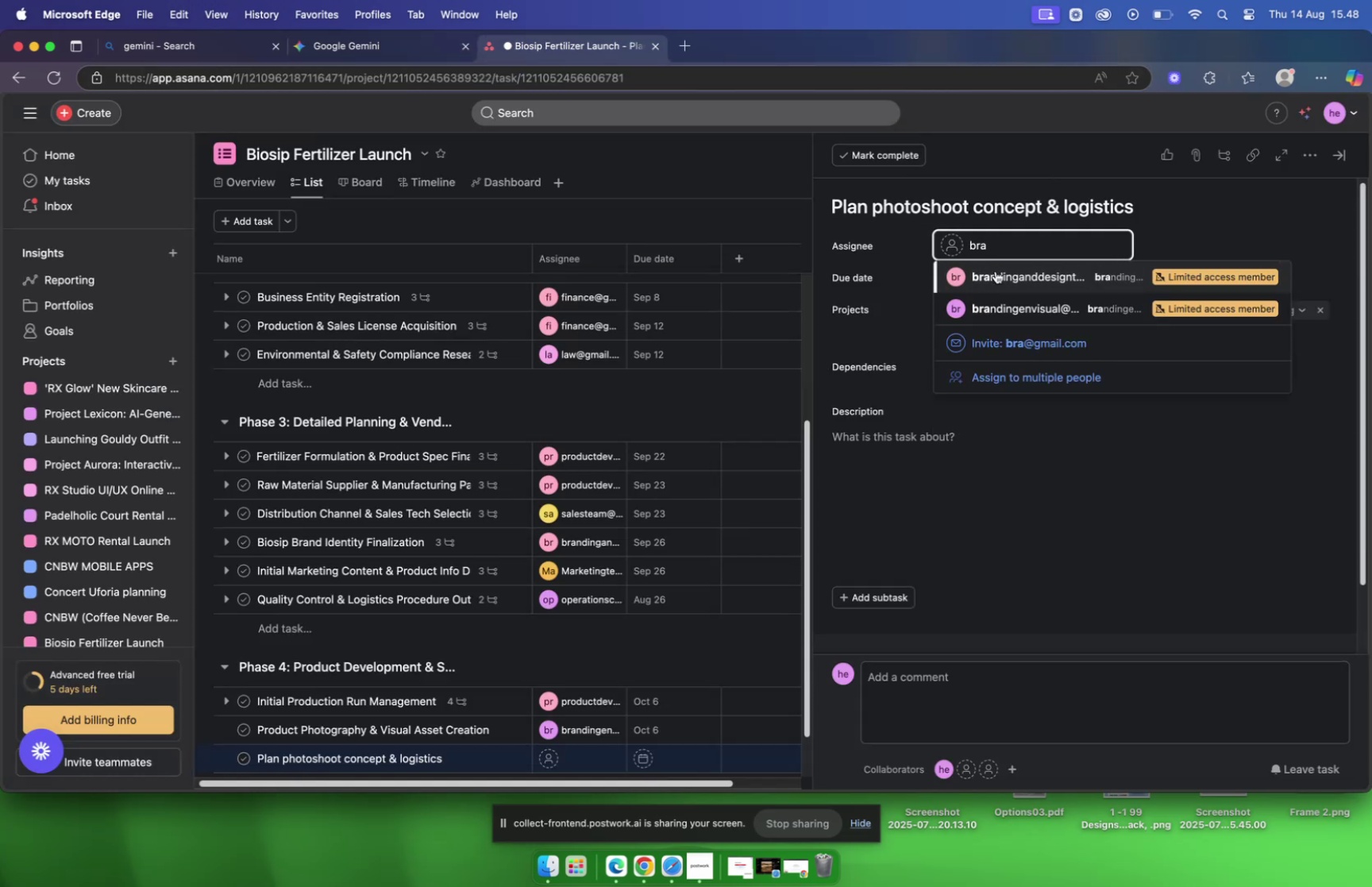 
left_click([1000, 273])
 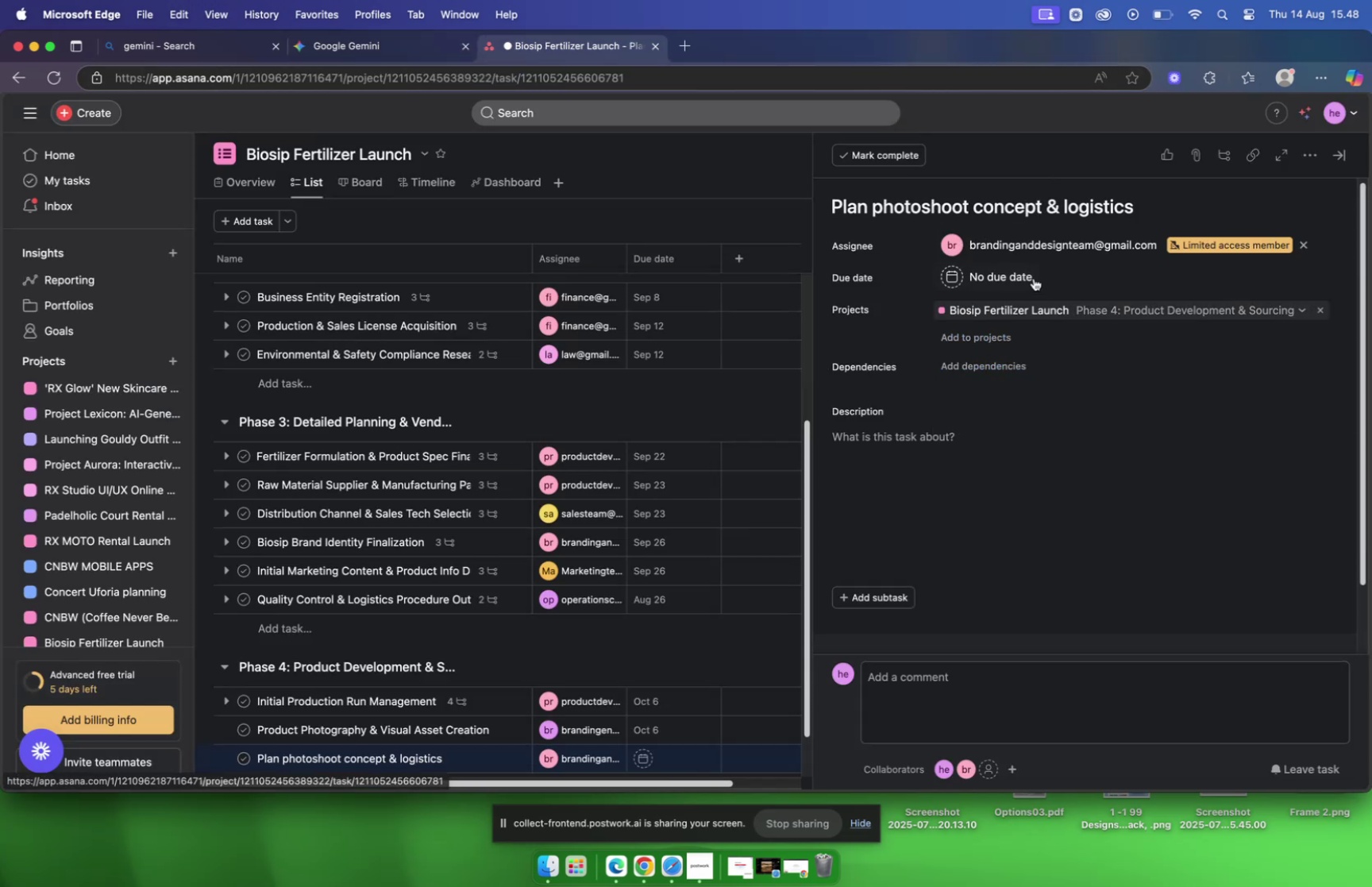 
left_click([1023, 278])
 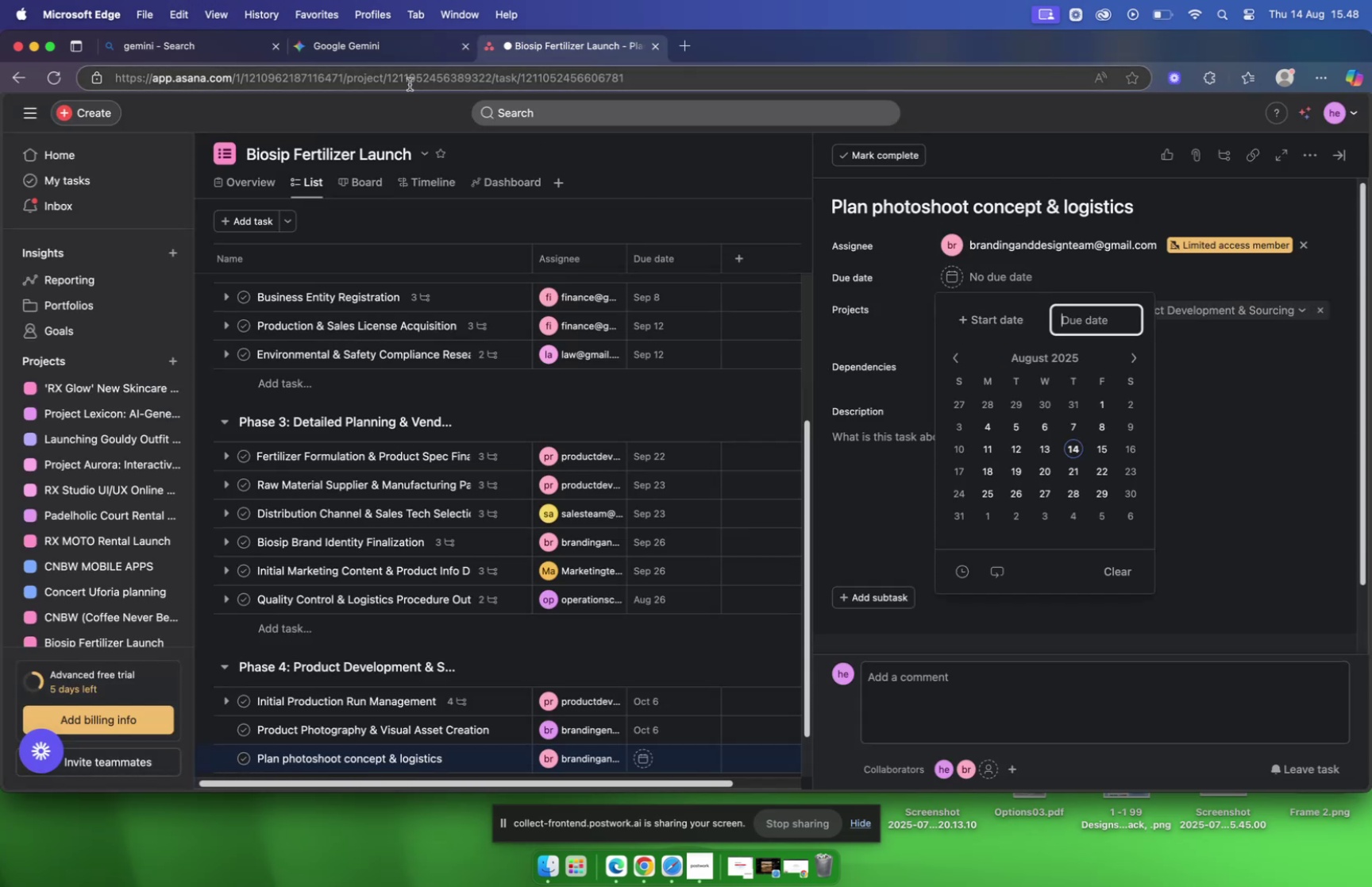 
left_click([387, 50])
 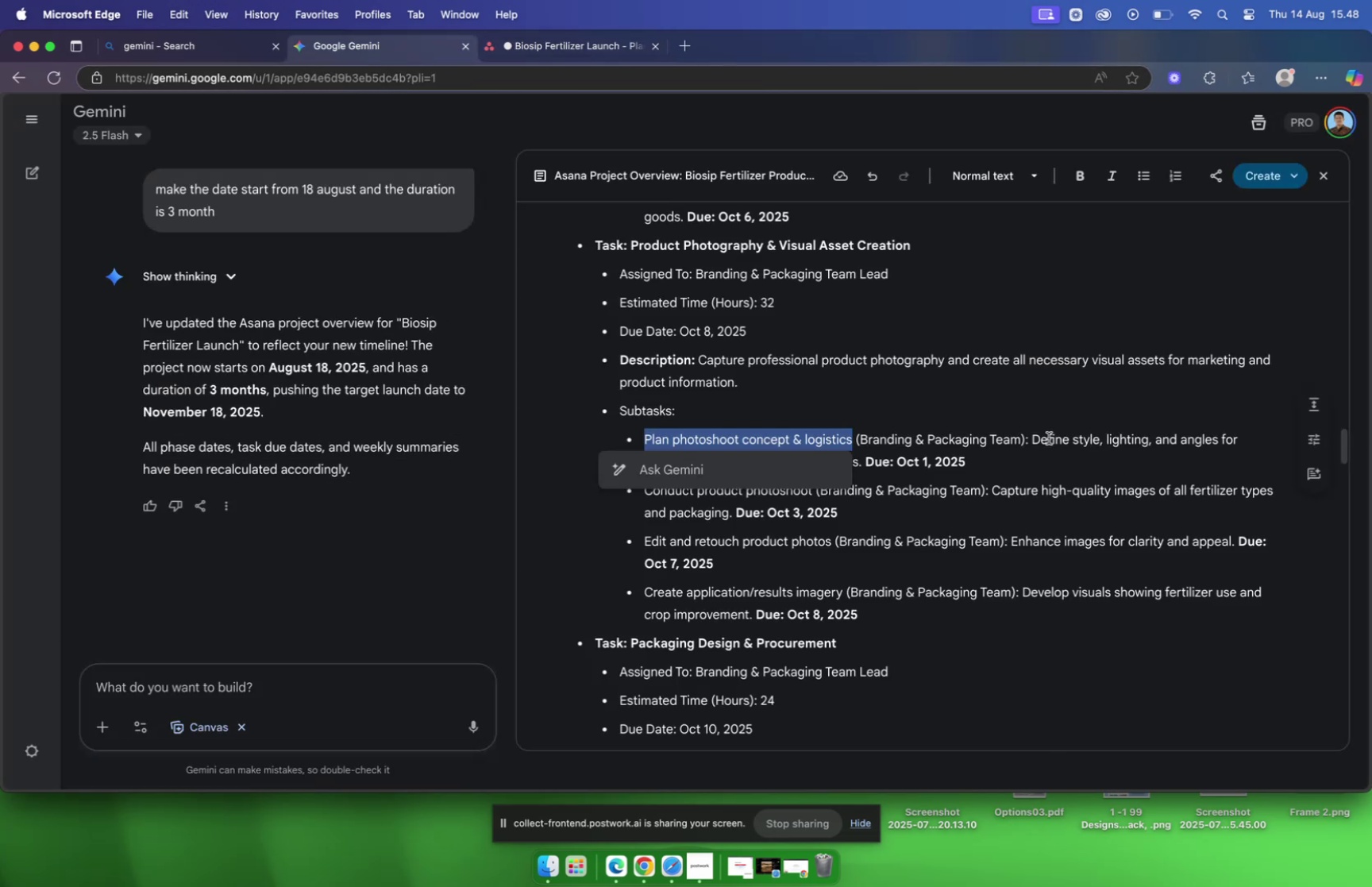 
left_click_drag(start_coordinate=[1033, 438], to_coordinate=[861, 461])
 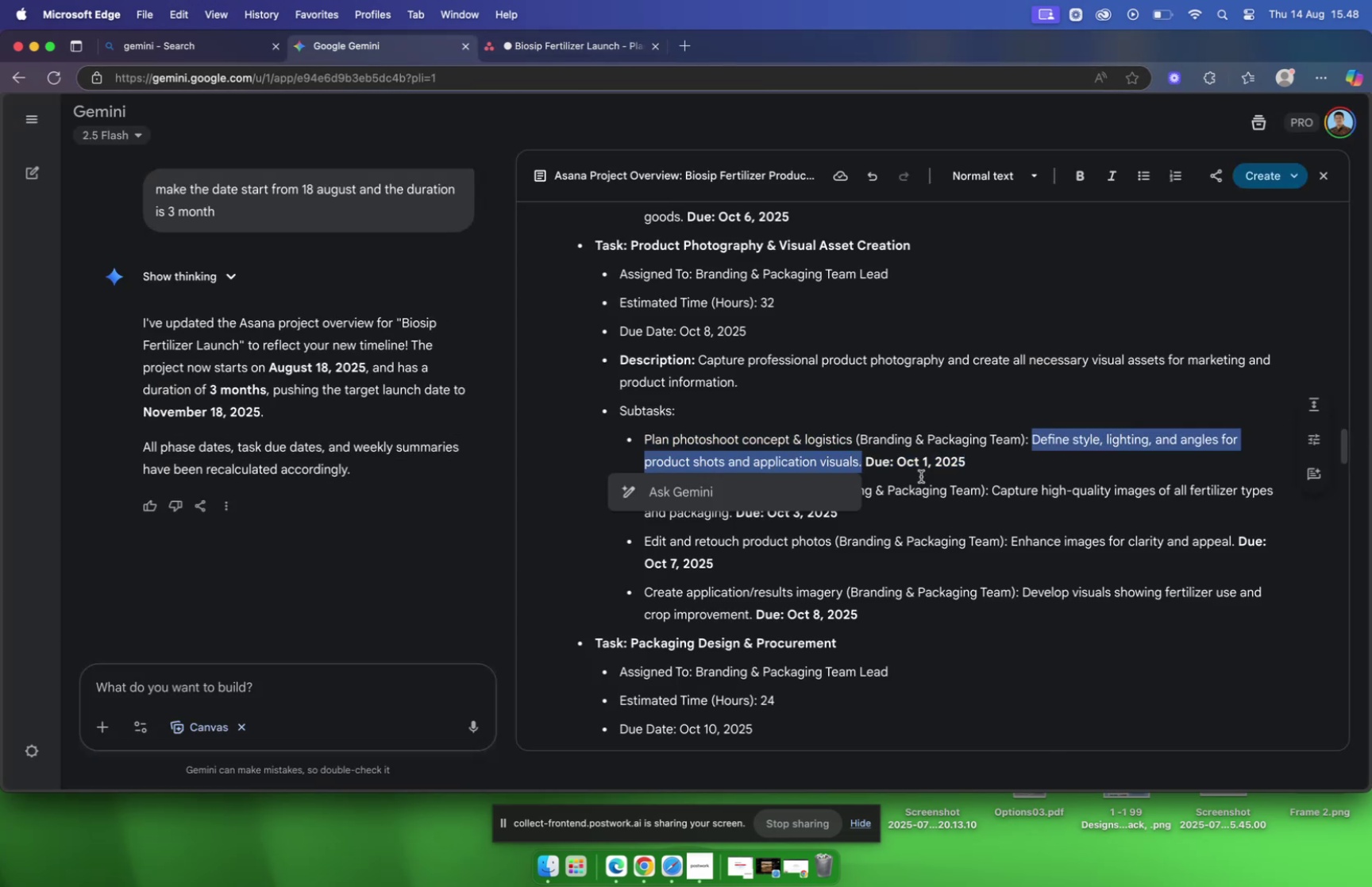 
key(Meta+C)
 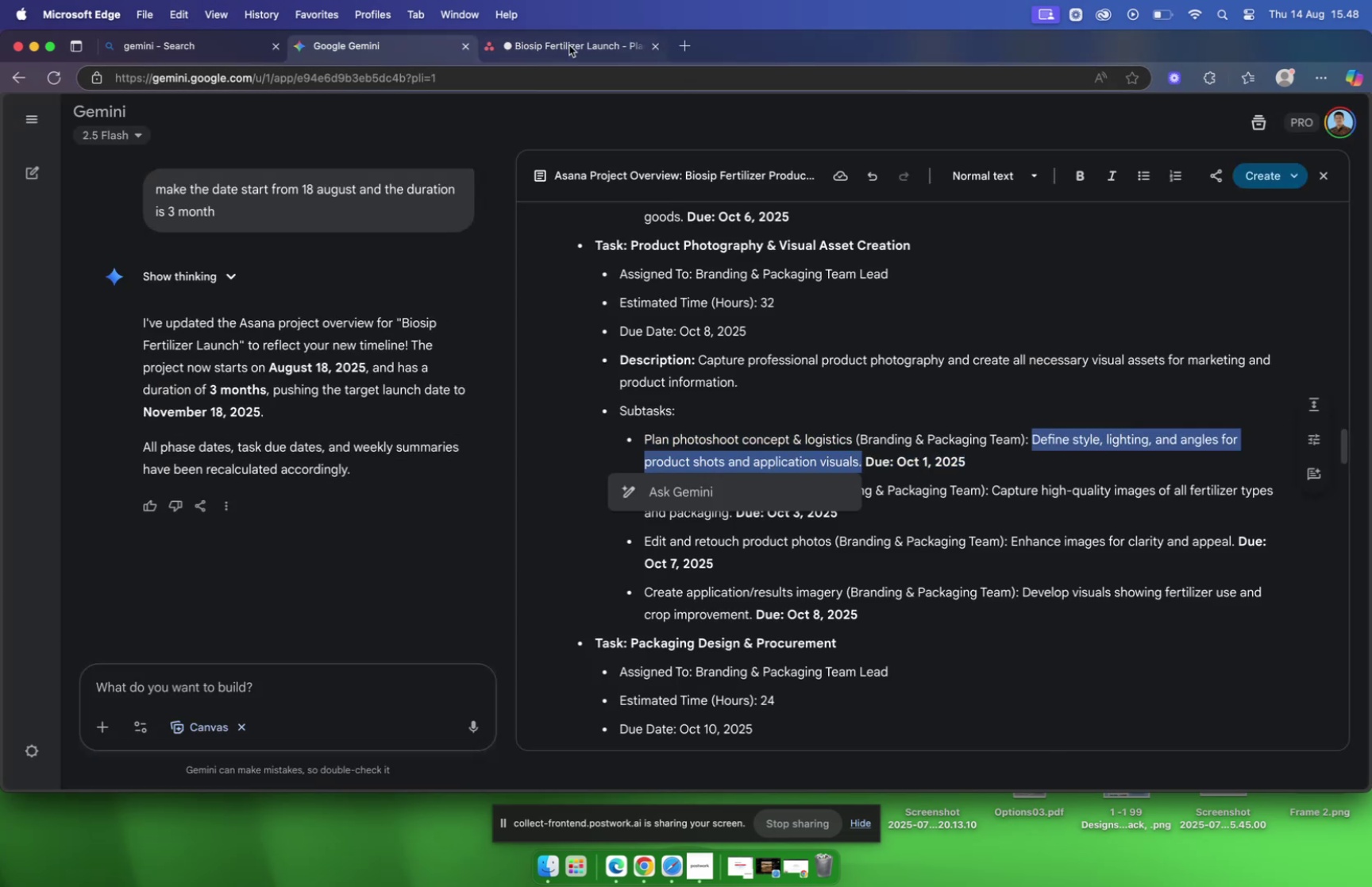 
left_click([571, 45])
 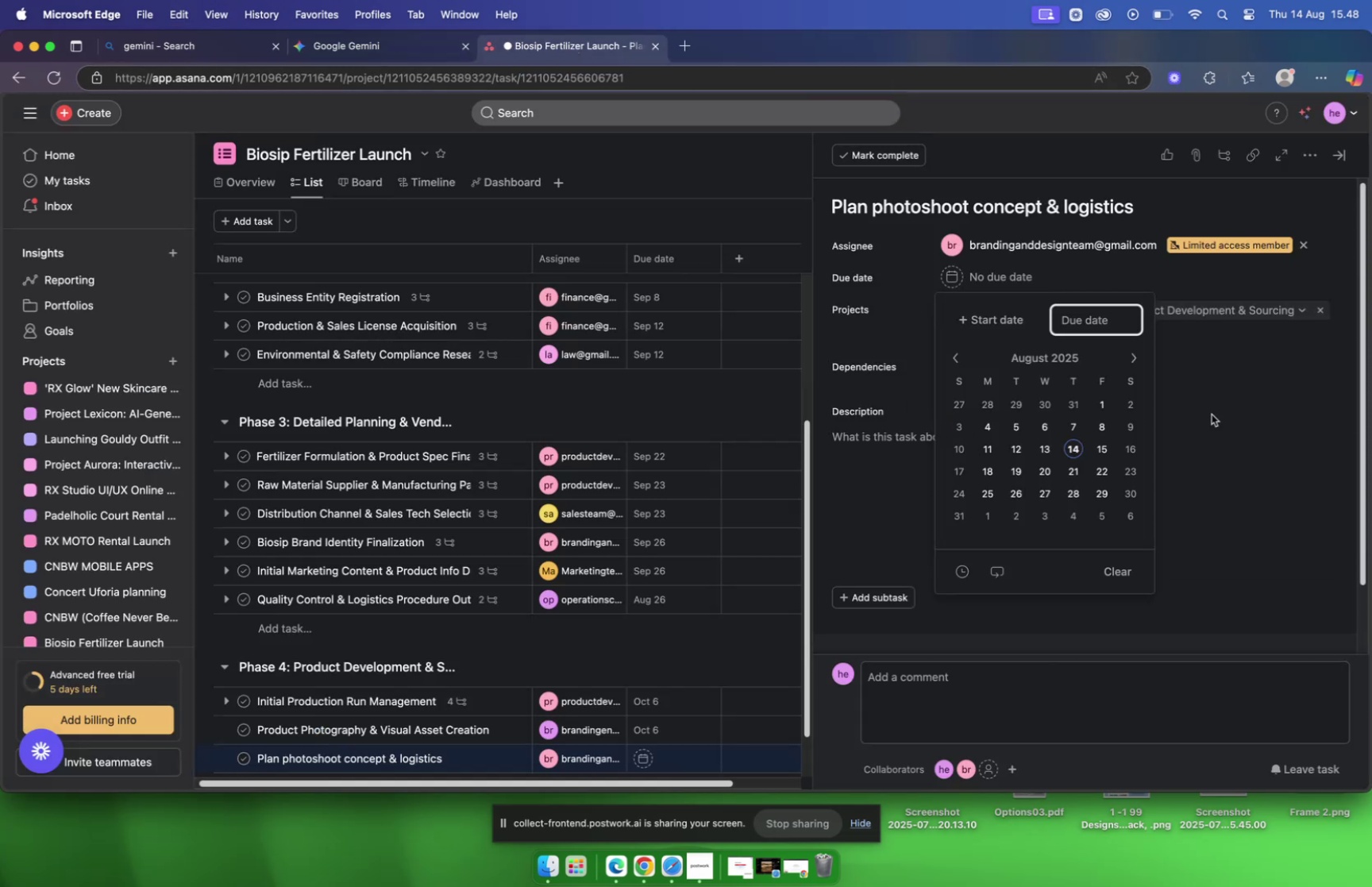 
left_click([1216, 413])
 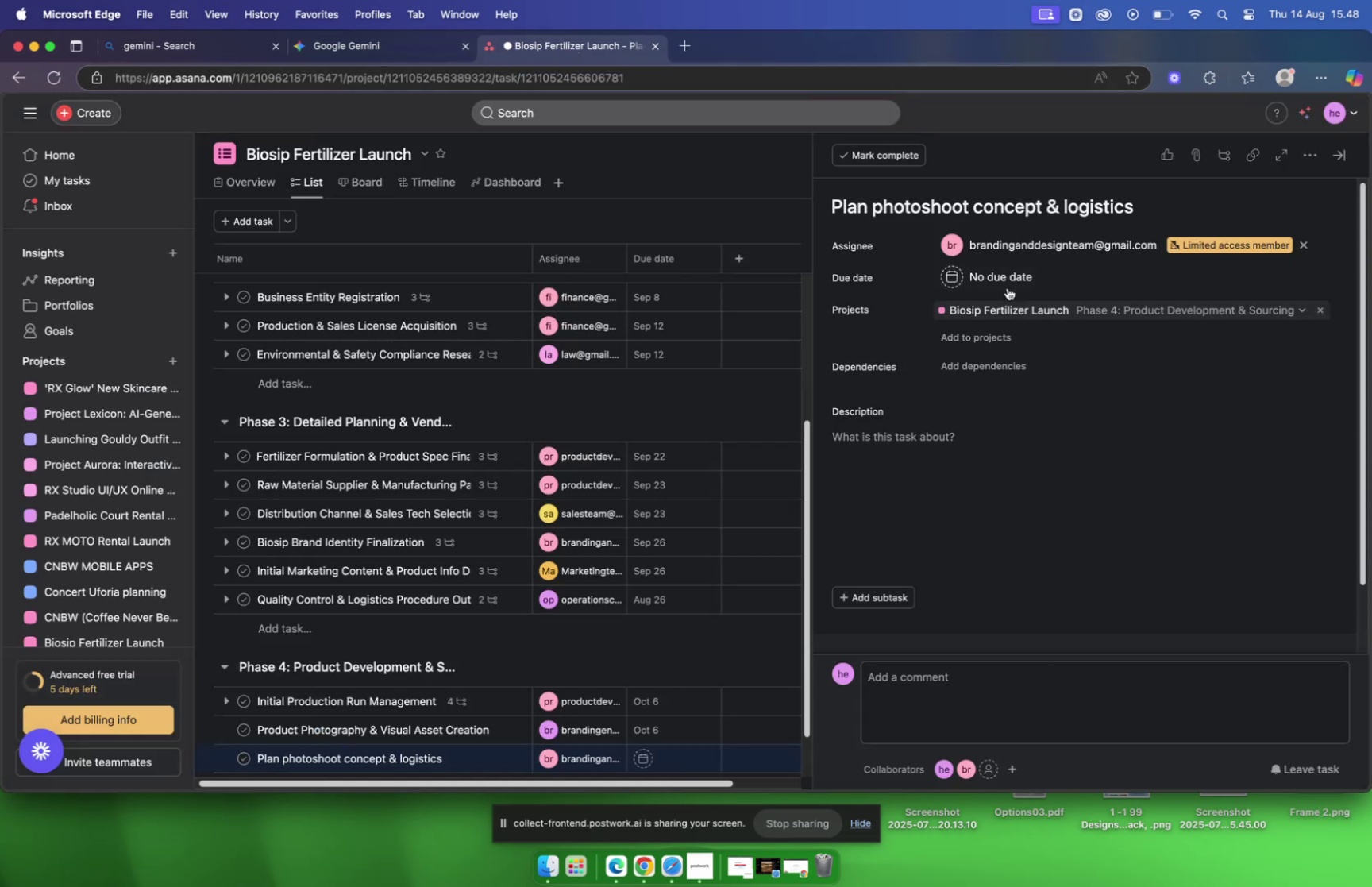 
left_click([1007, 280])
 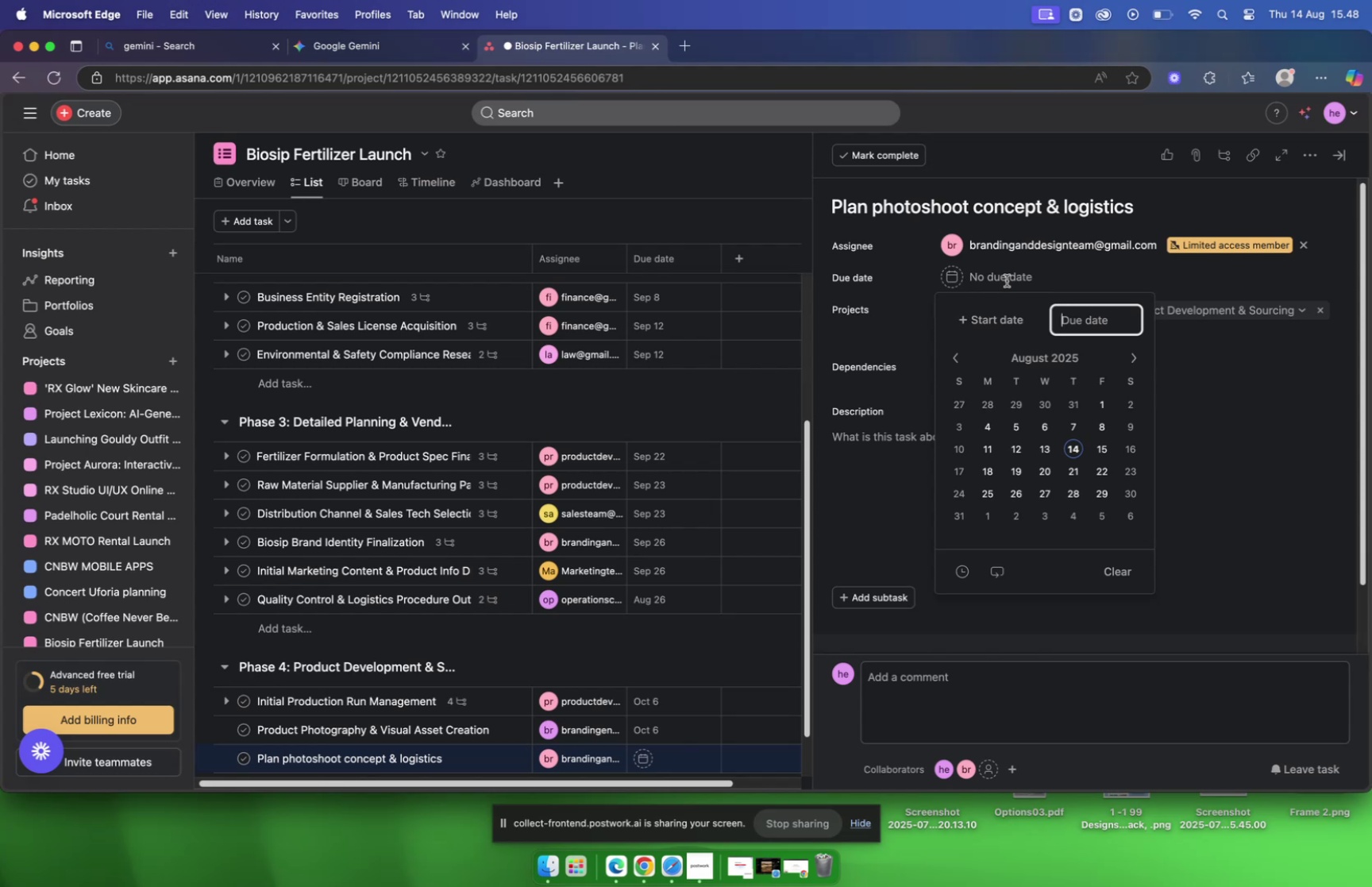 
left_click([1004, 278])
 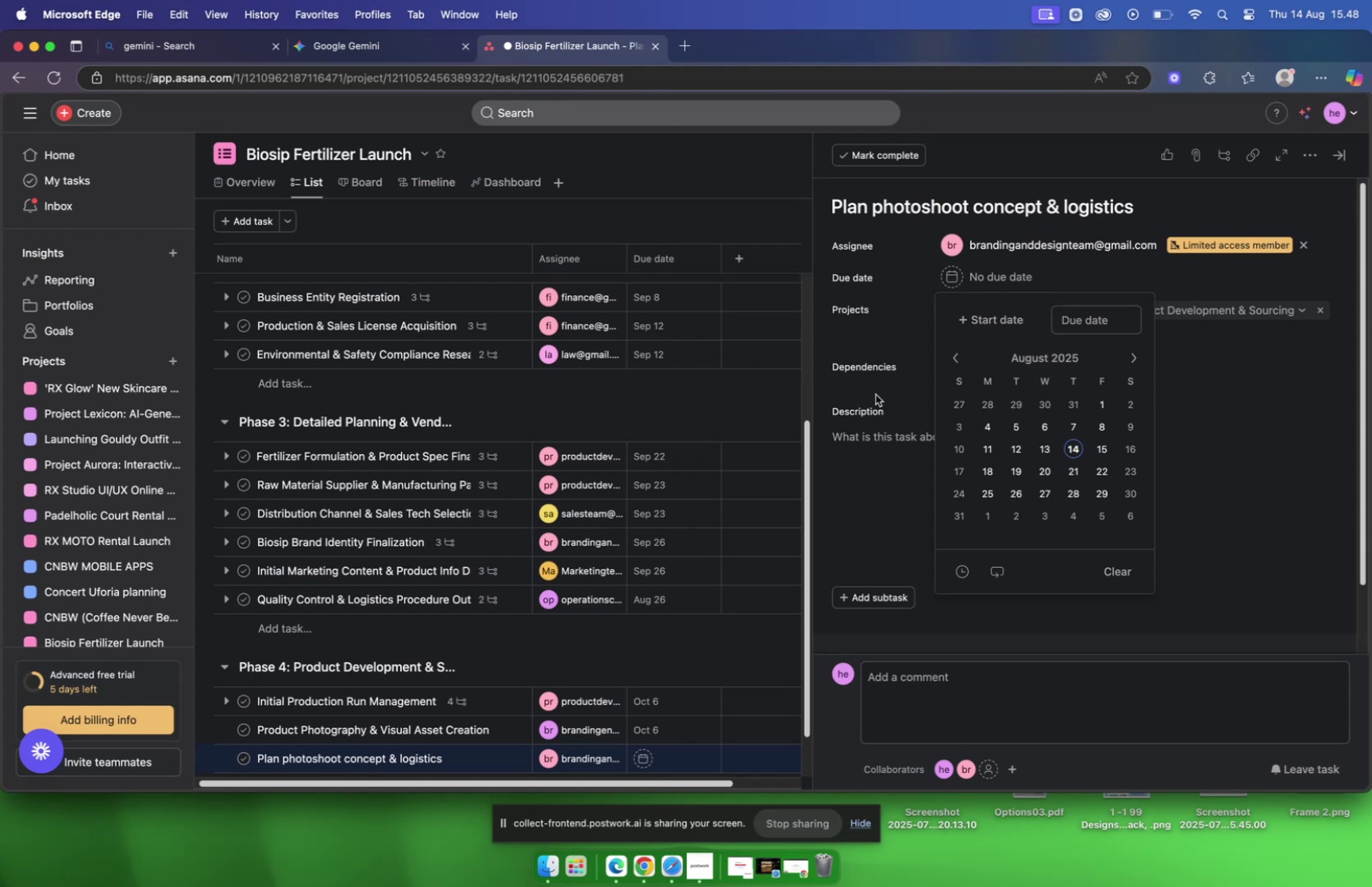 
left_click([891, 427])
 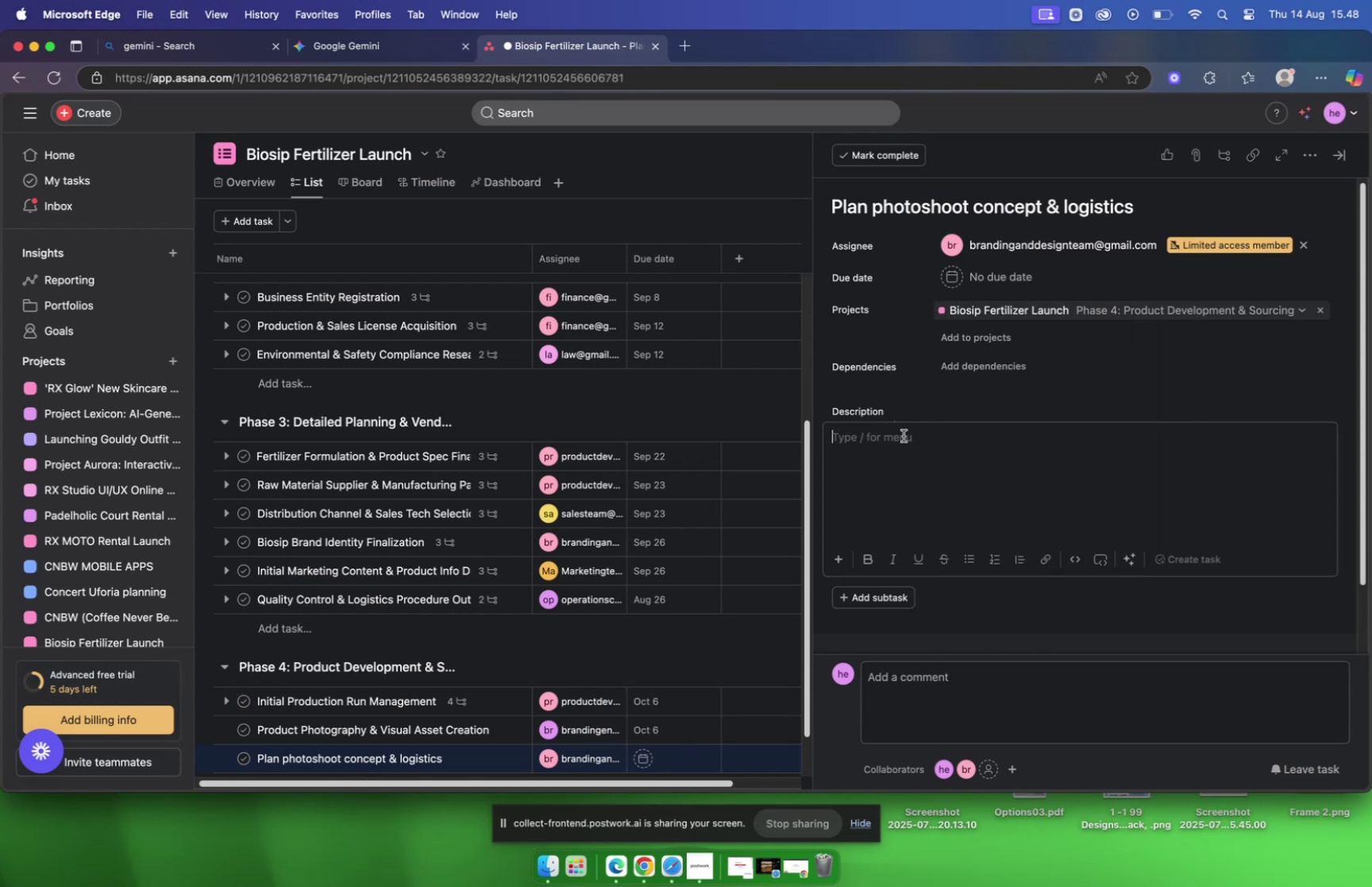 
key(Meta+V)
 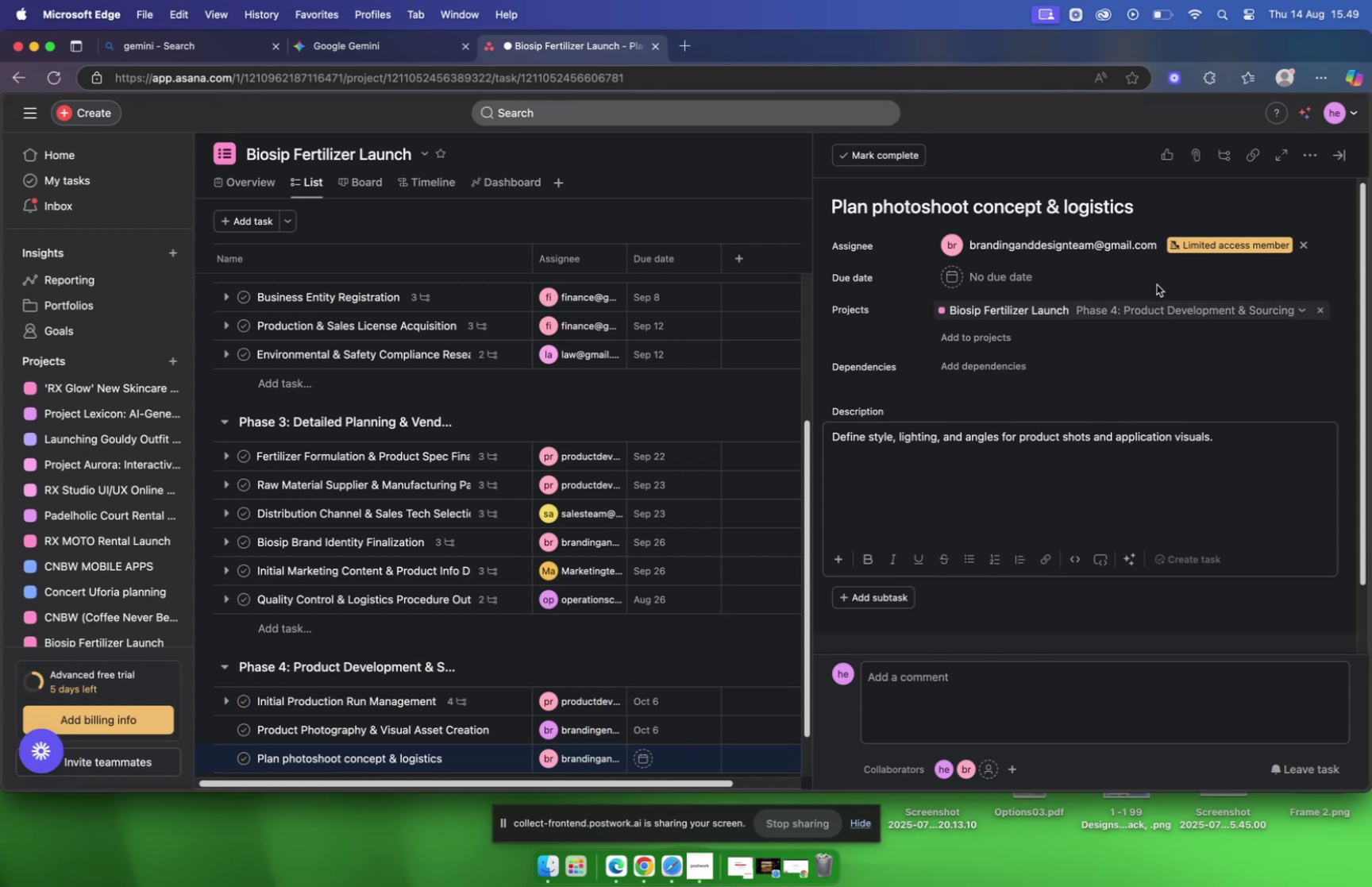 
wait(27.61)
 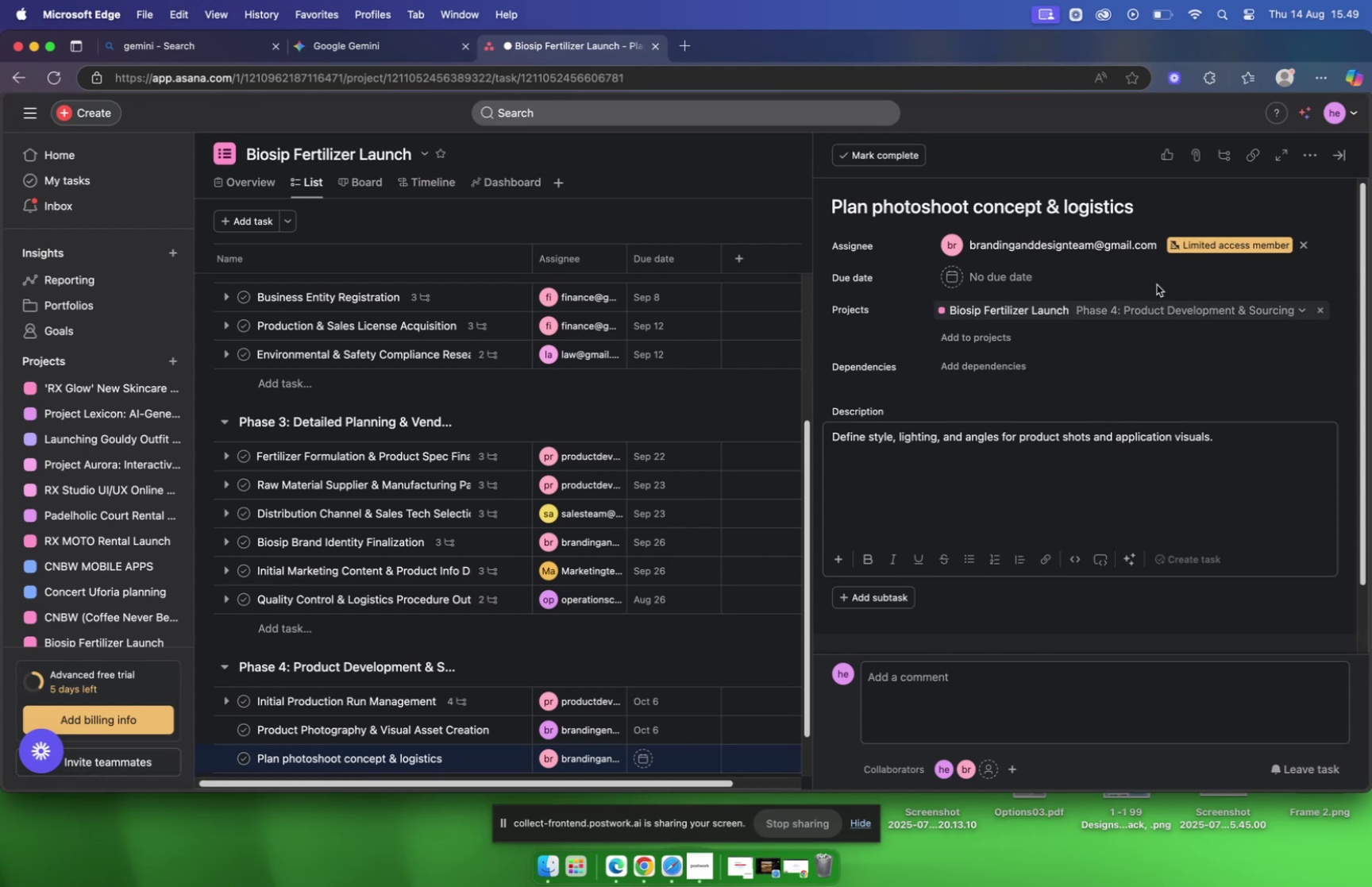 
left_click([1008, 280])
 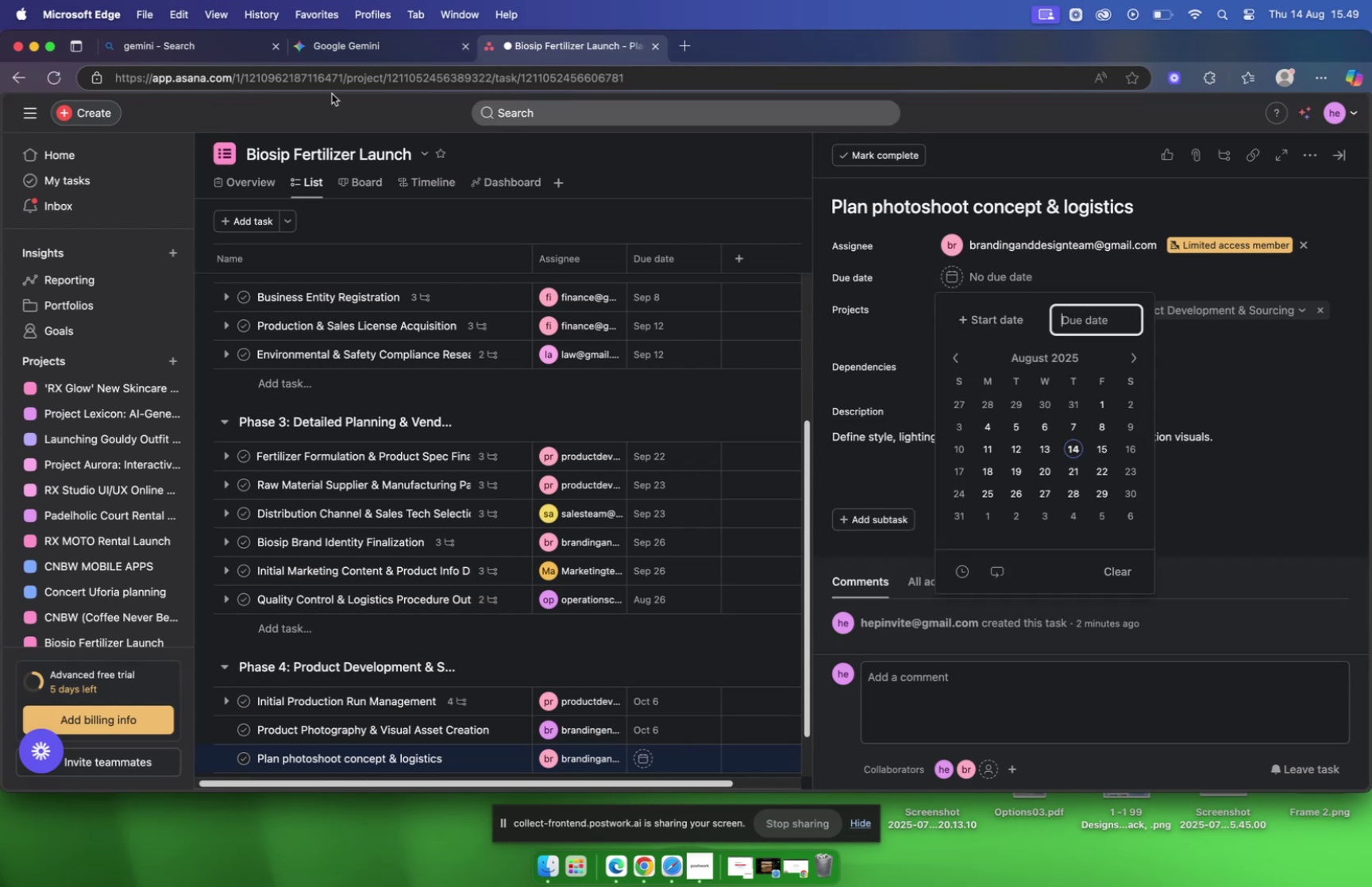 
left_click([359, 55])
 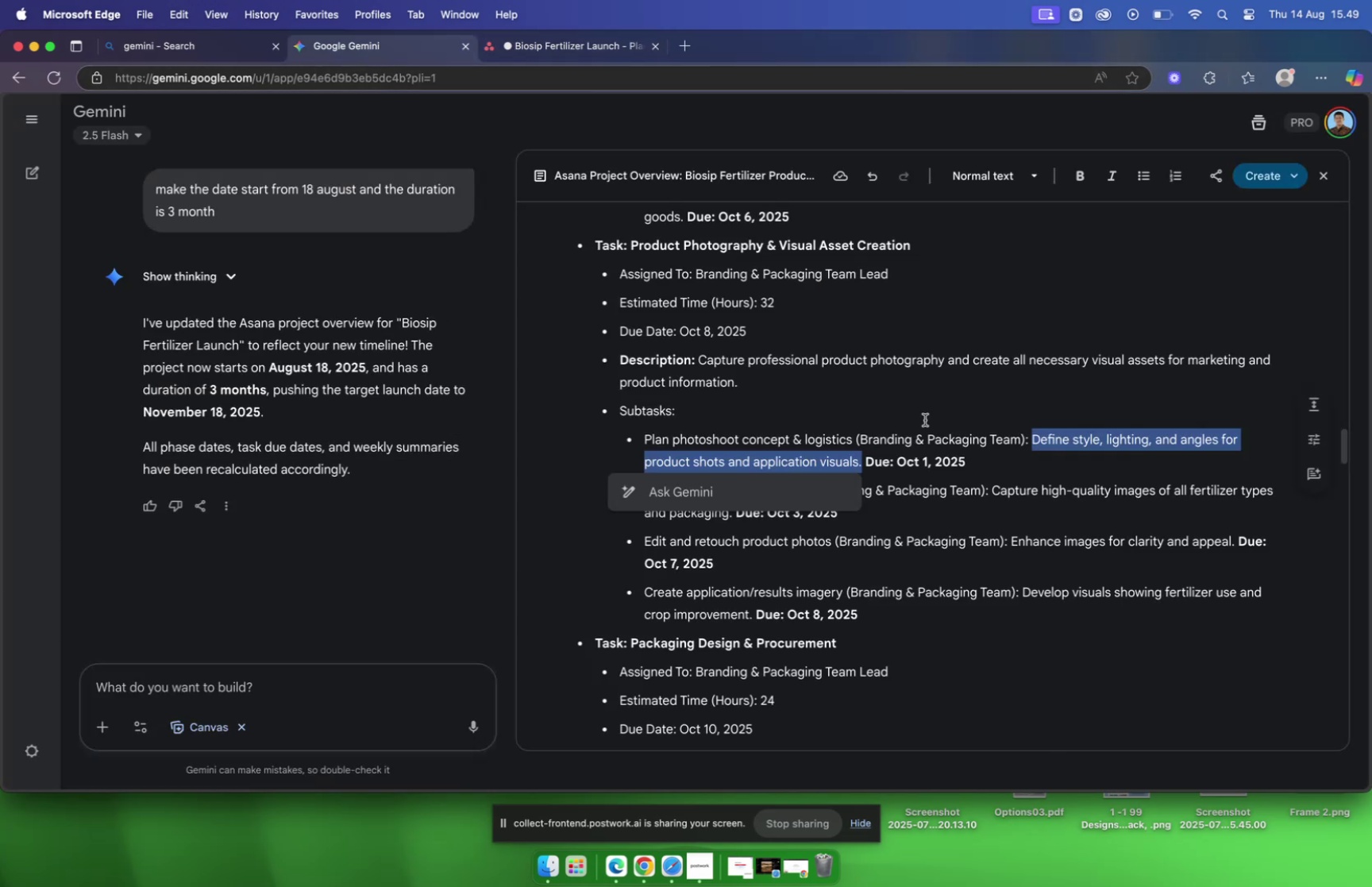 
right_click([1059, 435])
 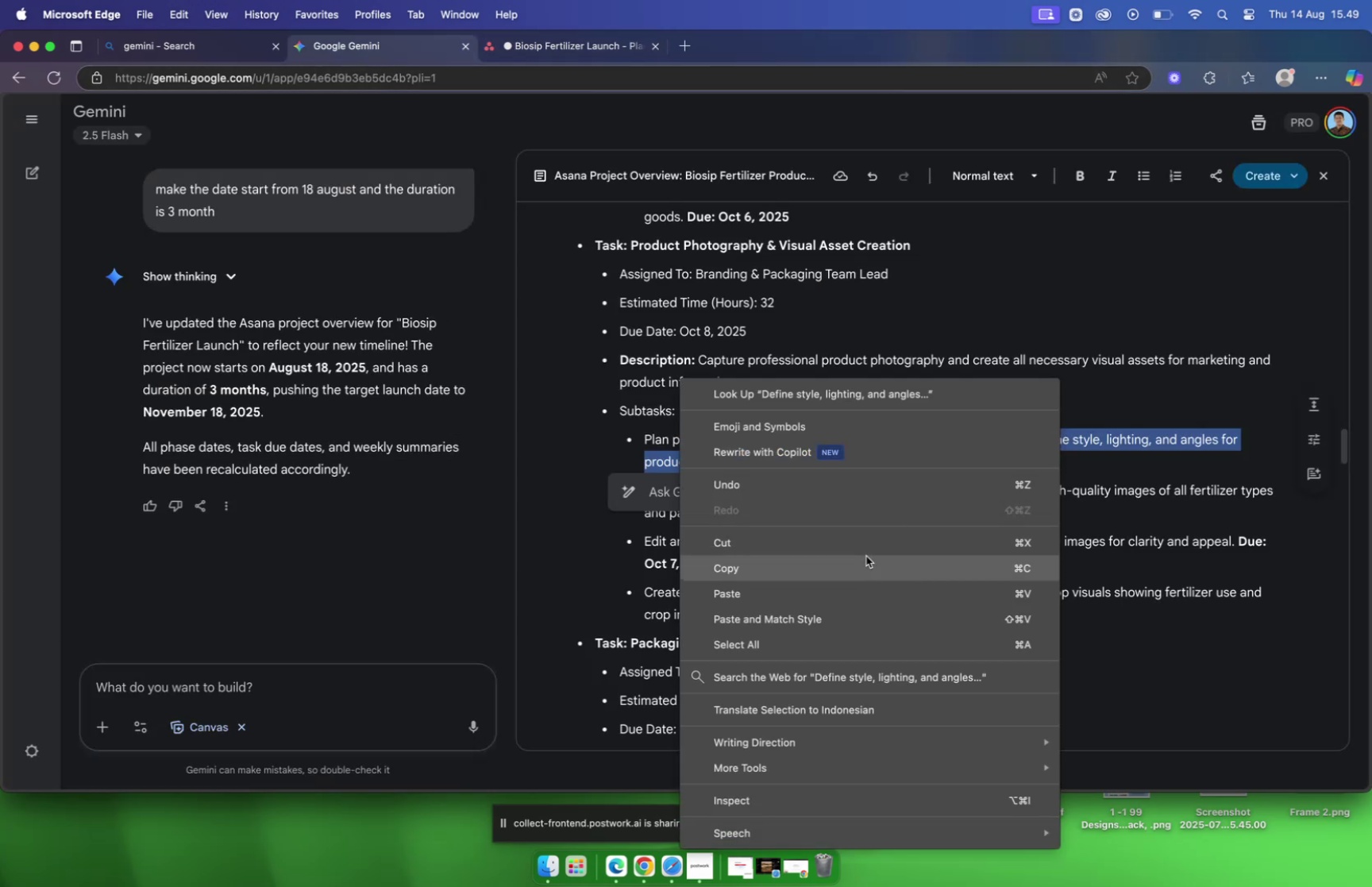 
left_click([872, 564])
 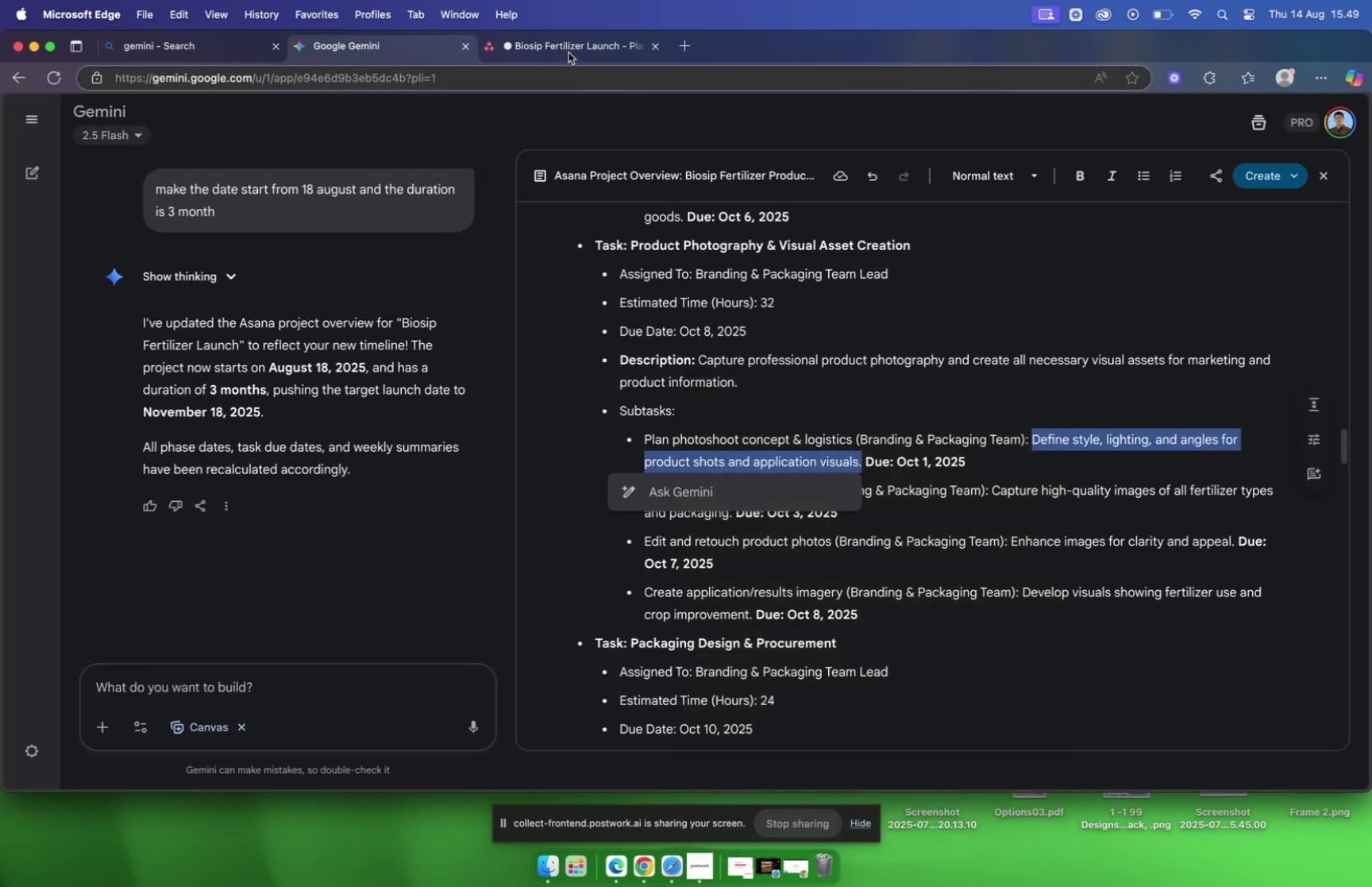 
left_click([568, 49])
 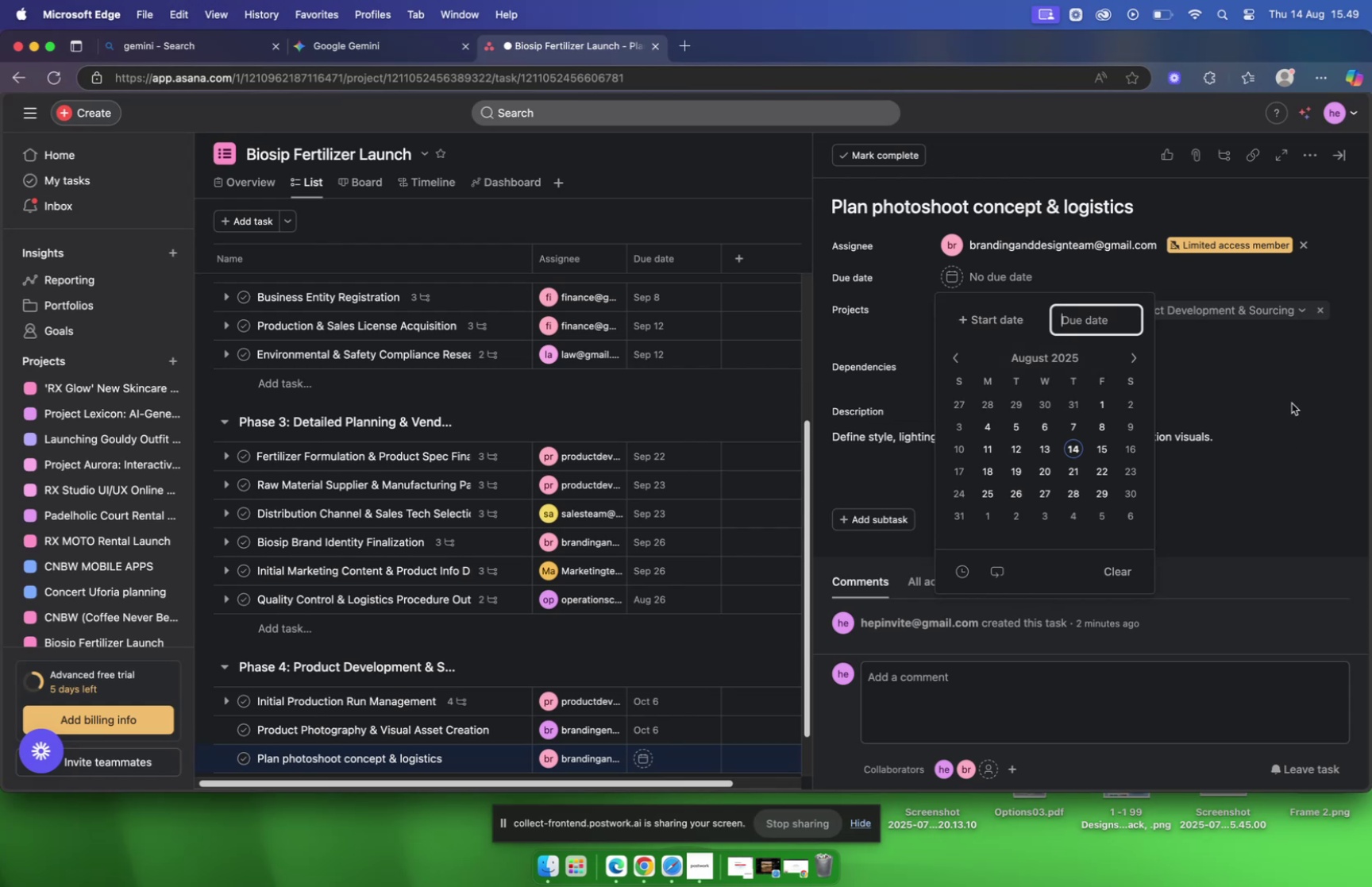 
left_click([1286, 396])
 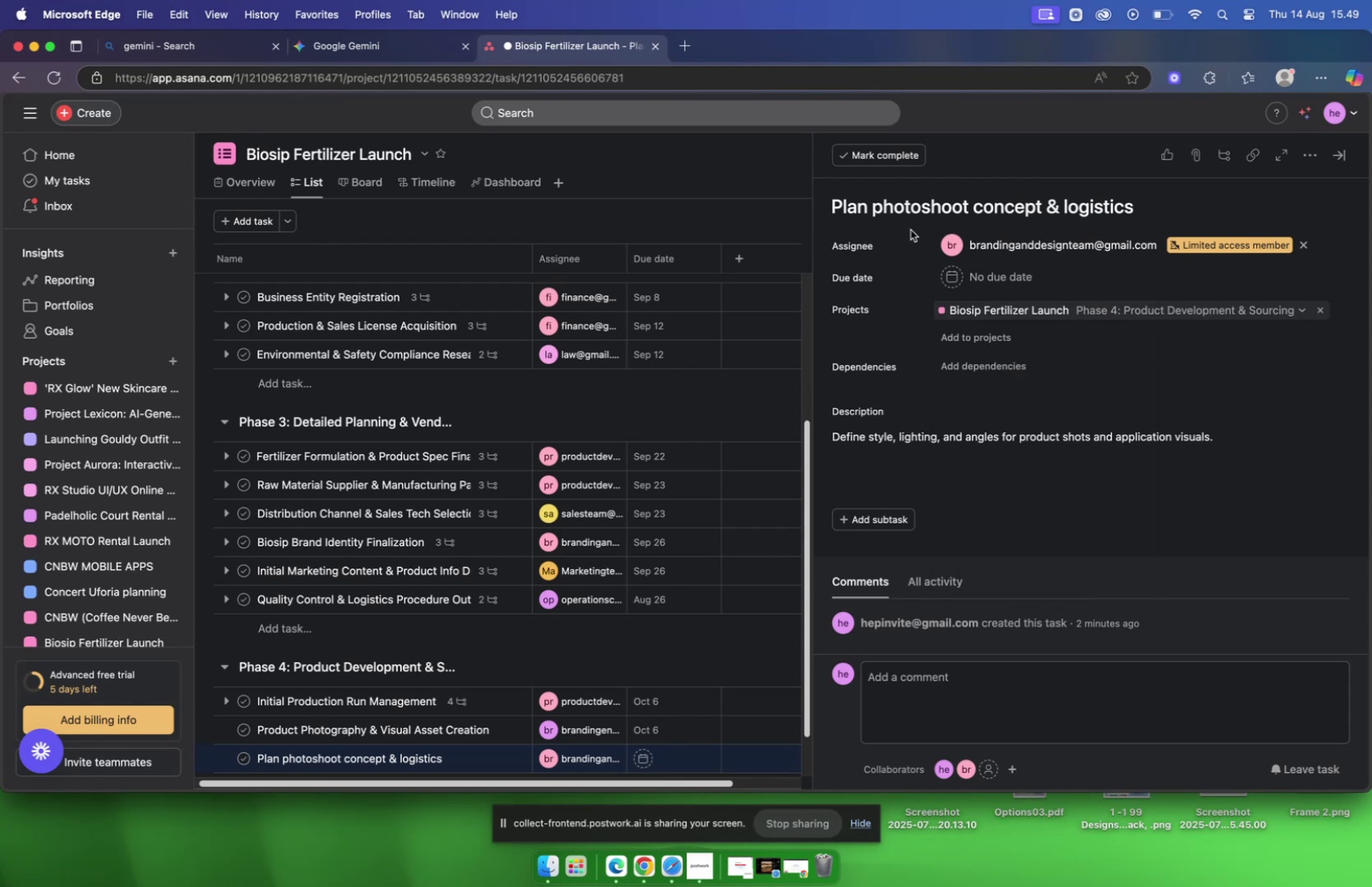 
left_click([878, 523])
 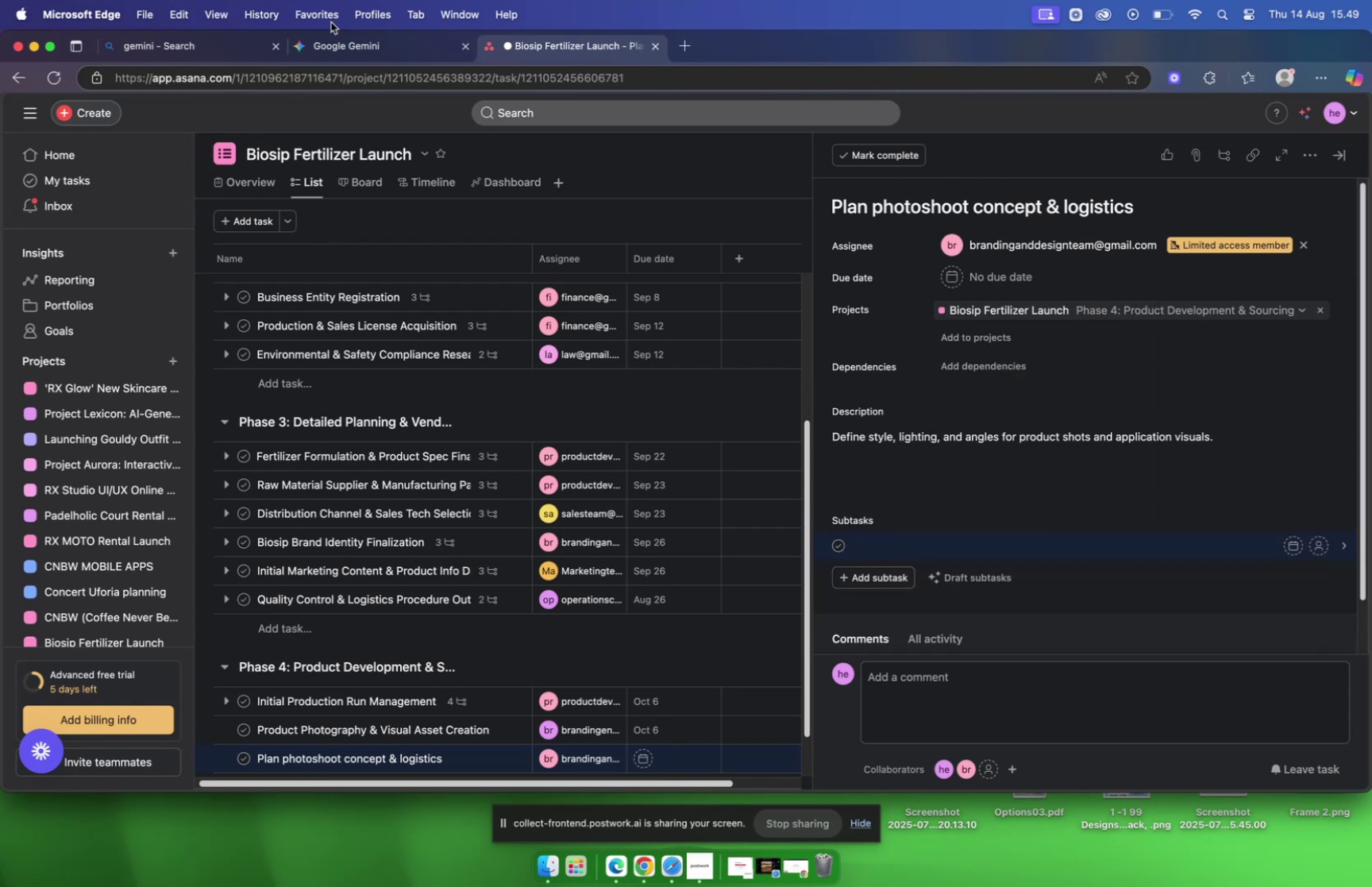 
left_click([365, 43])
 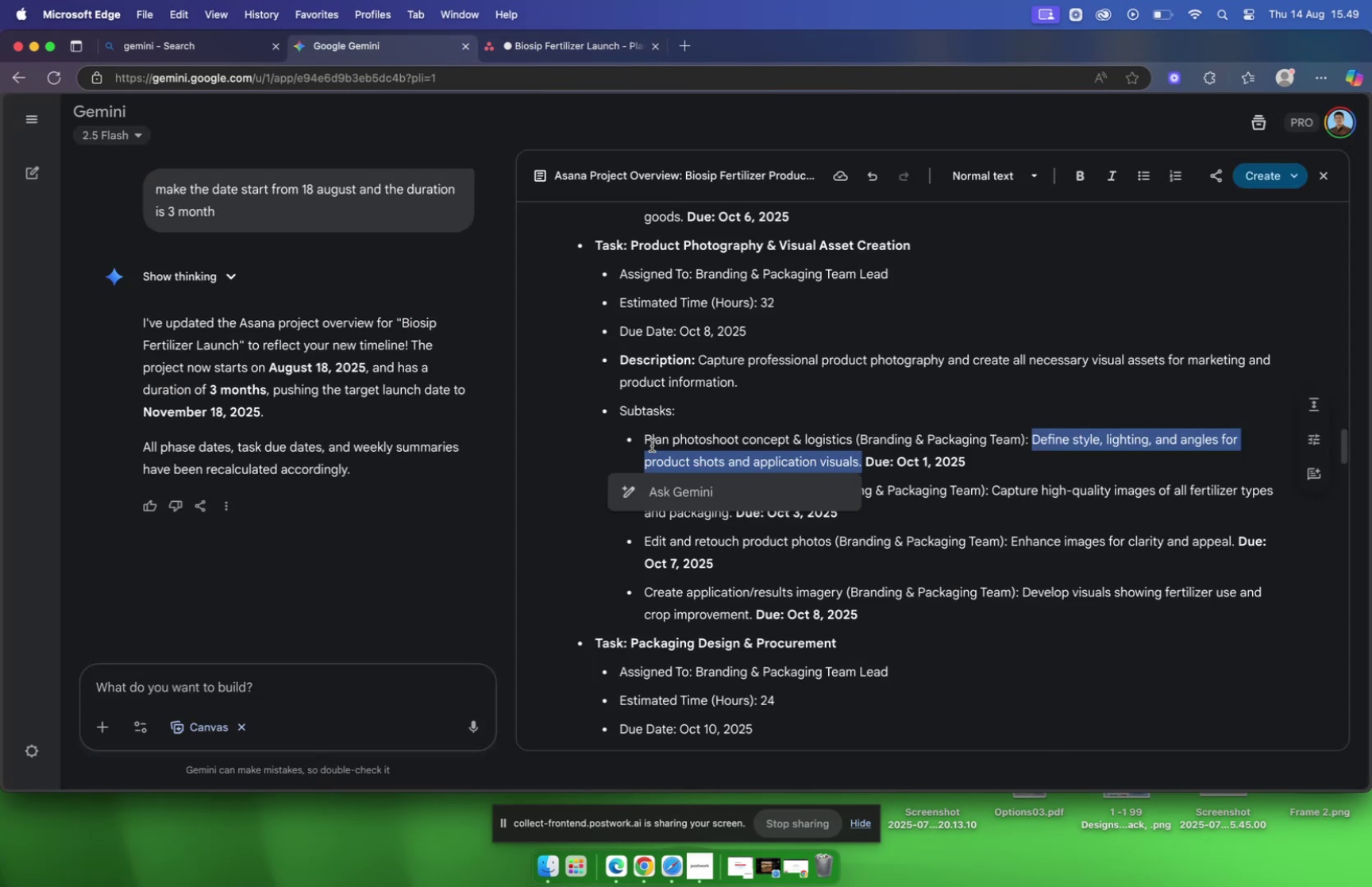 
left_click_drag(start_coordinate=[645, 440], to_coordinate=[851, 442])
 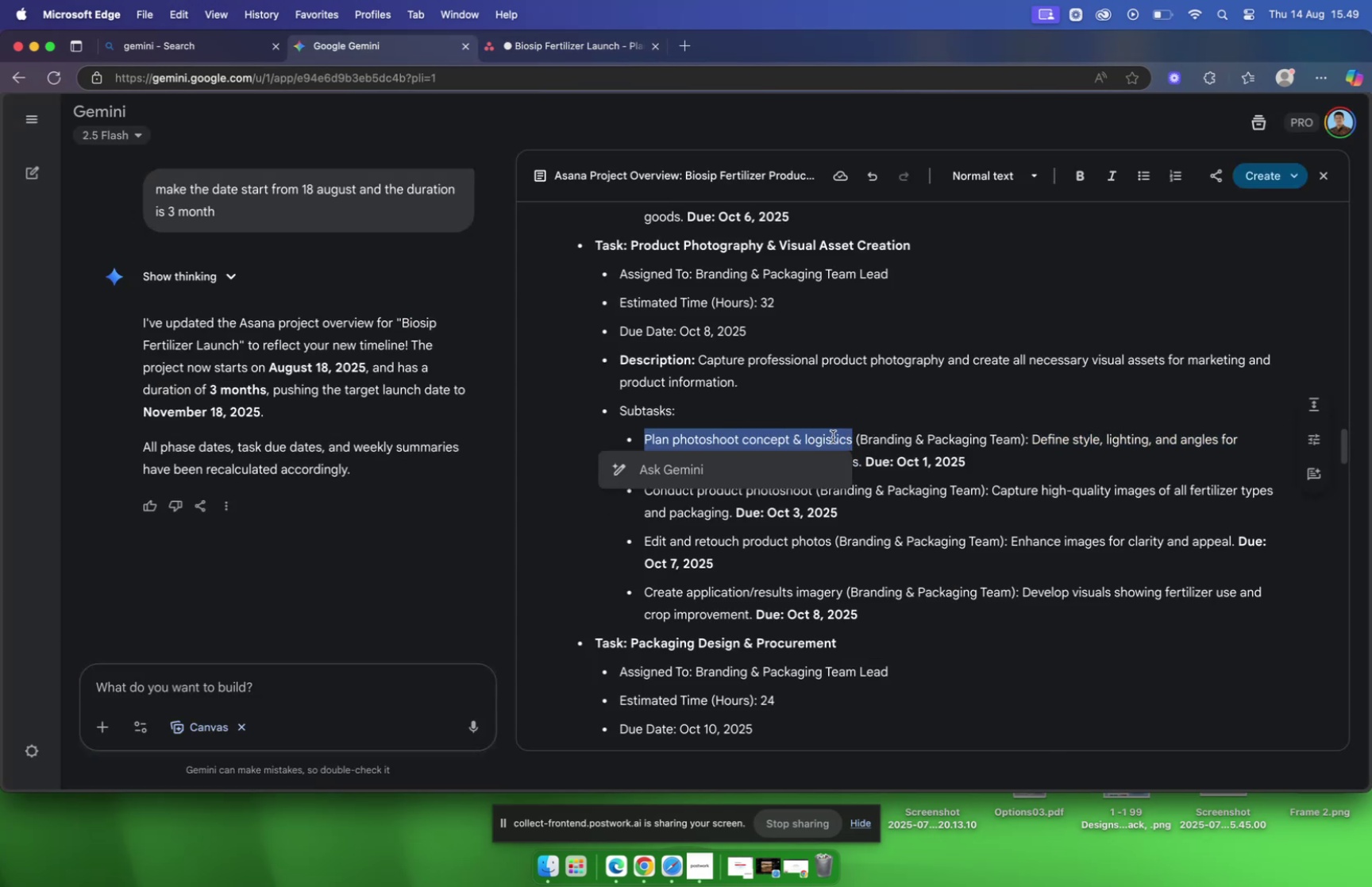 
right_click([833, 436])
 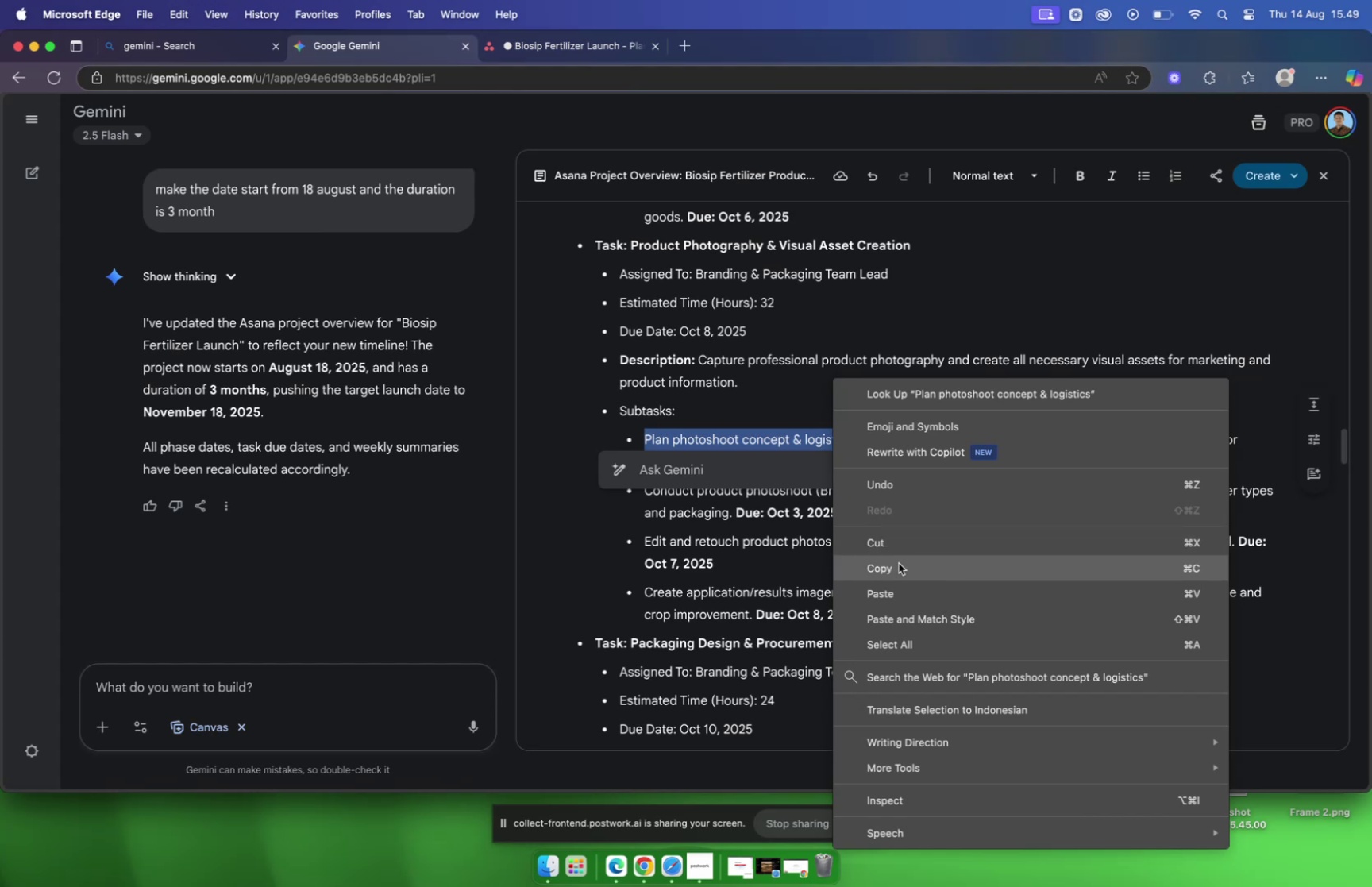 
left_click([547, 52])
 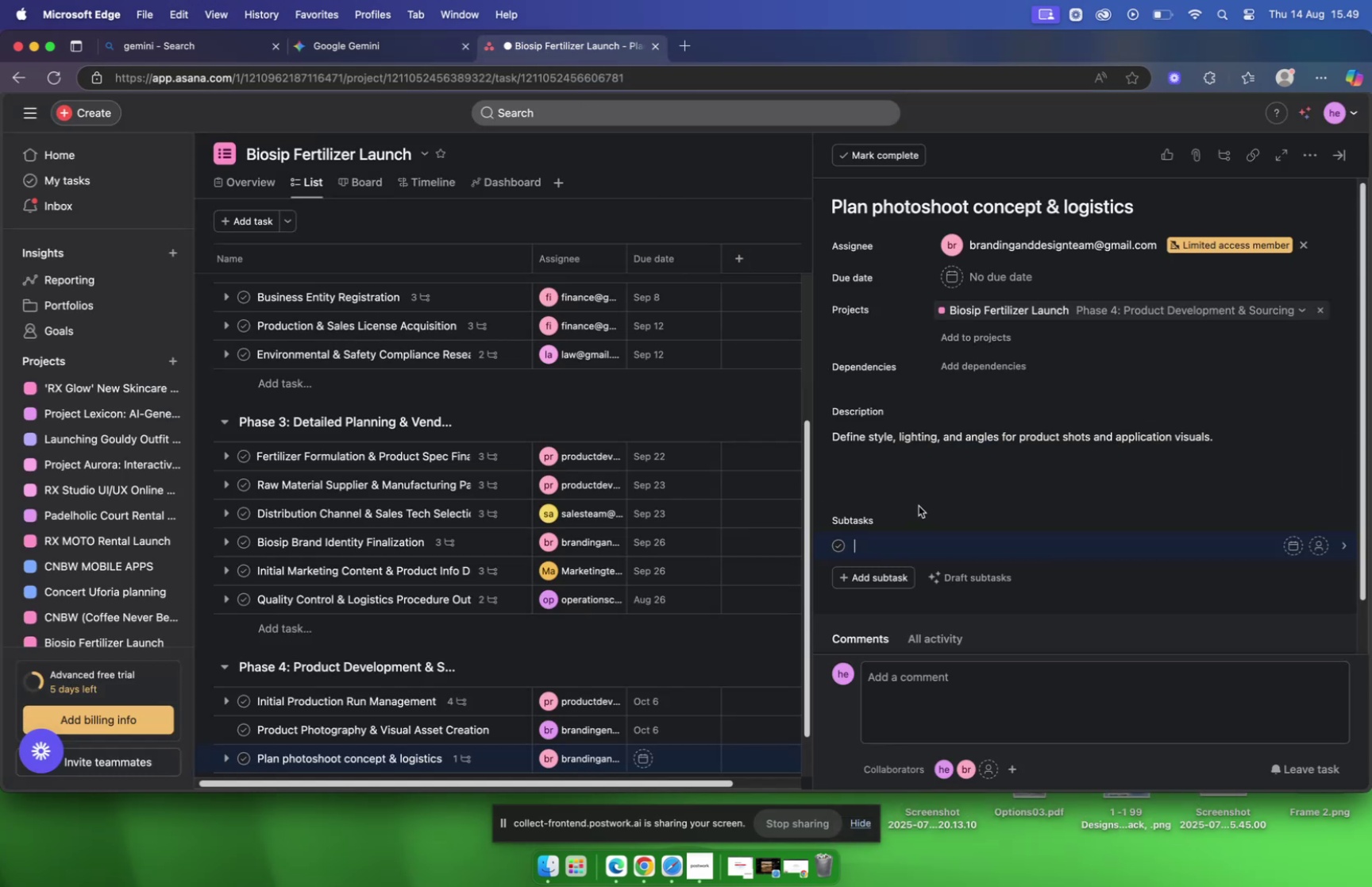 
right_click([869, 544])
 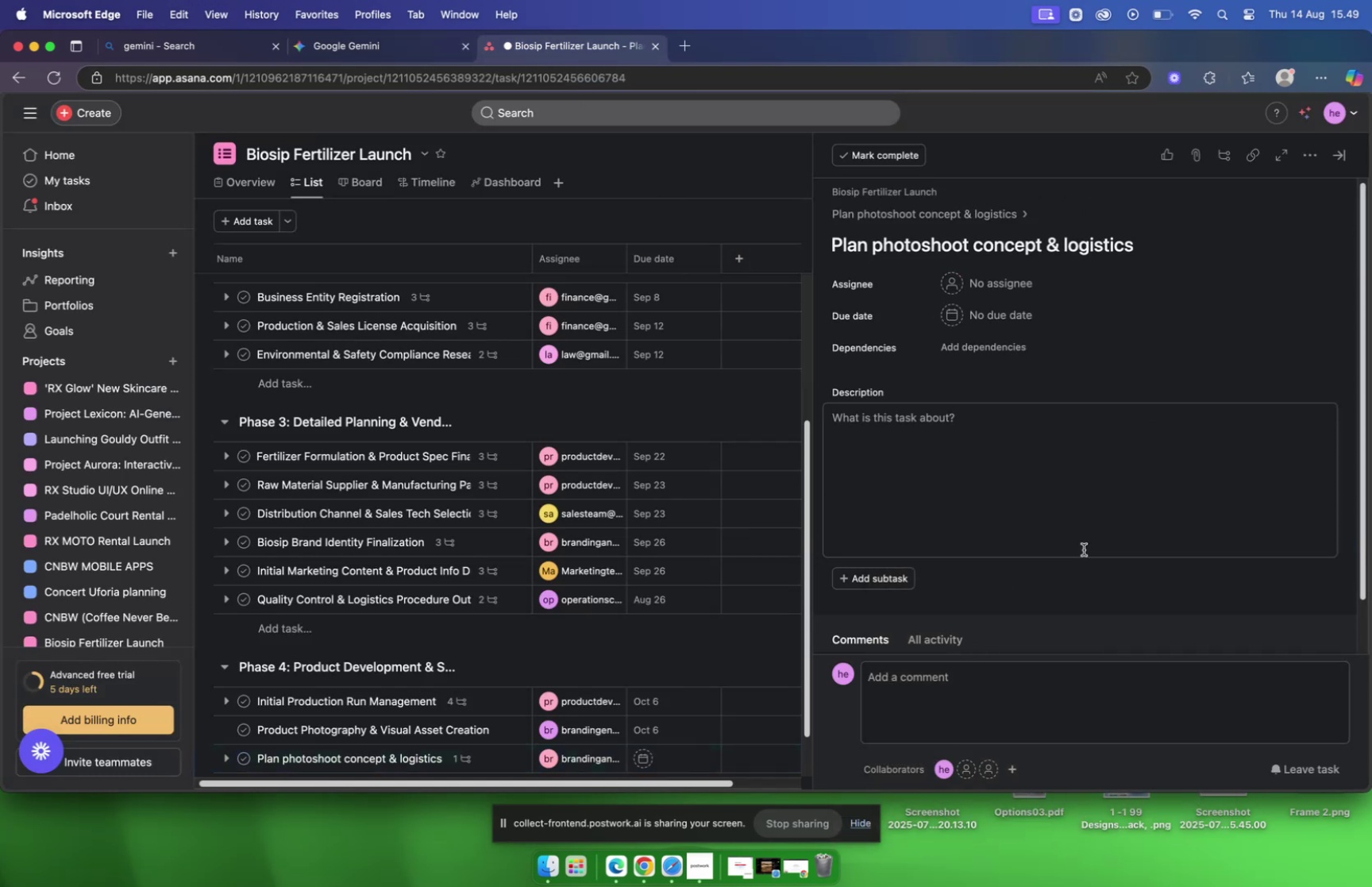 
left_click([388, 44])
 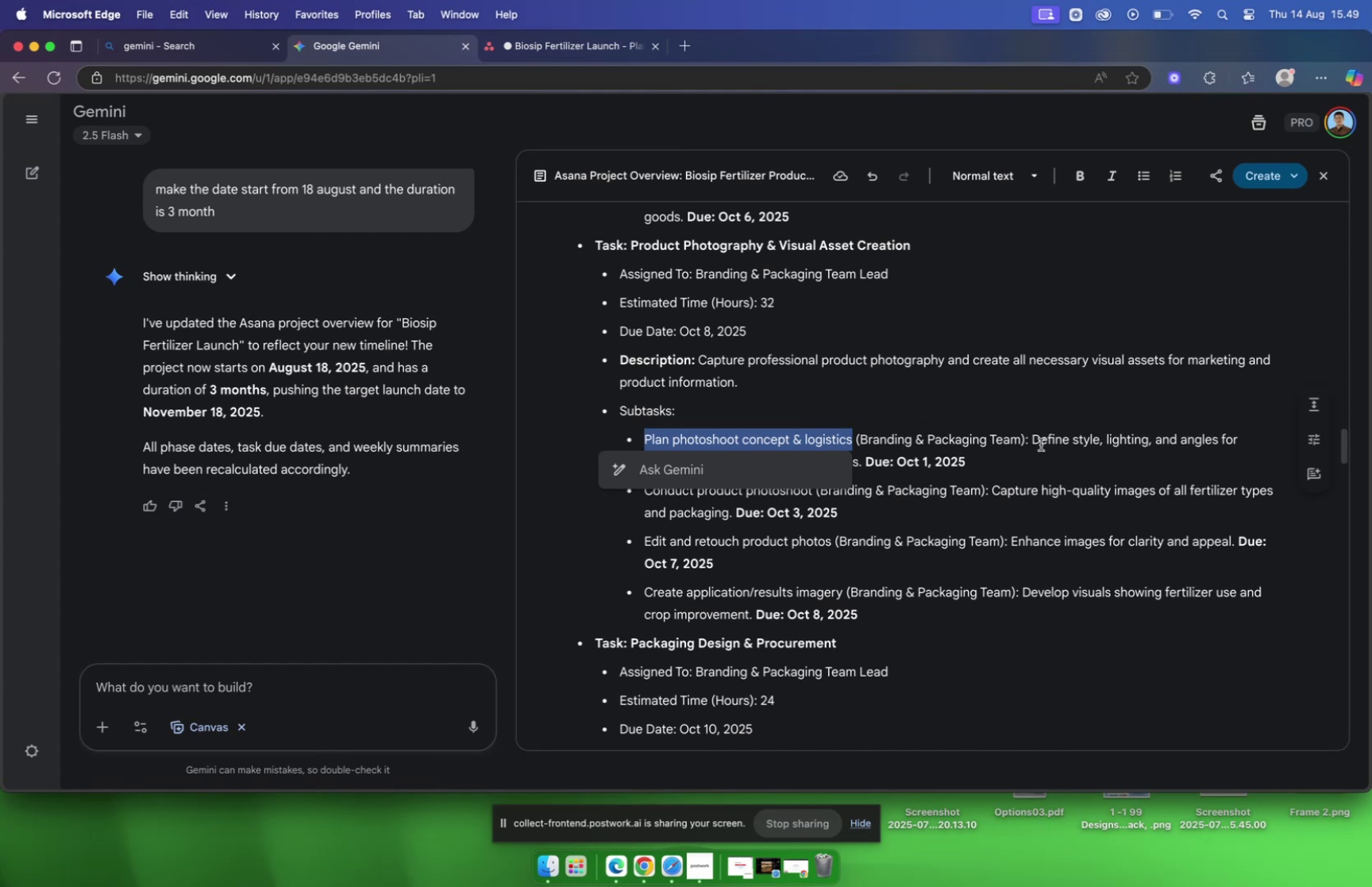 
left_click_drag(start_coordinate=[1035, 438], to_coordinate=[863, 463])
 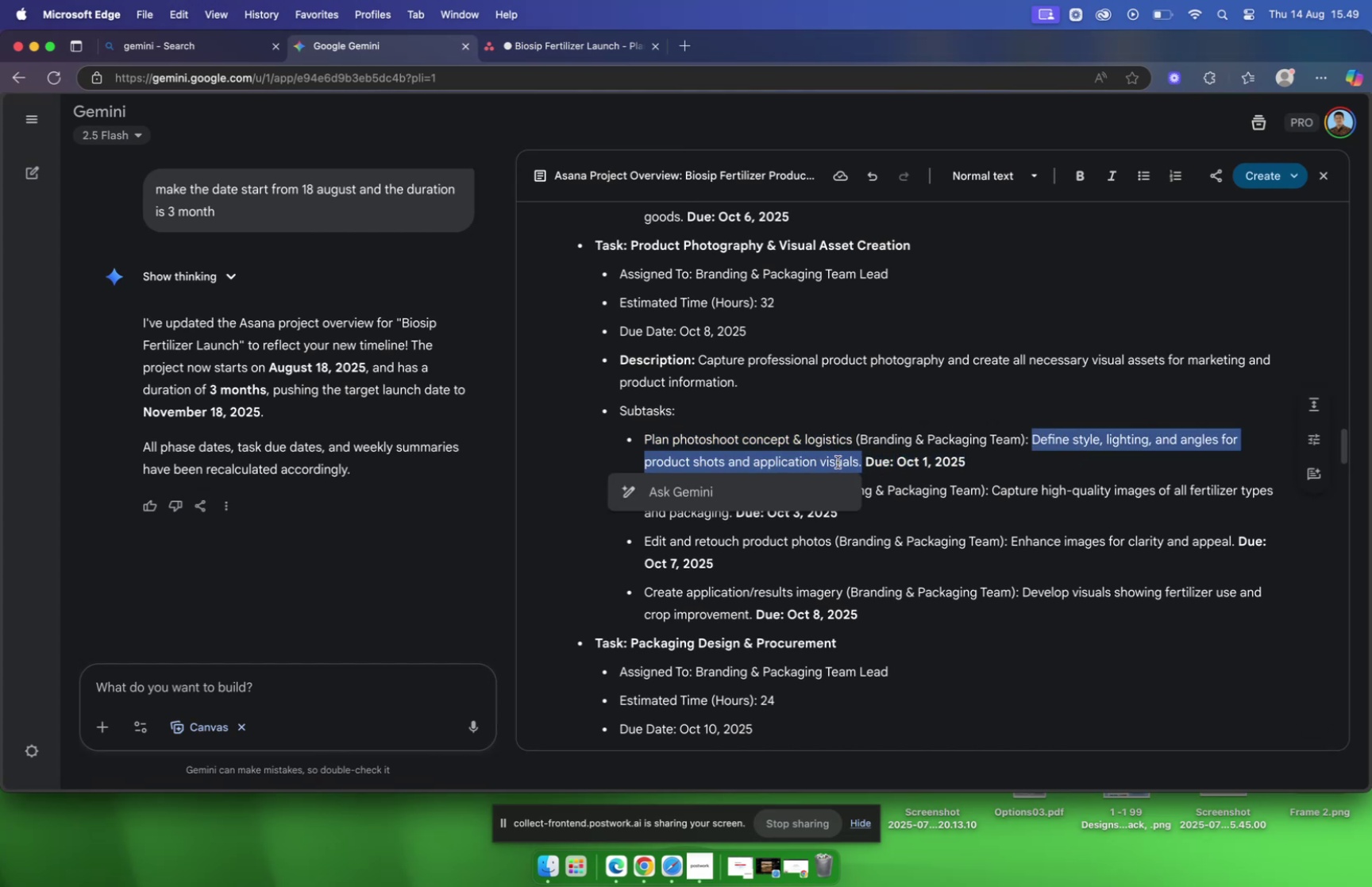 
right_click([838, 461])
 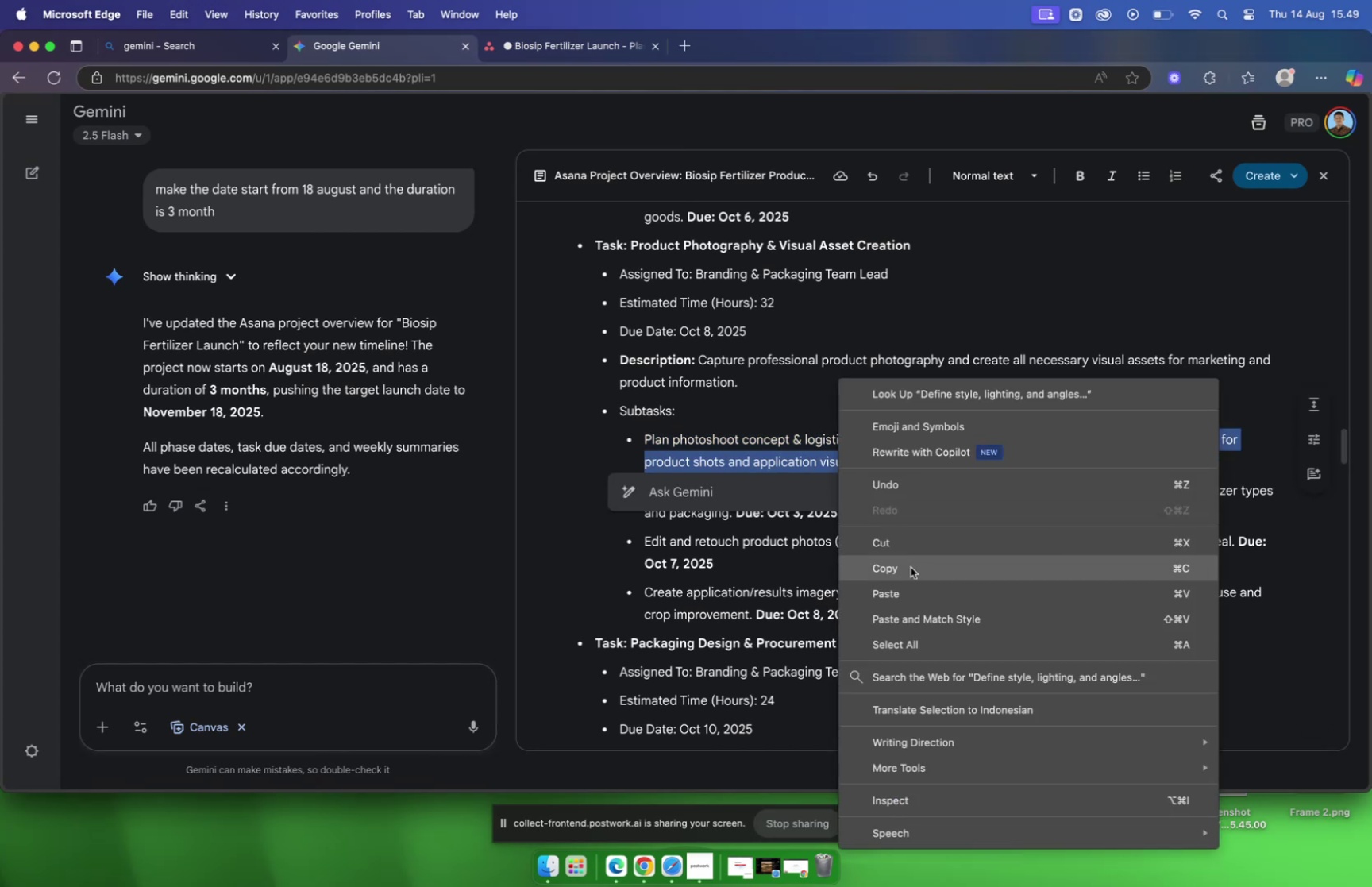 
left_click([911, 566])
 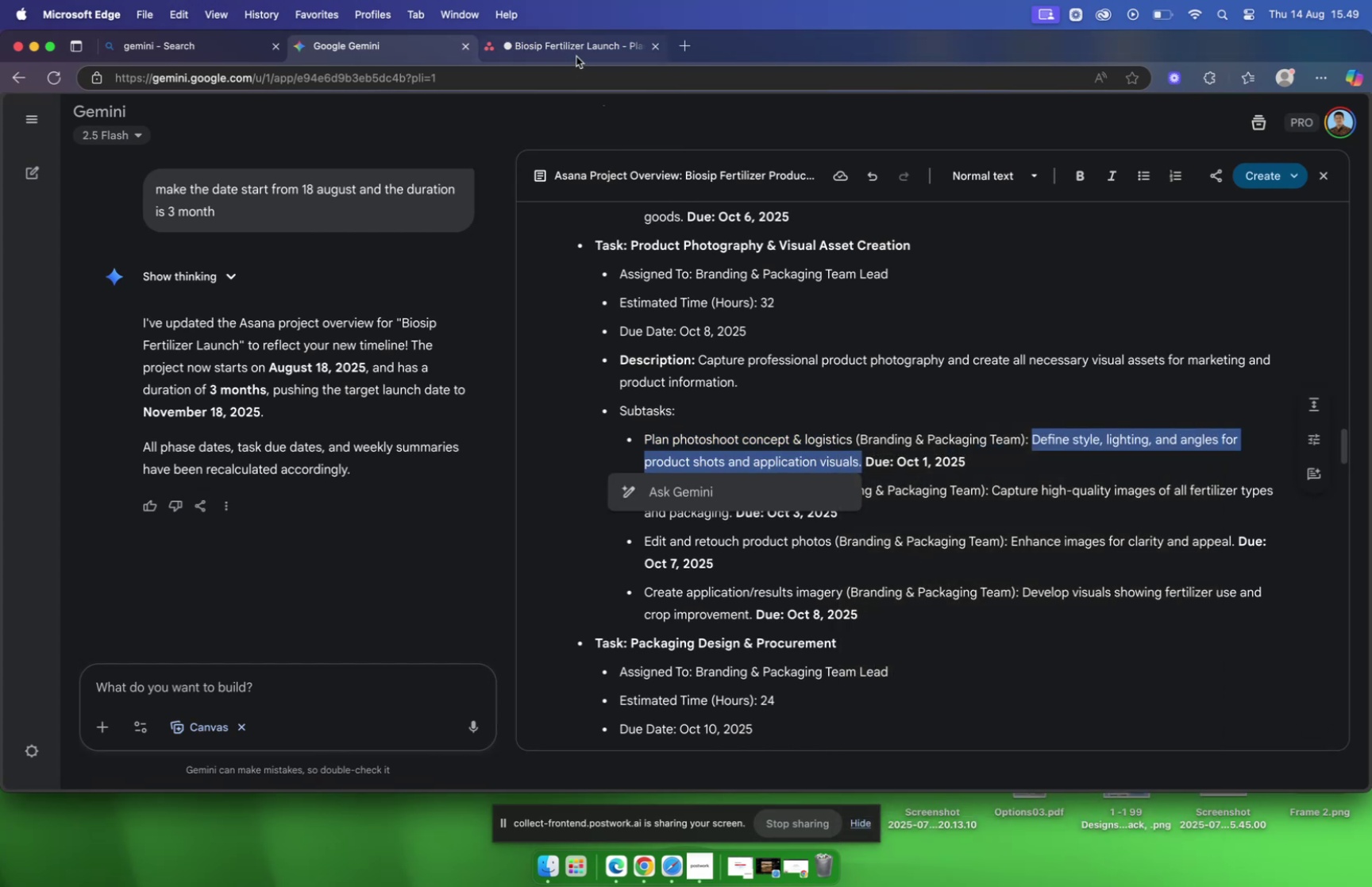 
left_click([573, 48])
 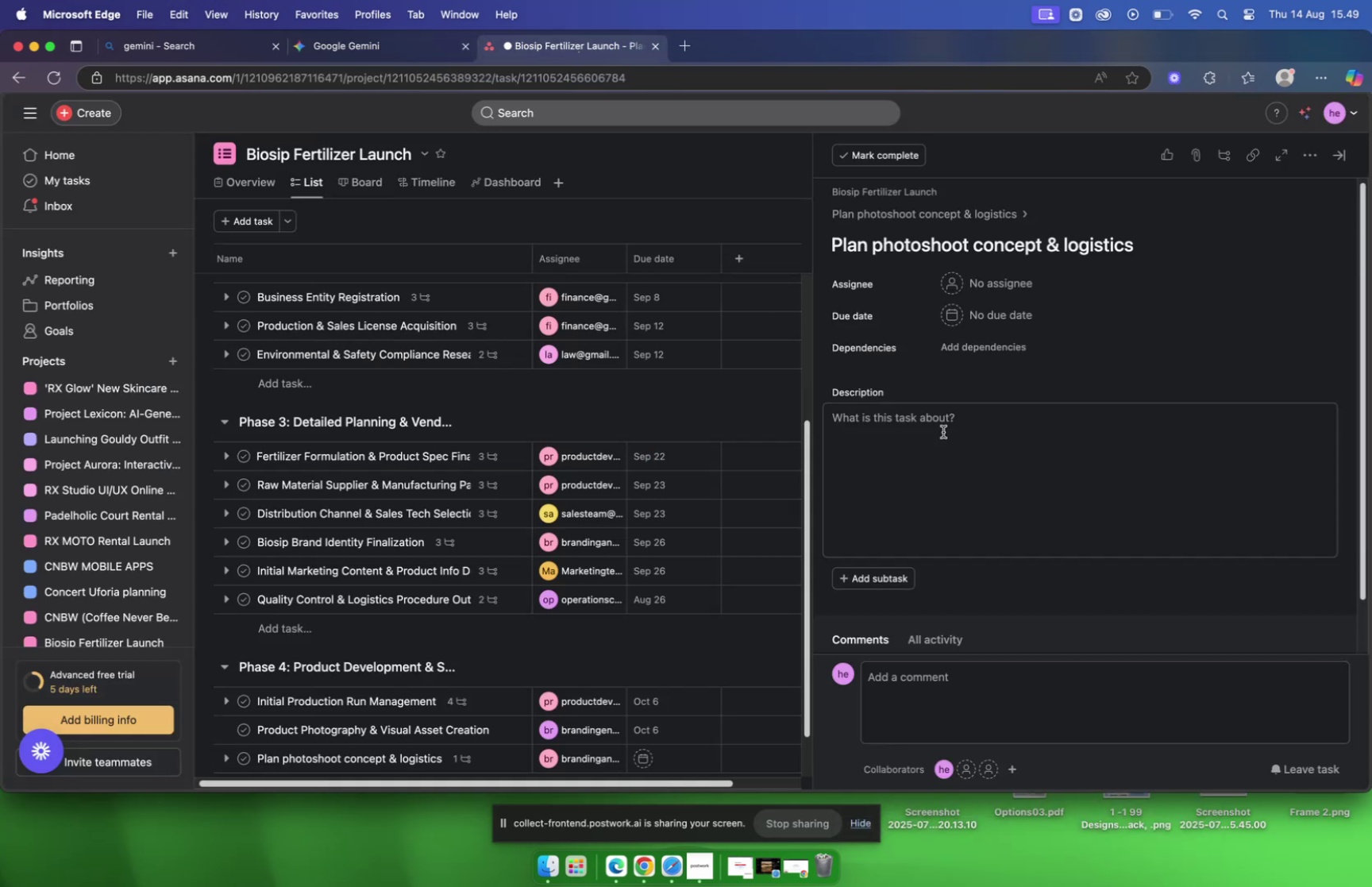 
left_click([941, 429])
 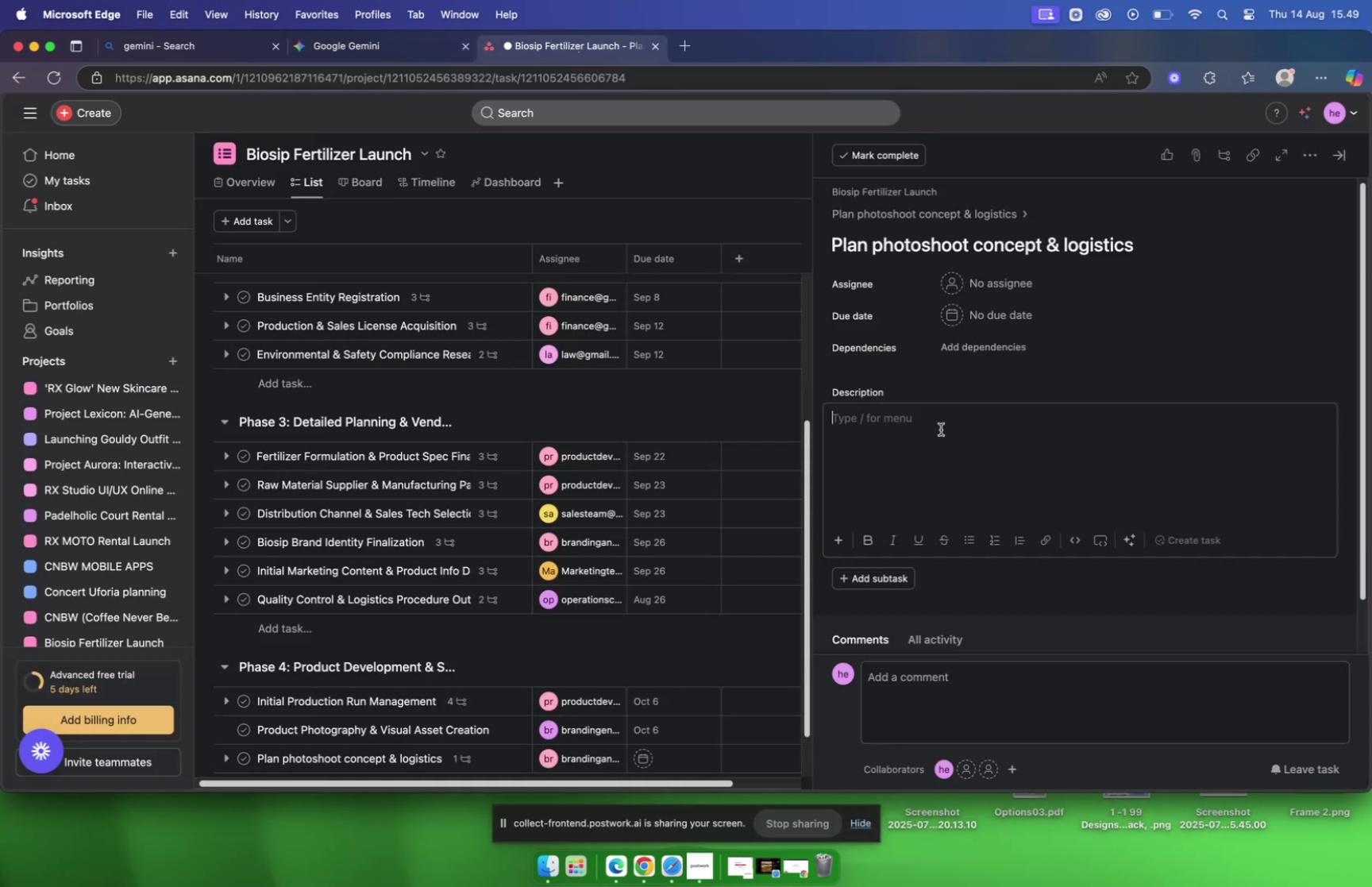 
right_click([941, 429])
 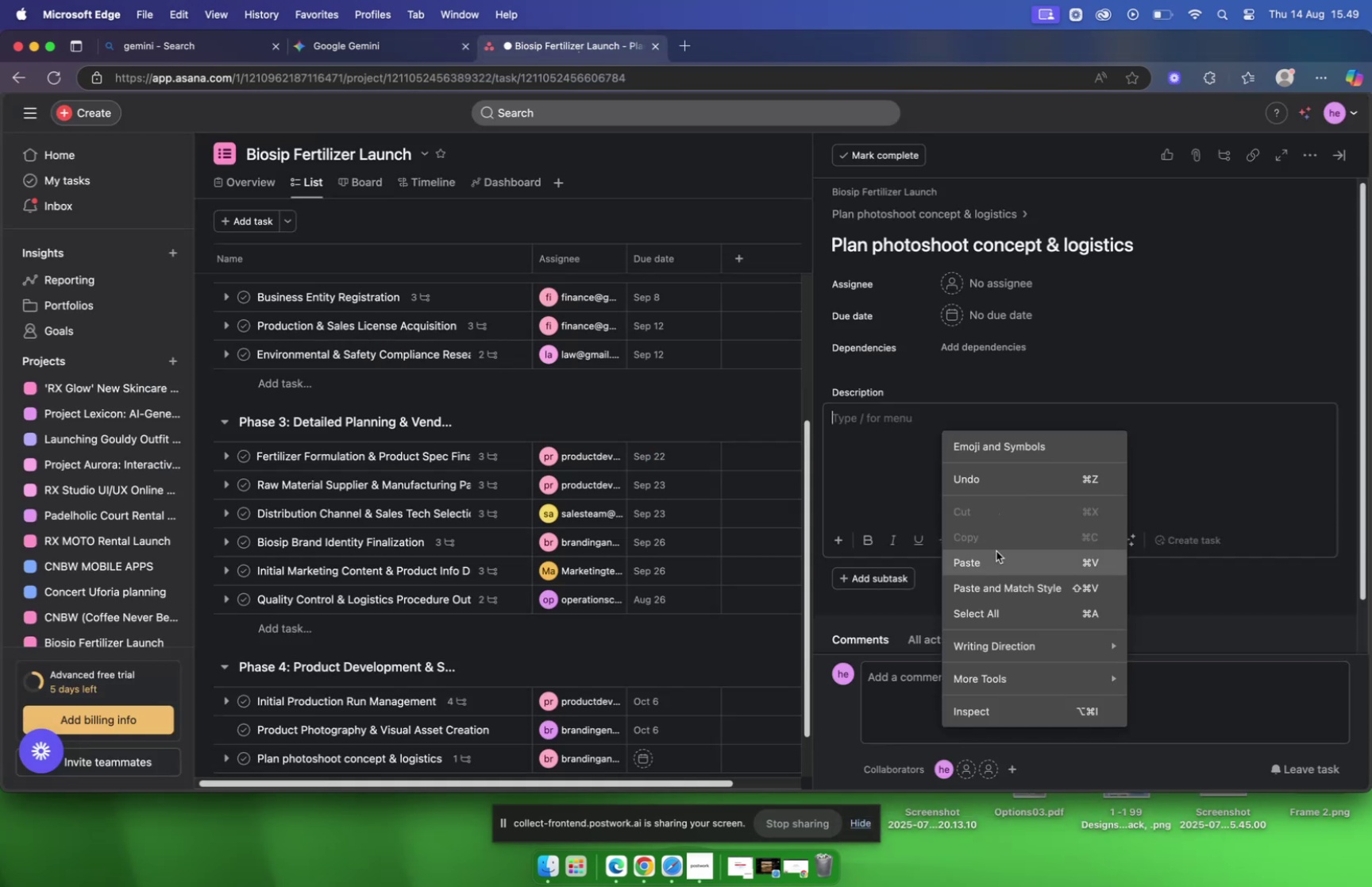 
left_click([996, 554])
 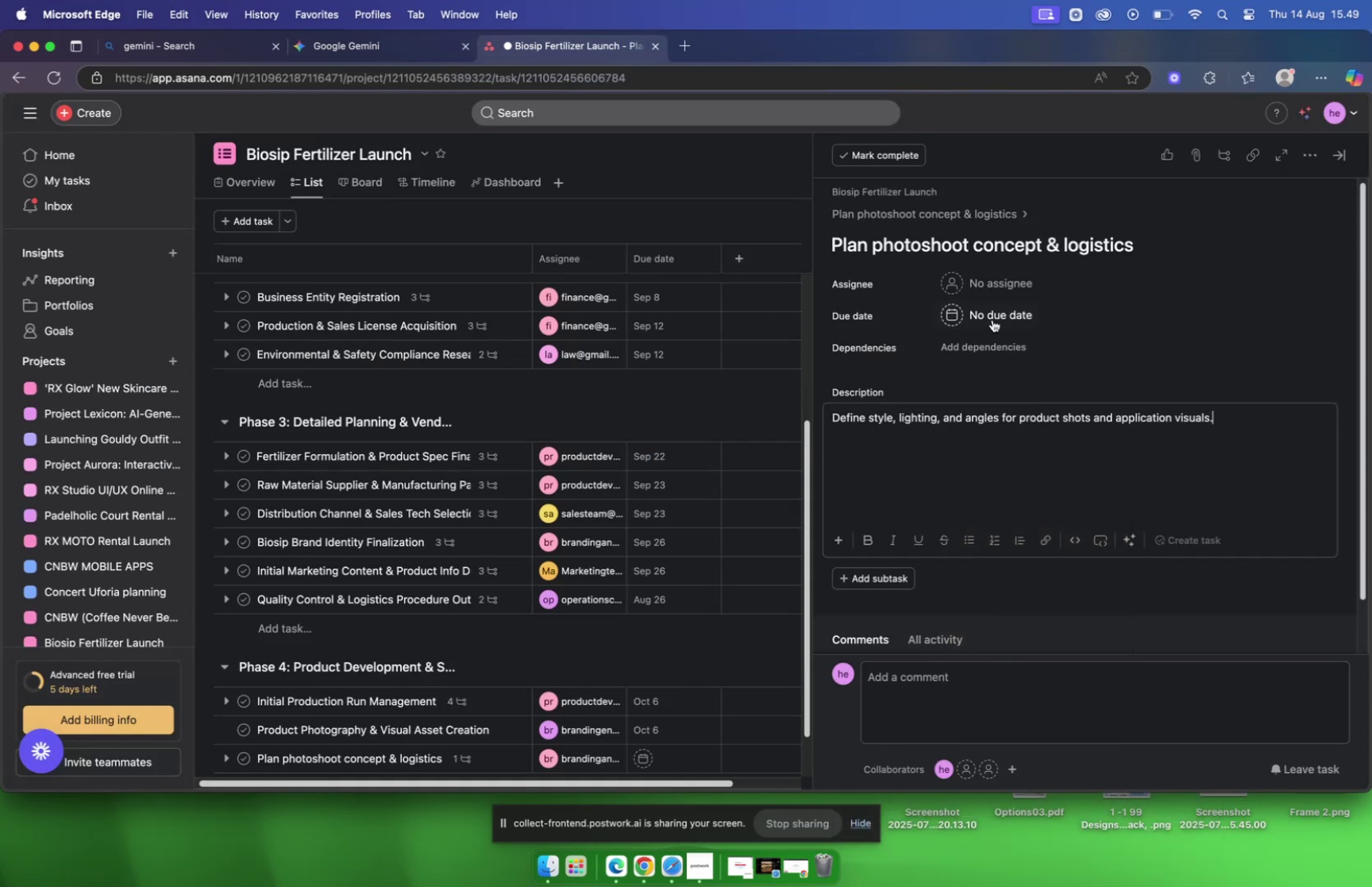 
left_click([989, 289])
 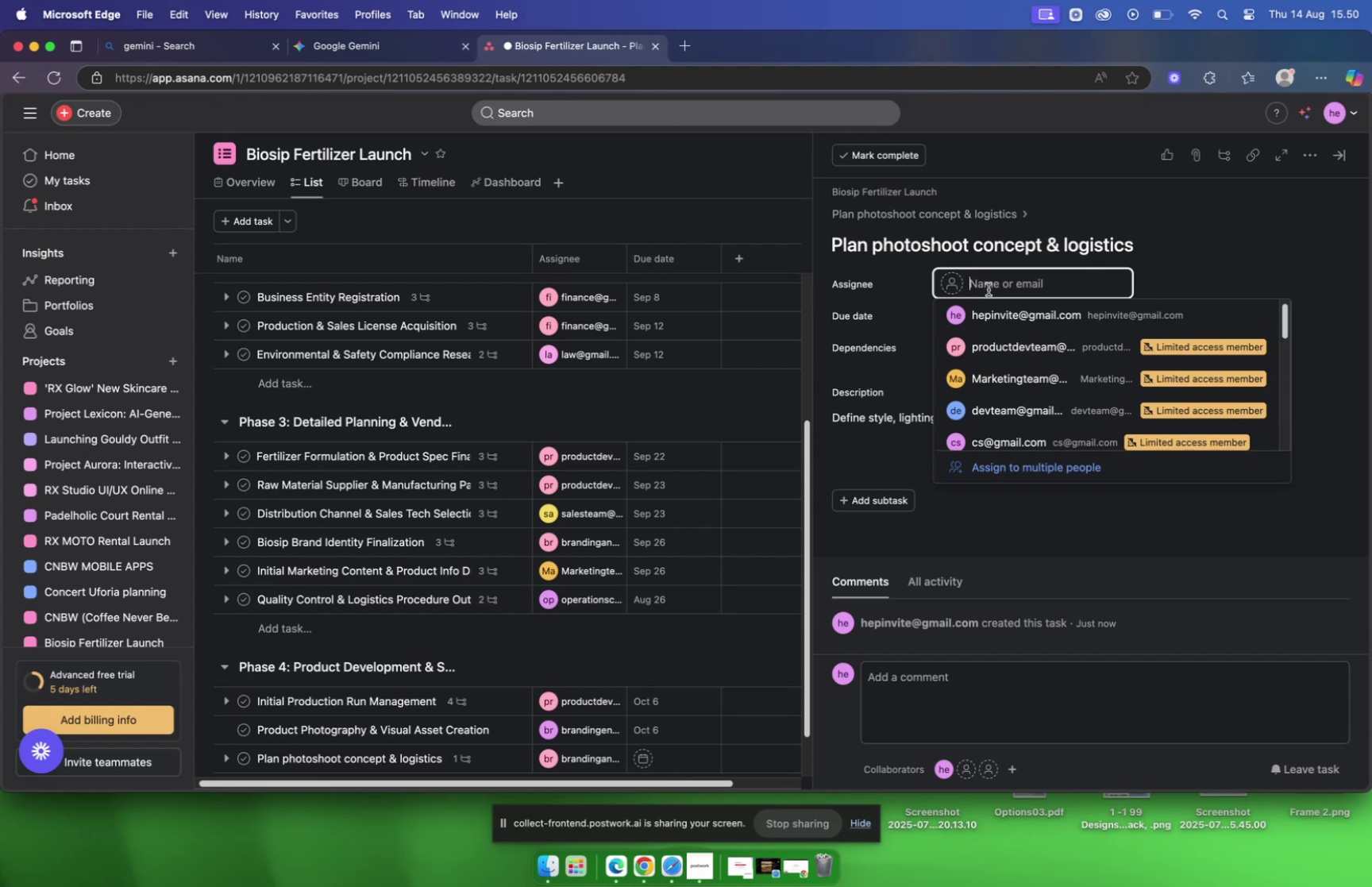 
wait(20.11)
 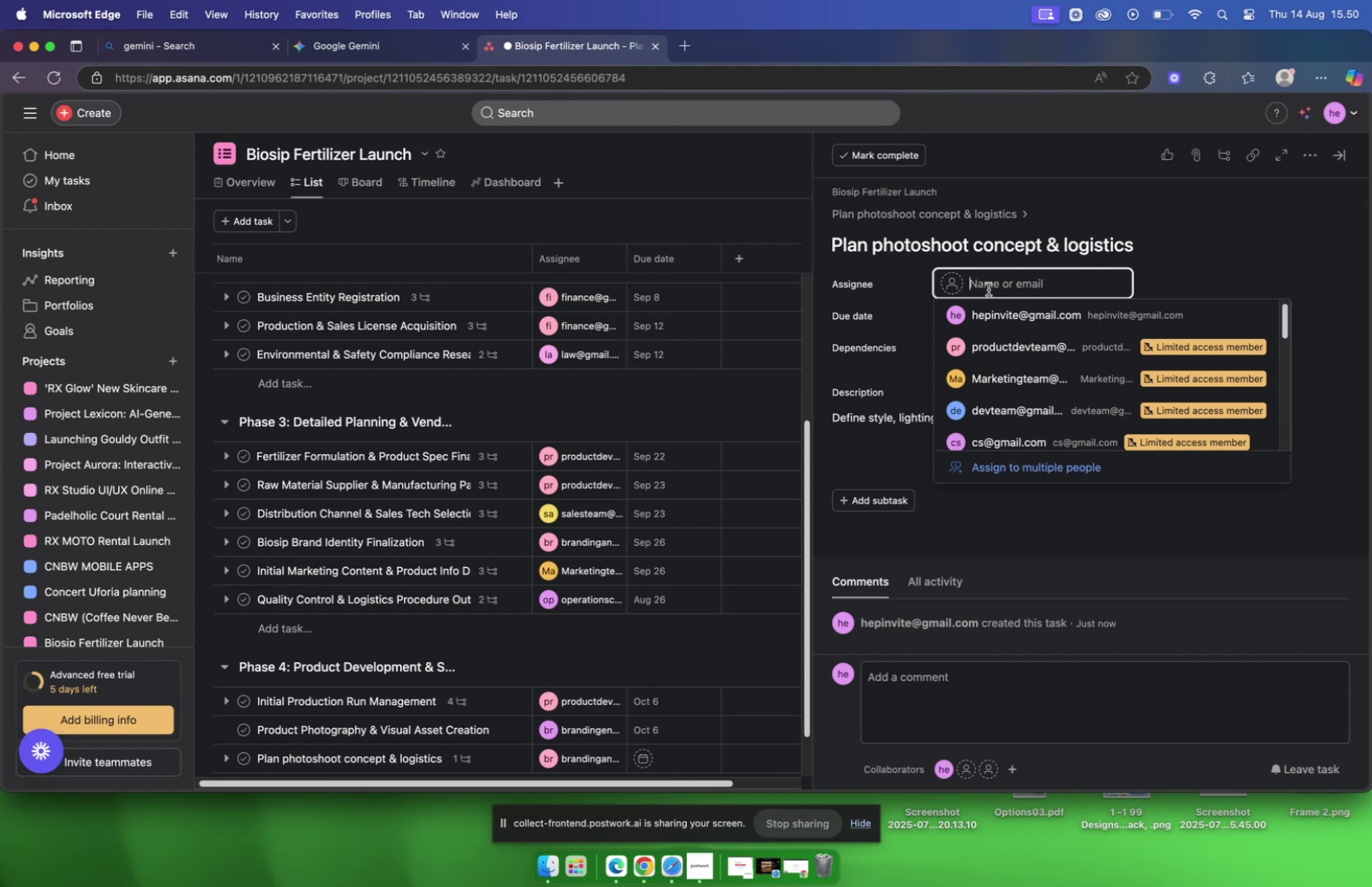 
left_click([376, 52])
 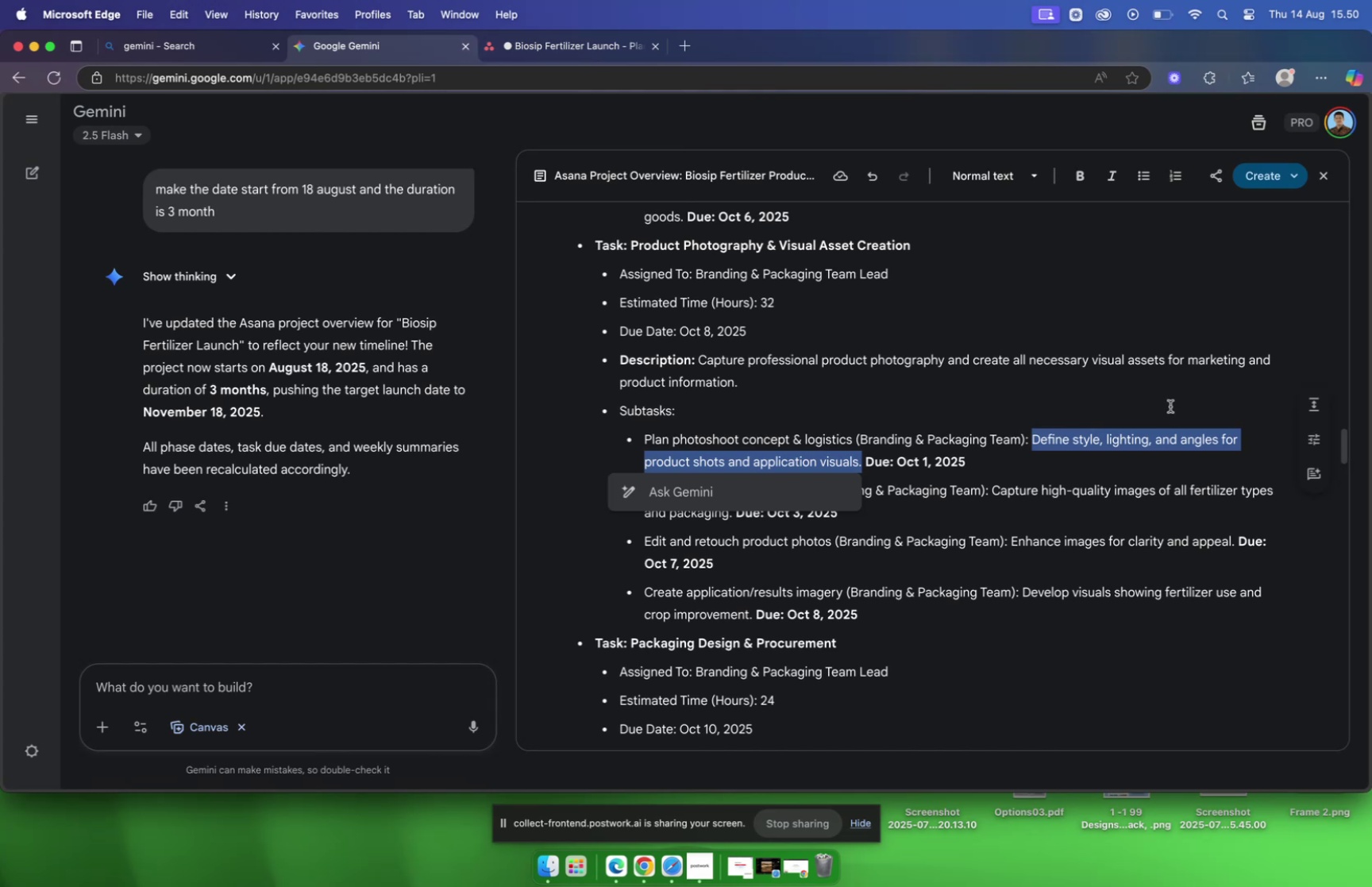 
wait(9.32)
 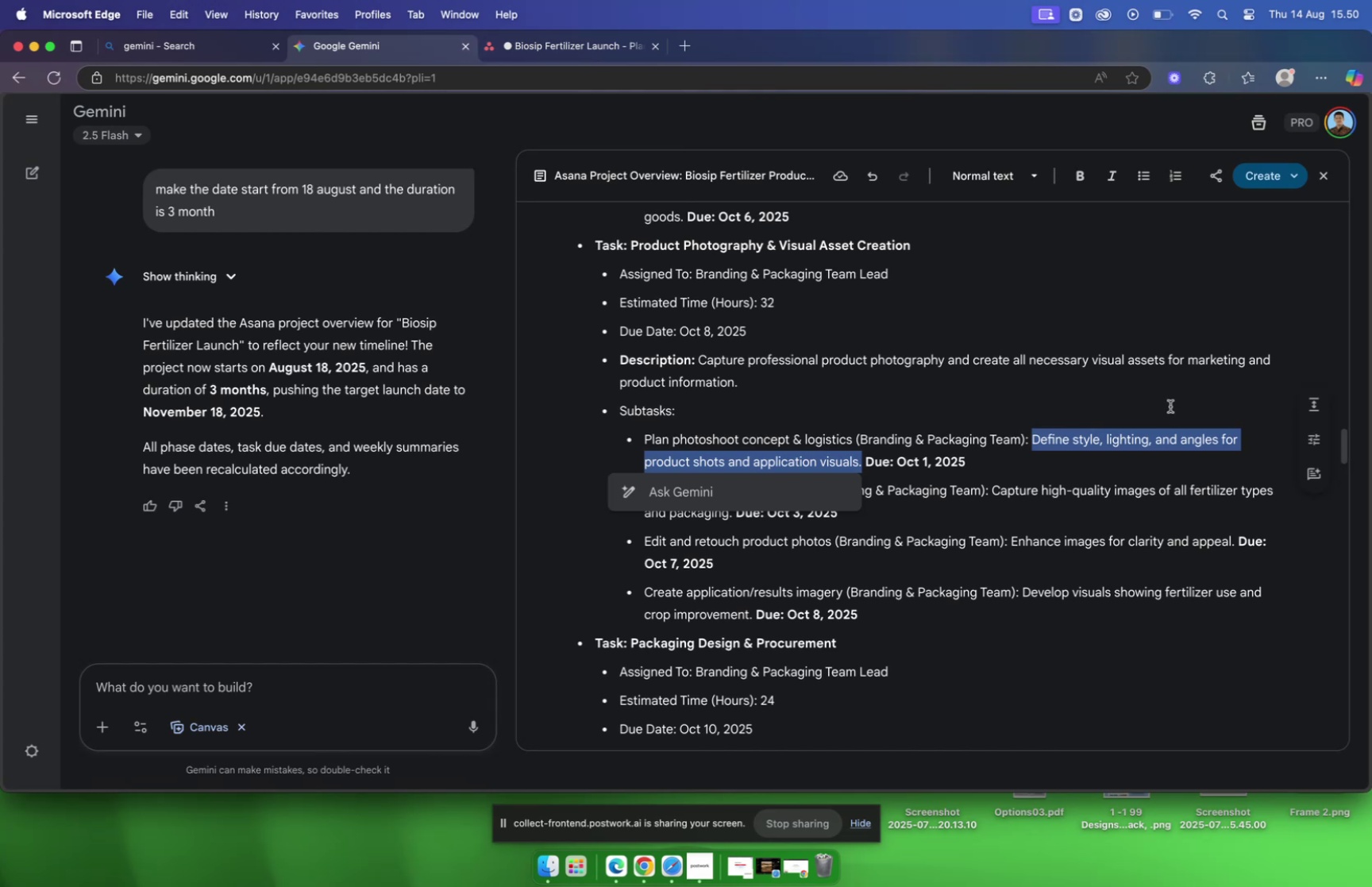 
left_click([530, 46])
 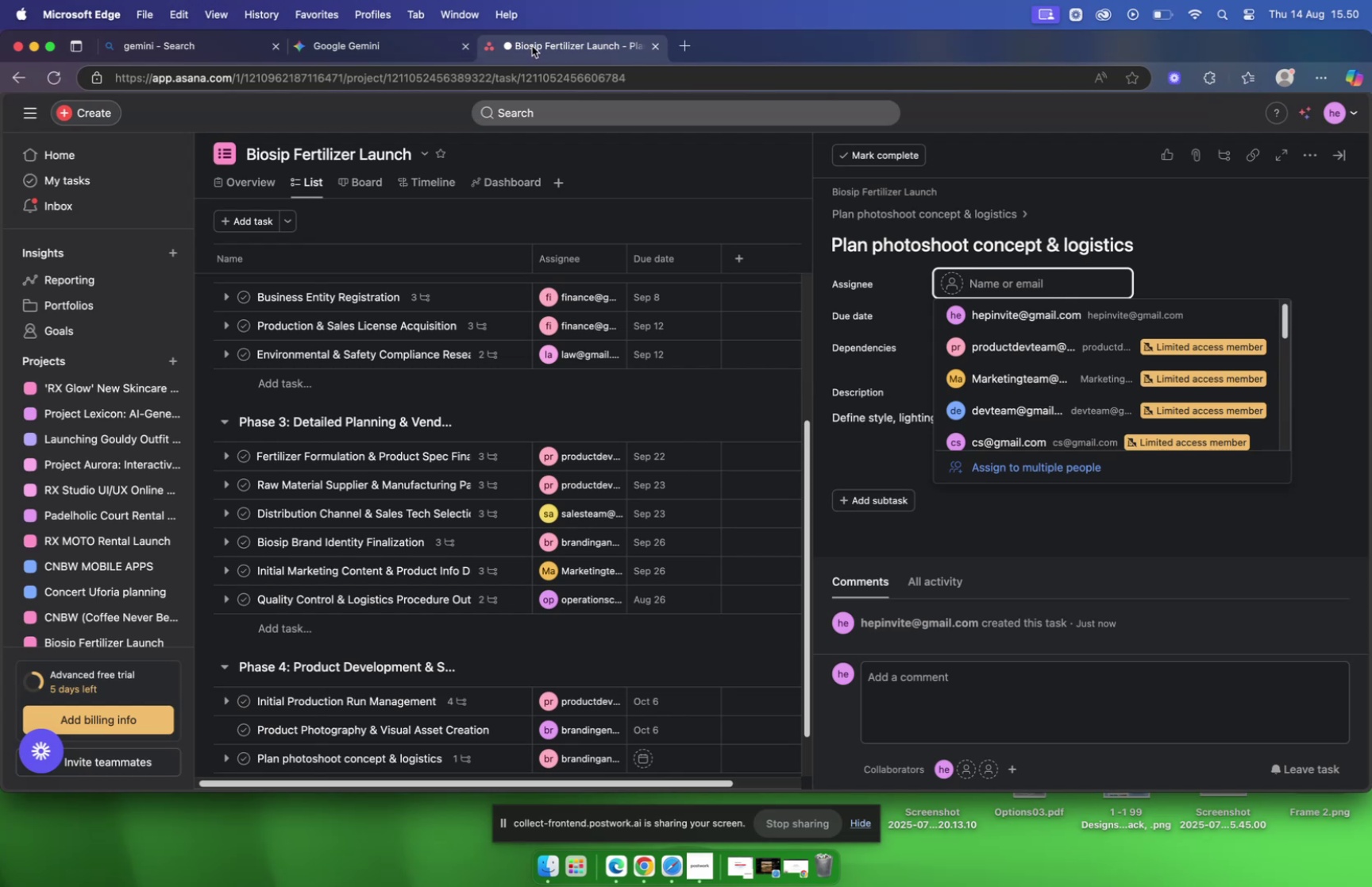 
left_click([981, 349])
 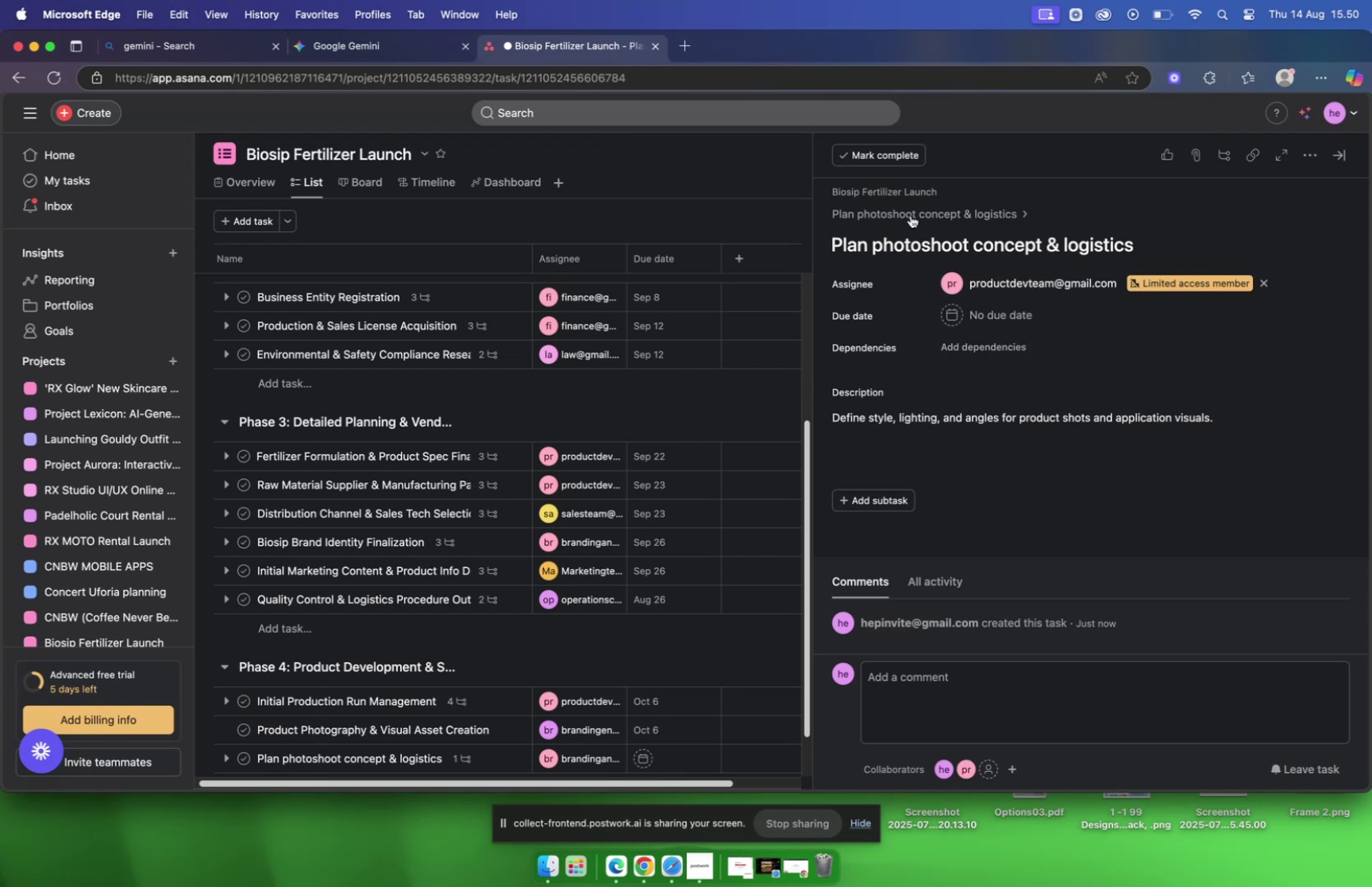 
left_click([904, 213])
 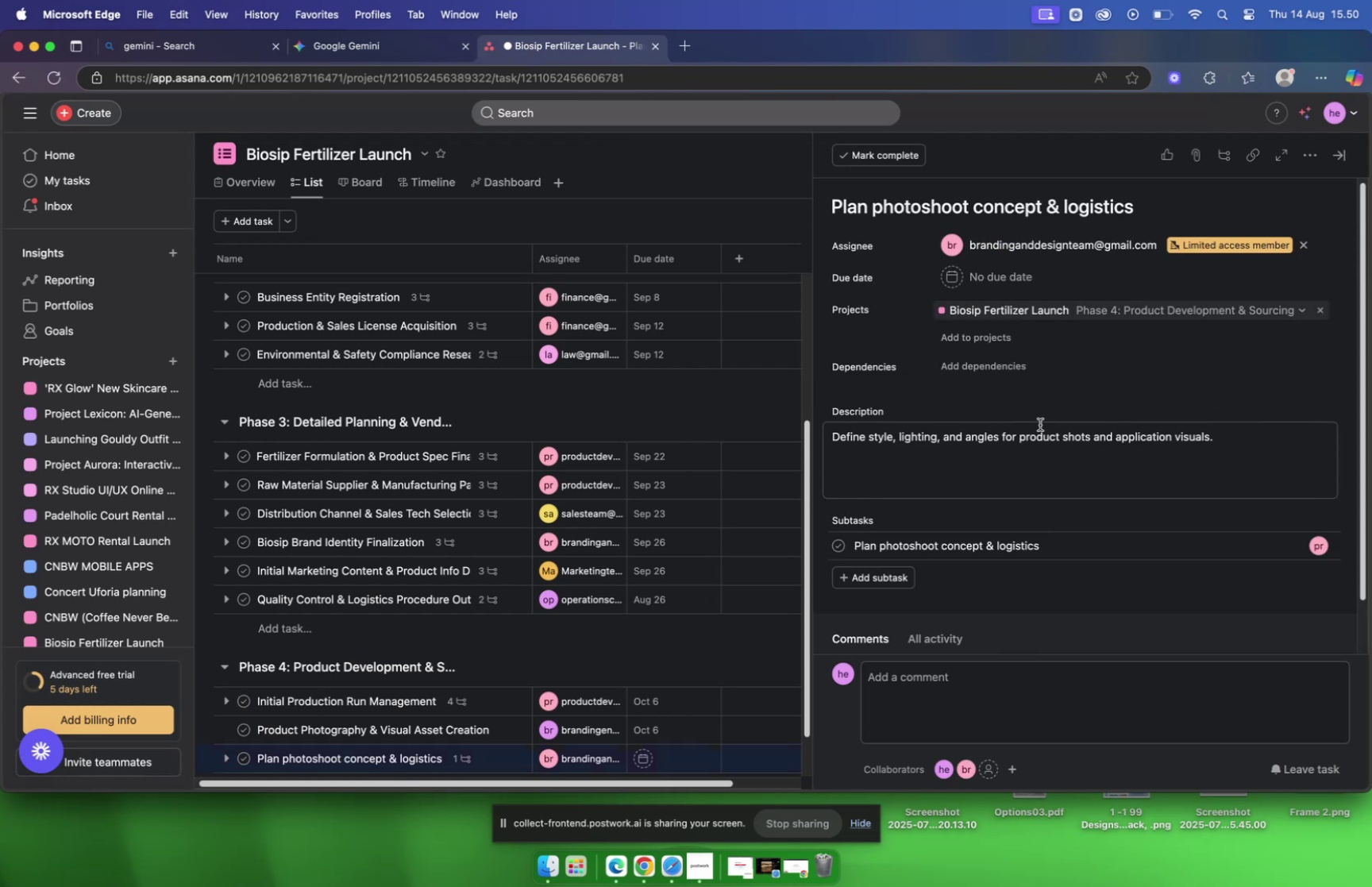 
scroll: coordinate [1024, 409], scroll_direction: down, amount: 4.0
 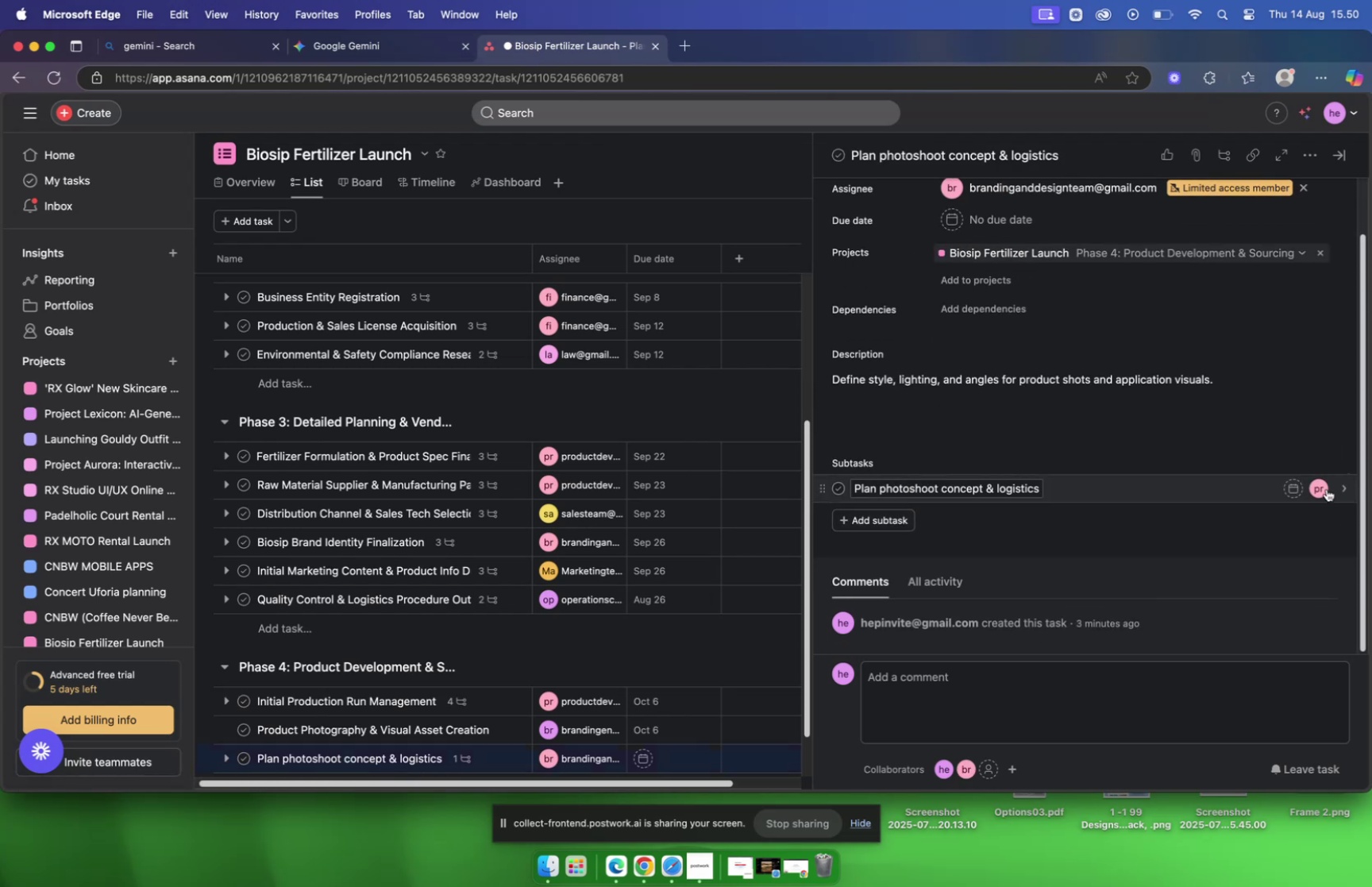 
left_click([1298, 490])
 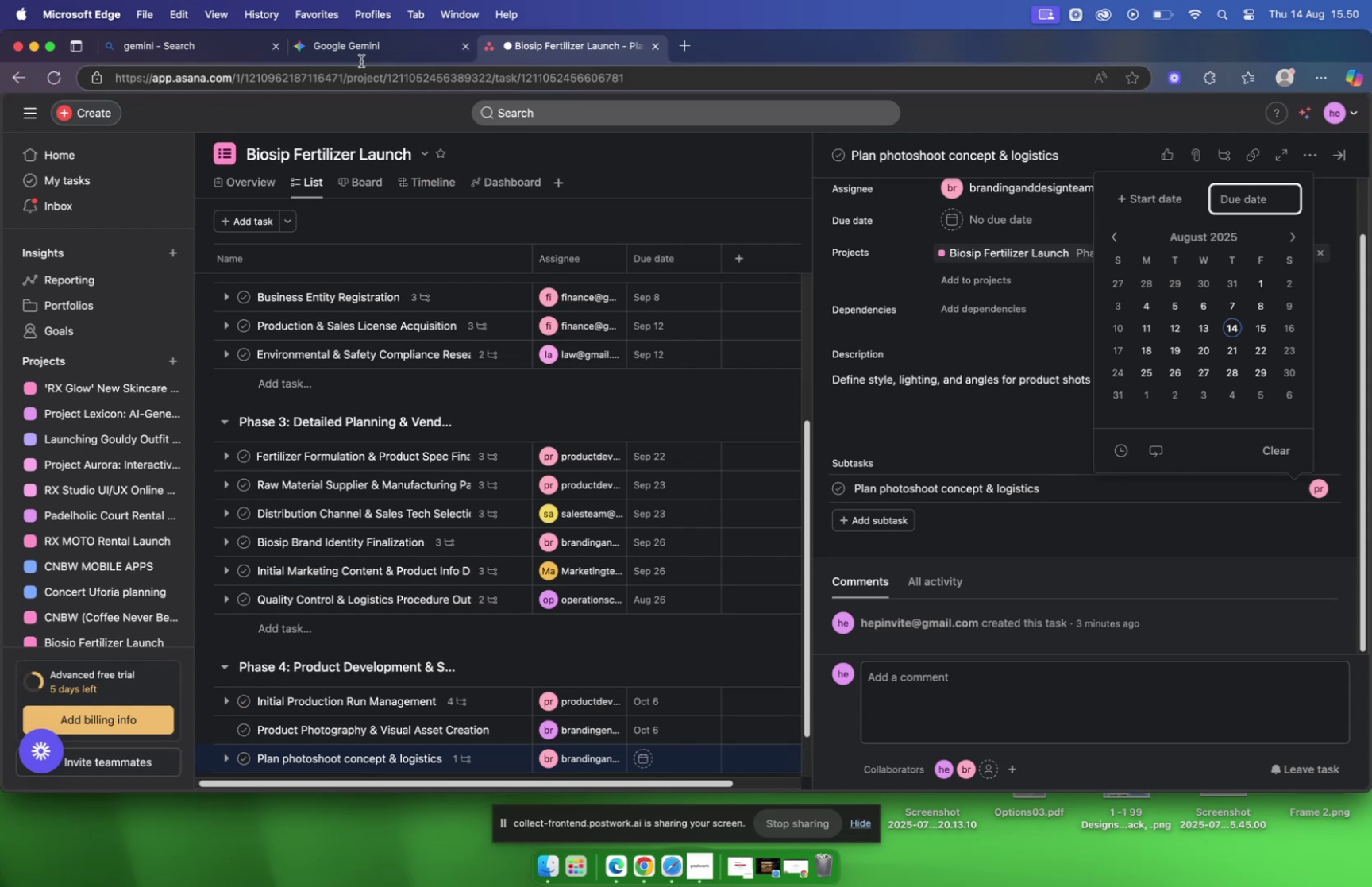 
left_click([356, 40])
 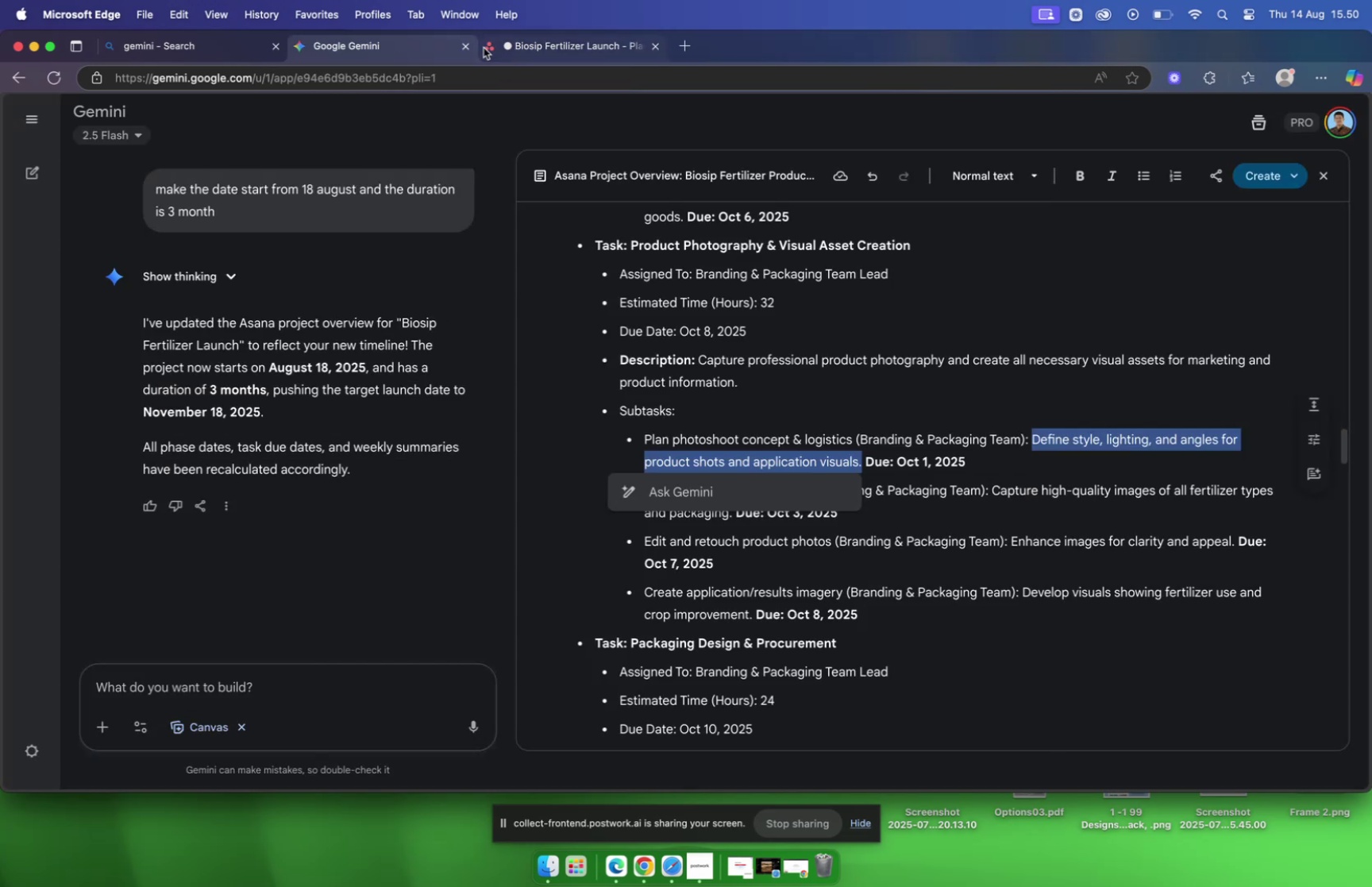 
left_click([530, 44])
 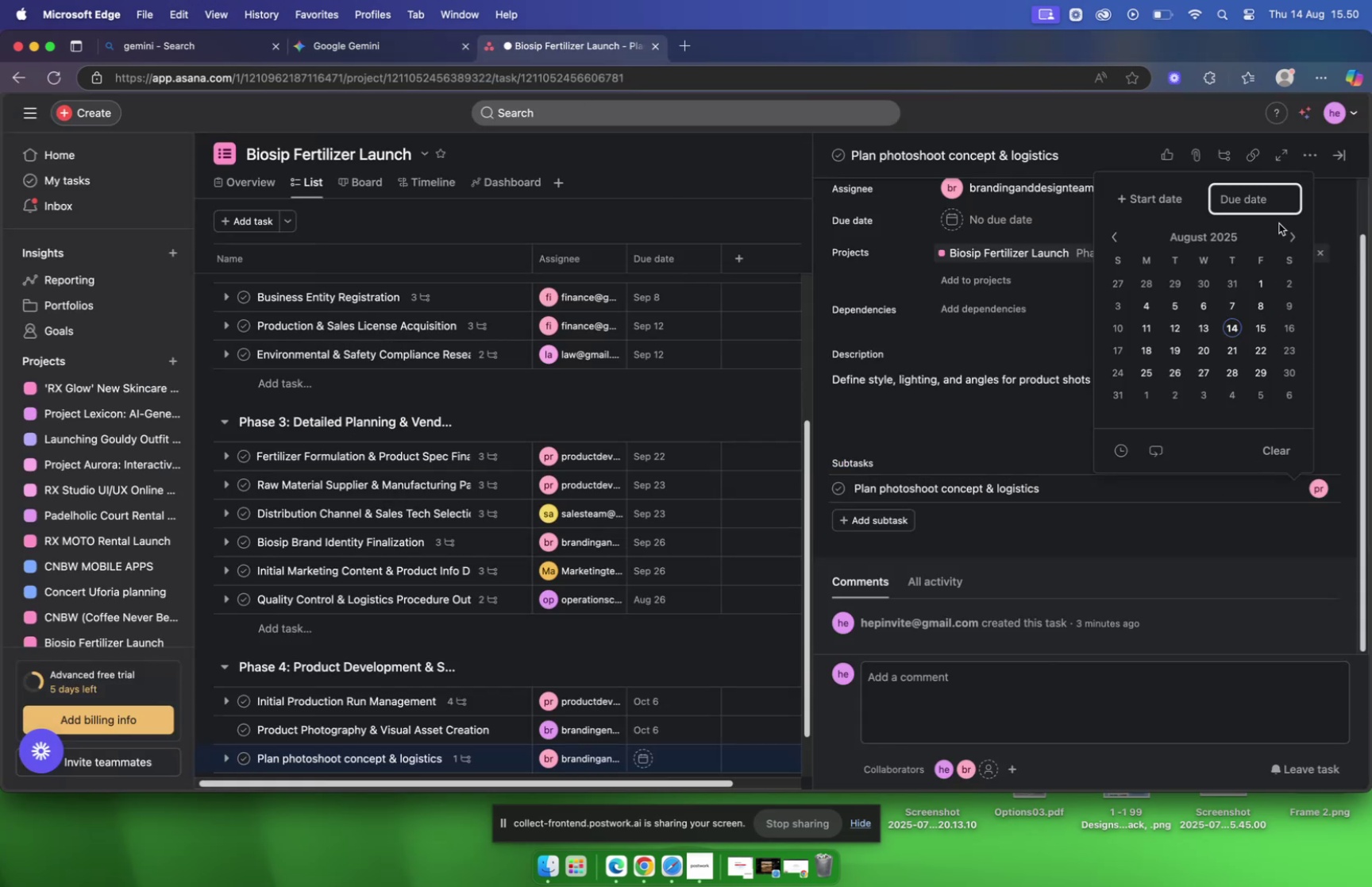 
double_click([1288, 232])
 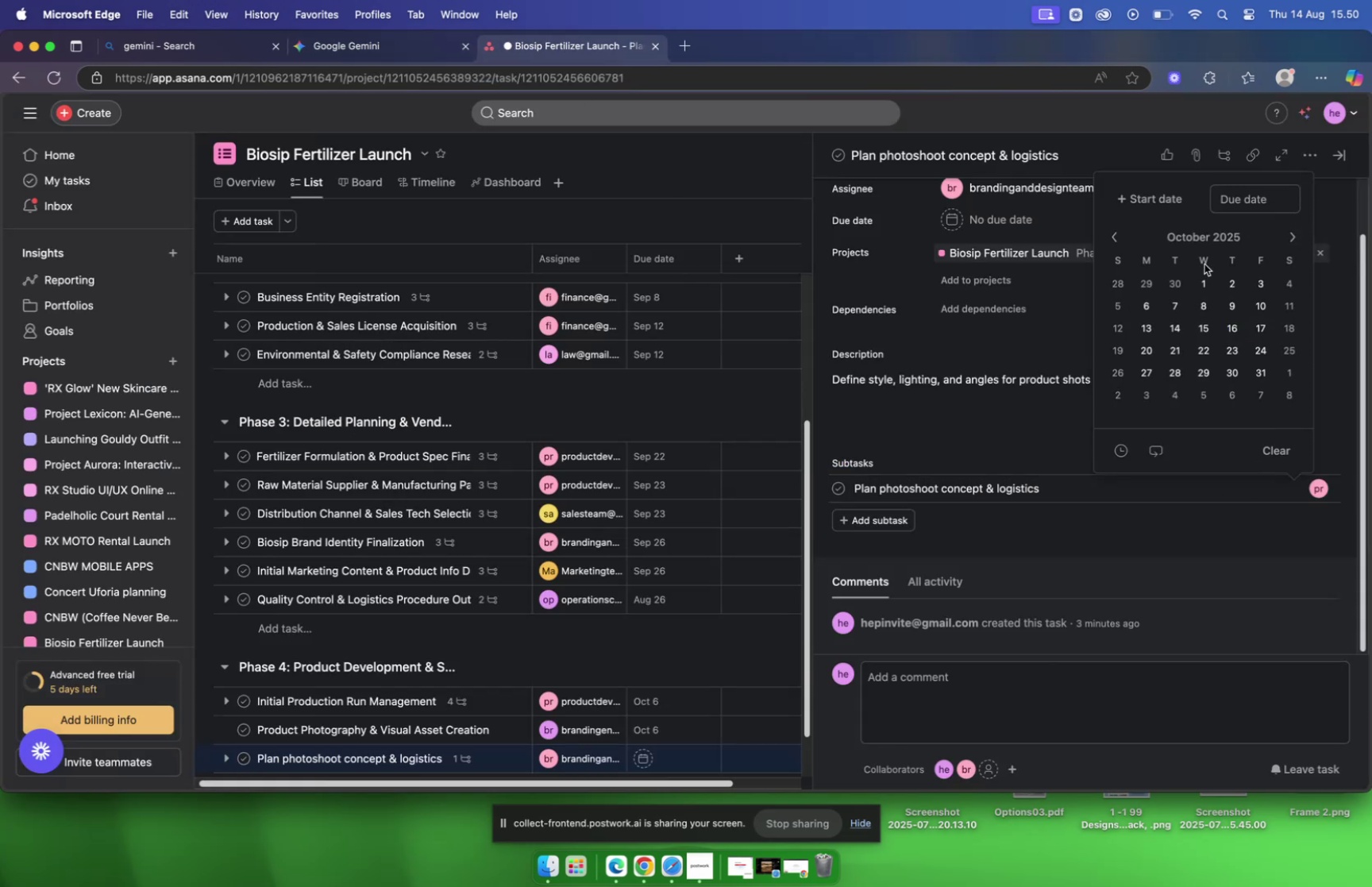 
left_click([1205, 273])
 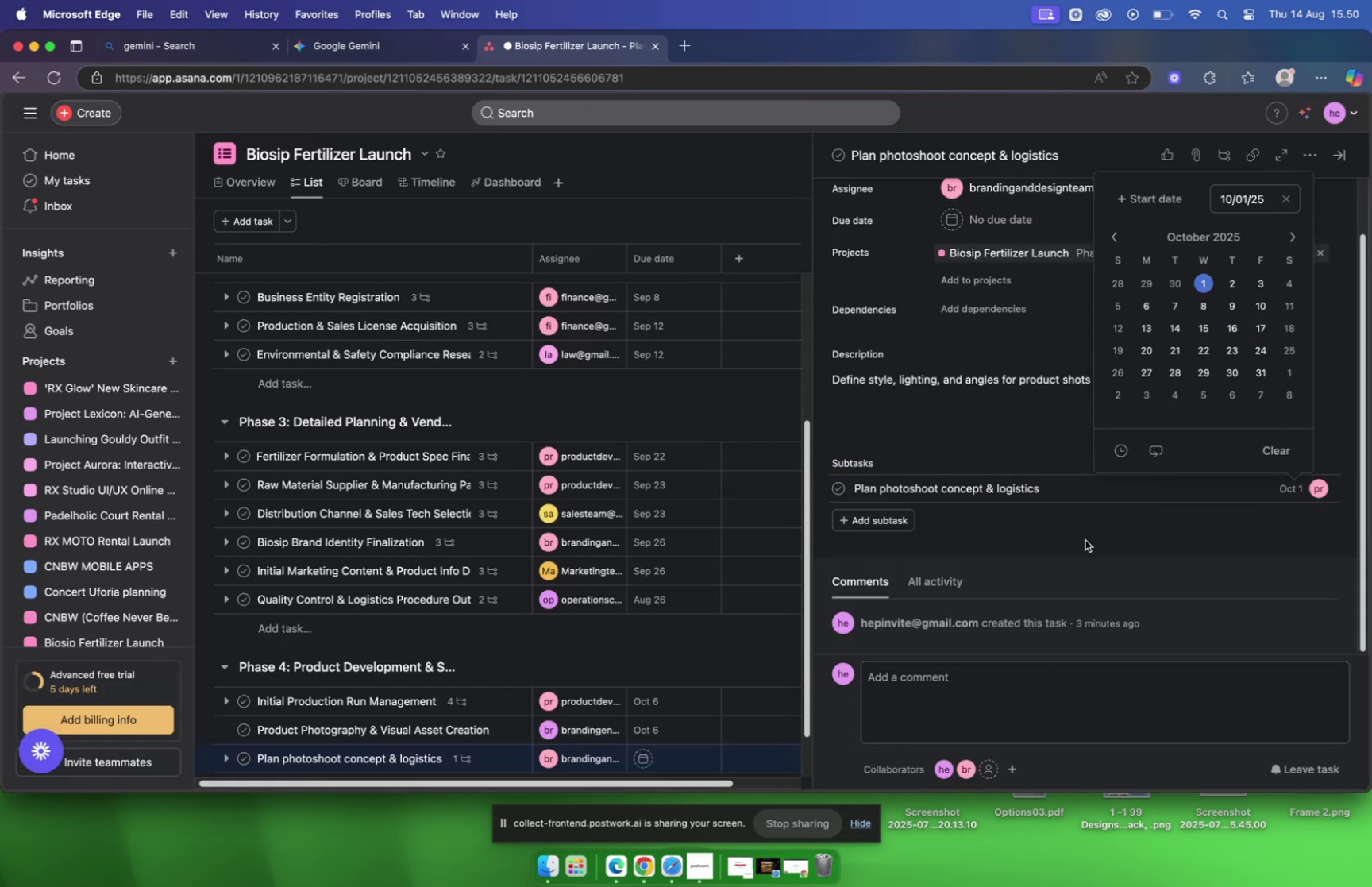 
left_click([1082, 537])
 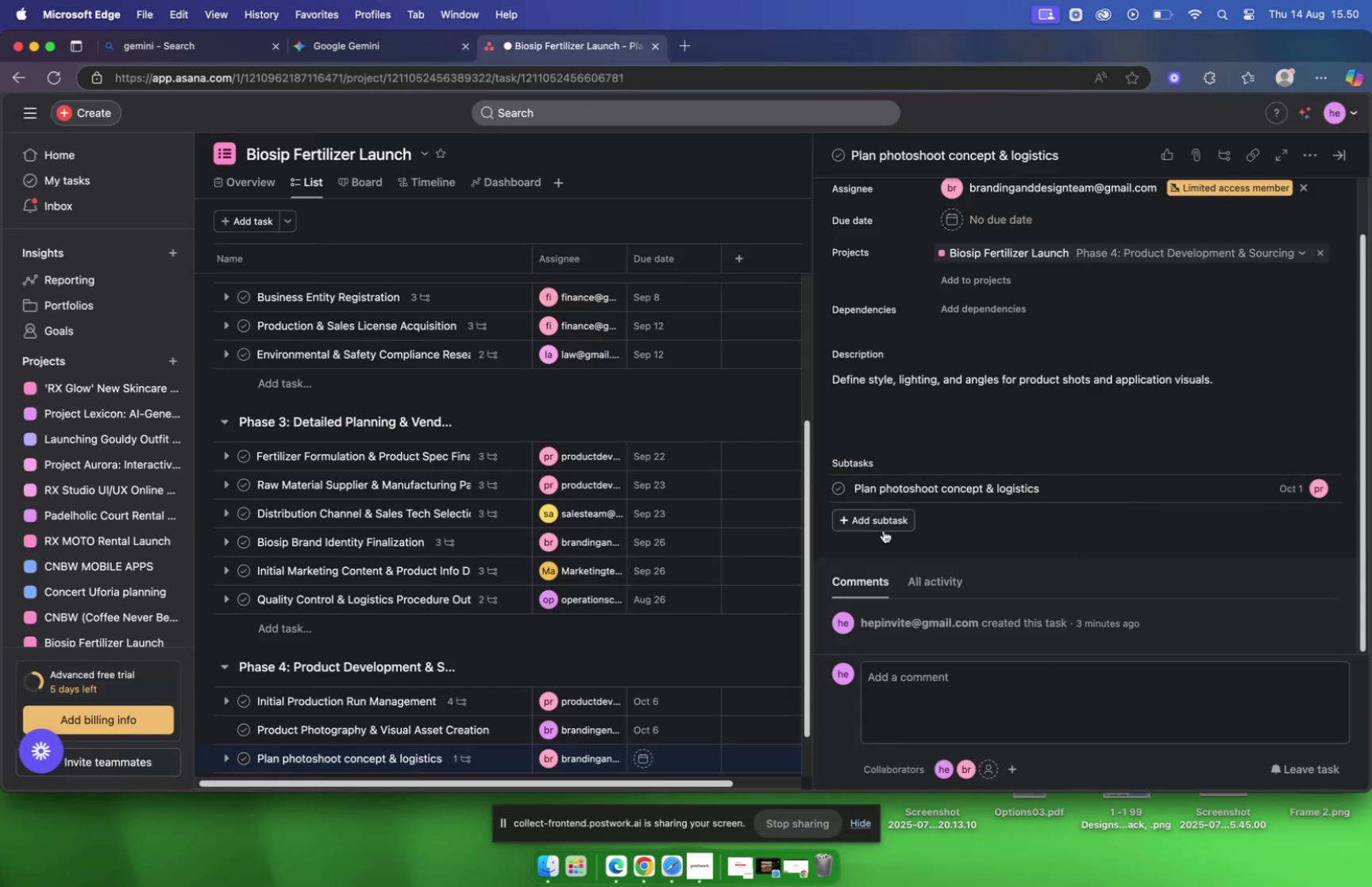 
left_click([884, 529])
 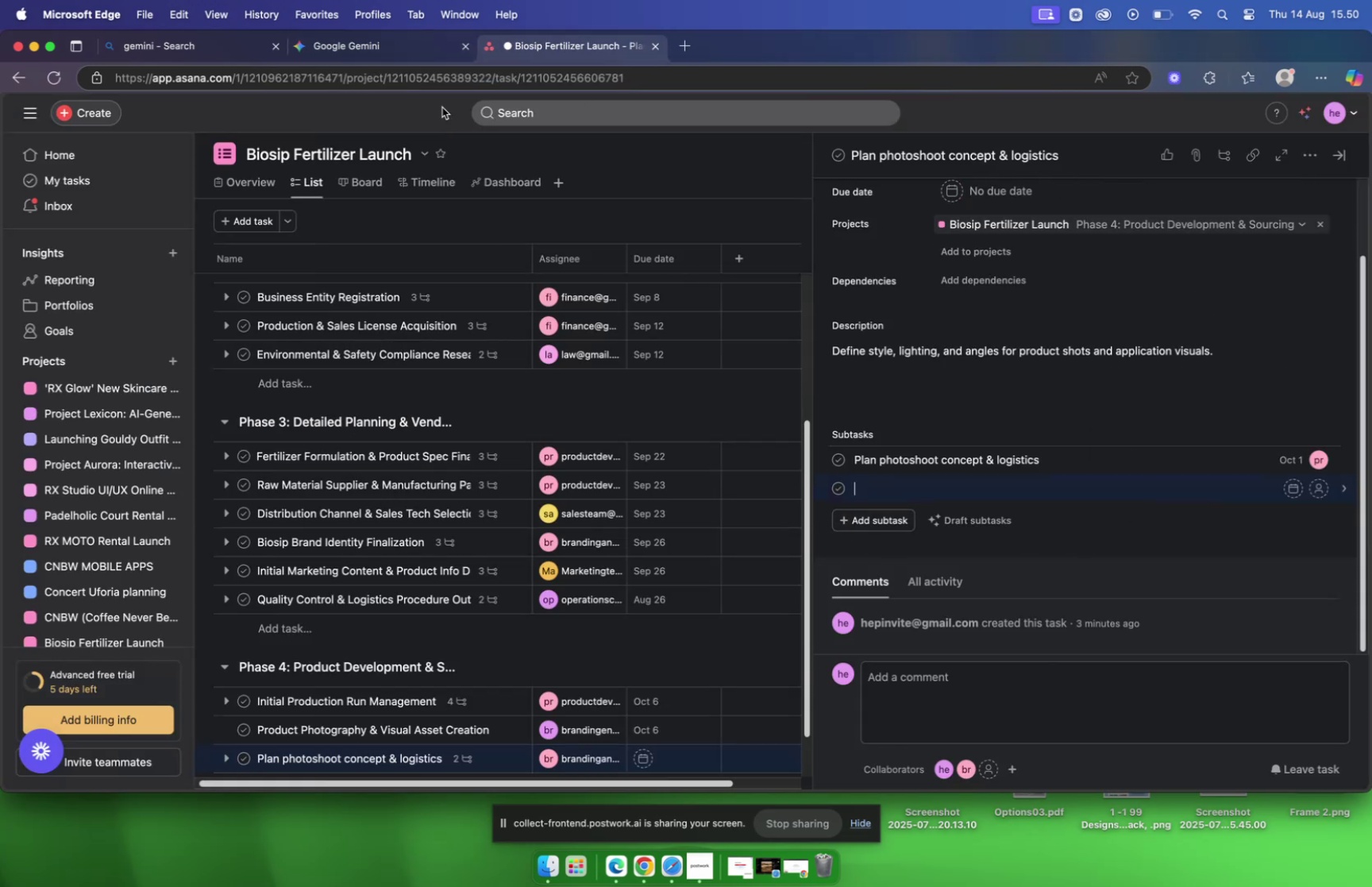 
left_click([392, 52])
 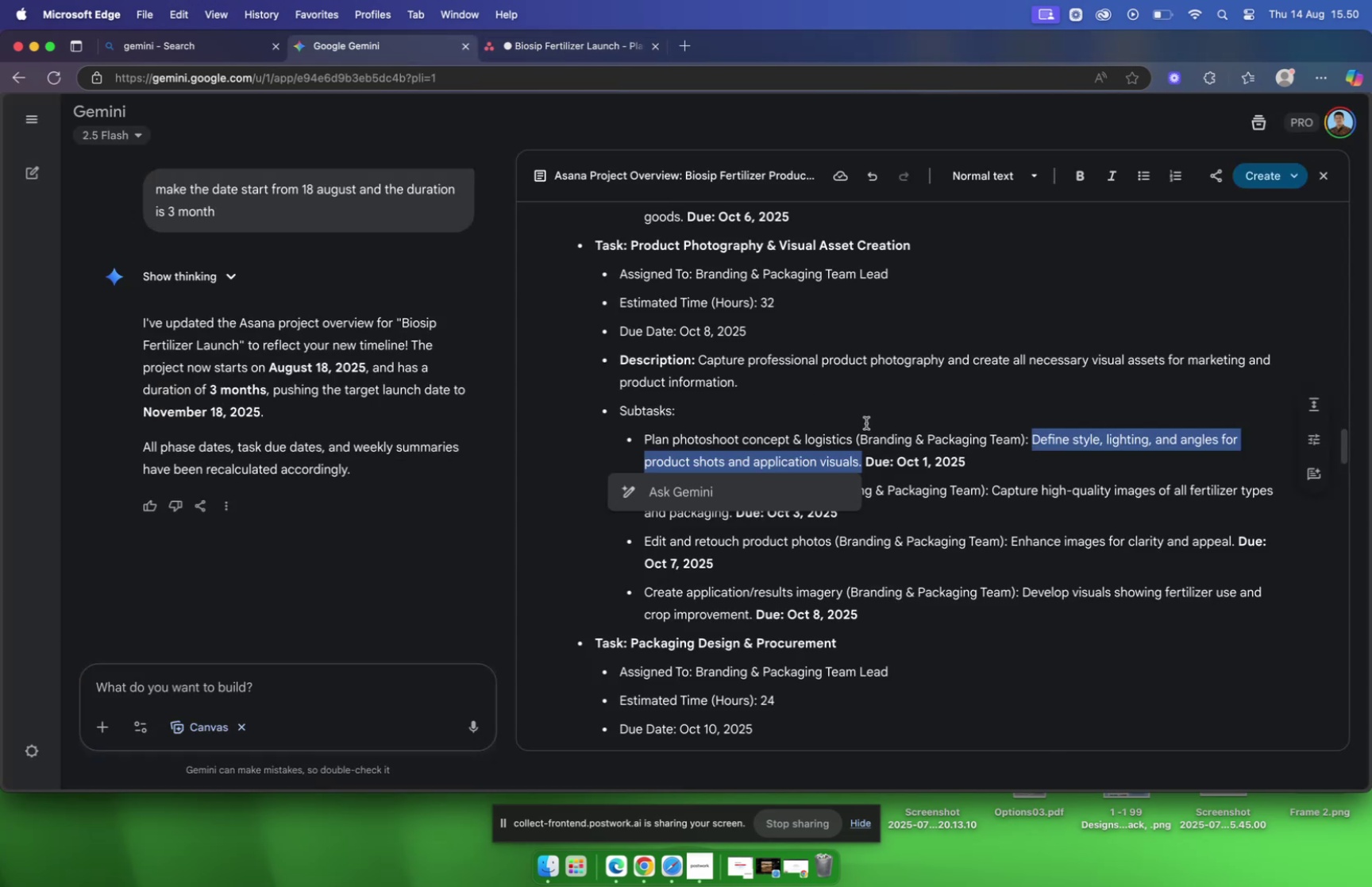 
scroll: coordinate [852, 437], scroll_direction: down, amount: 2.0
 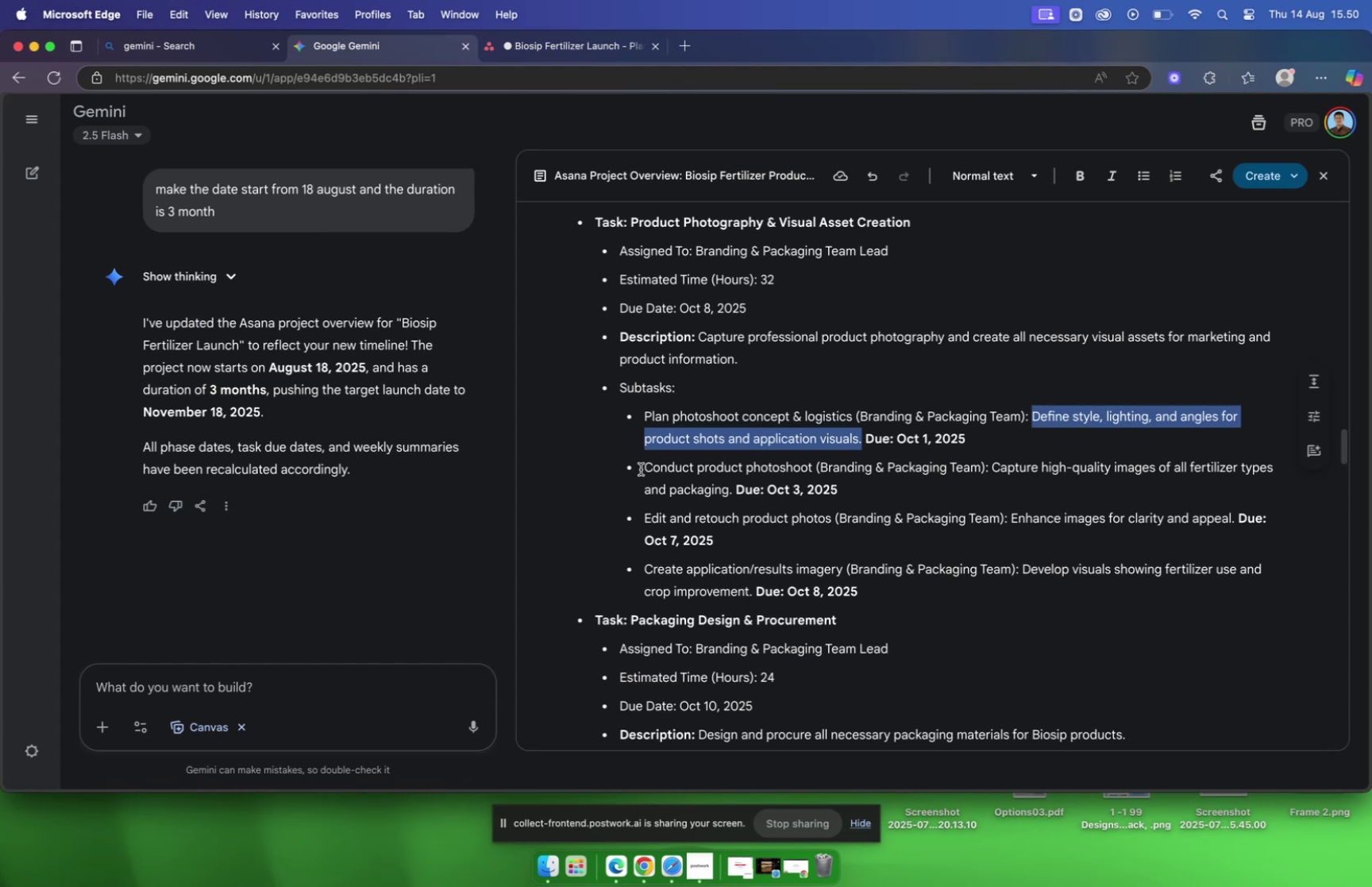 
left_click_drag(start_coordinate=[643, 467], to_coordinate=[810, 467])
 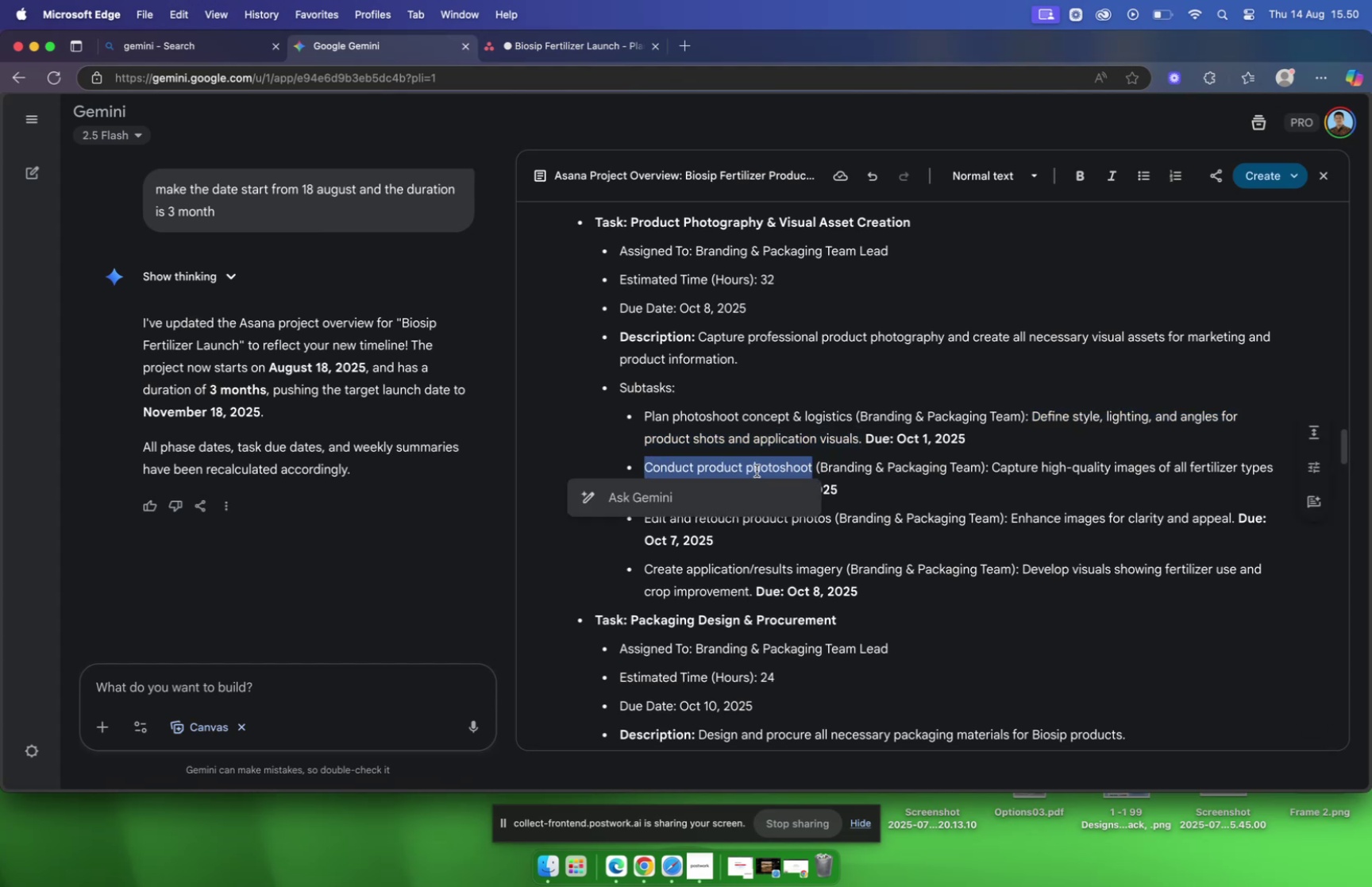 
right_click([757, 470])
 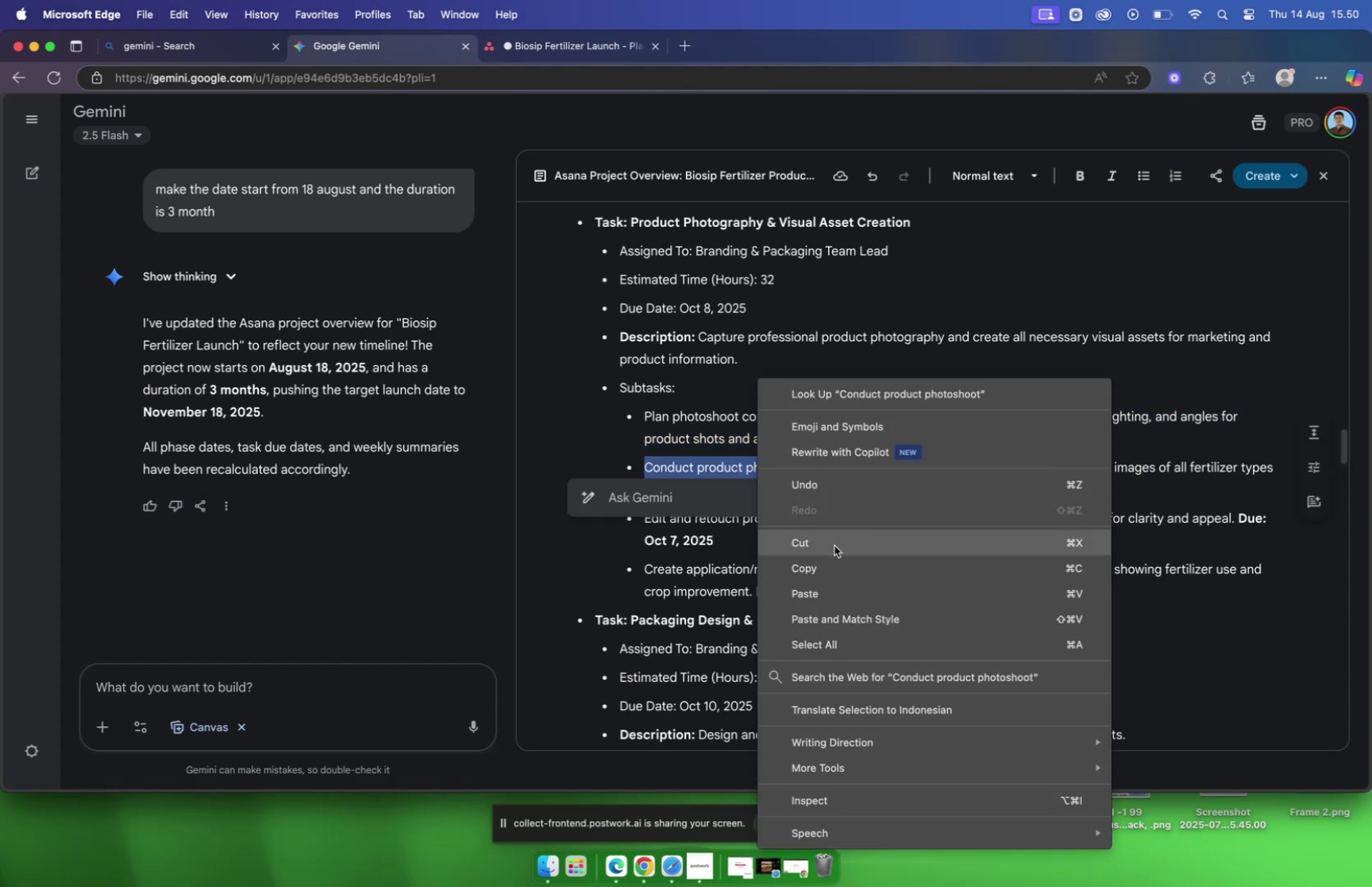 
left_click([834, 561])
 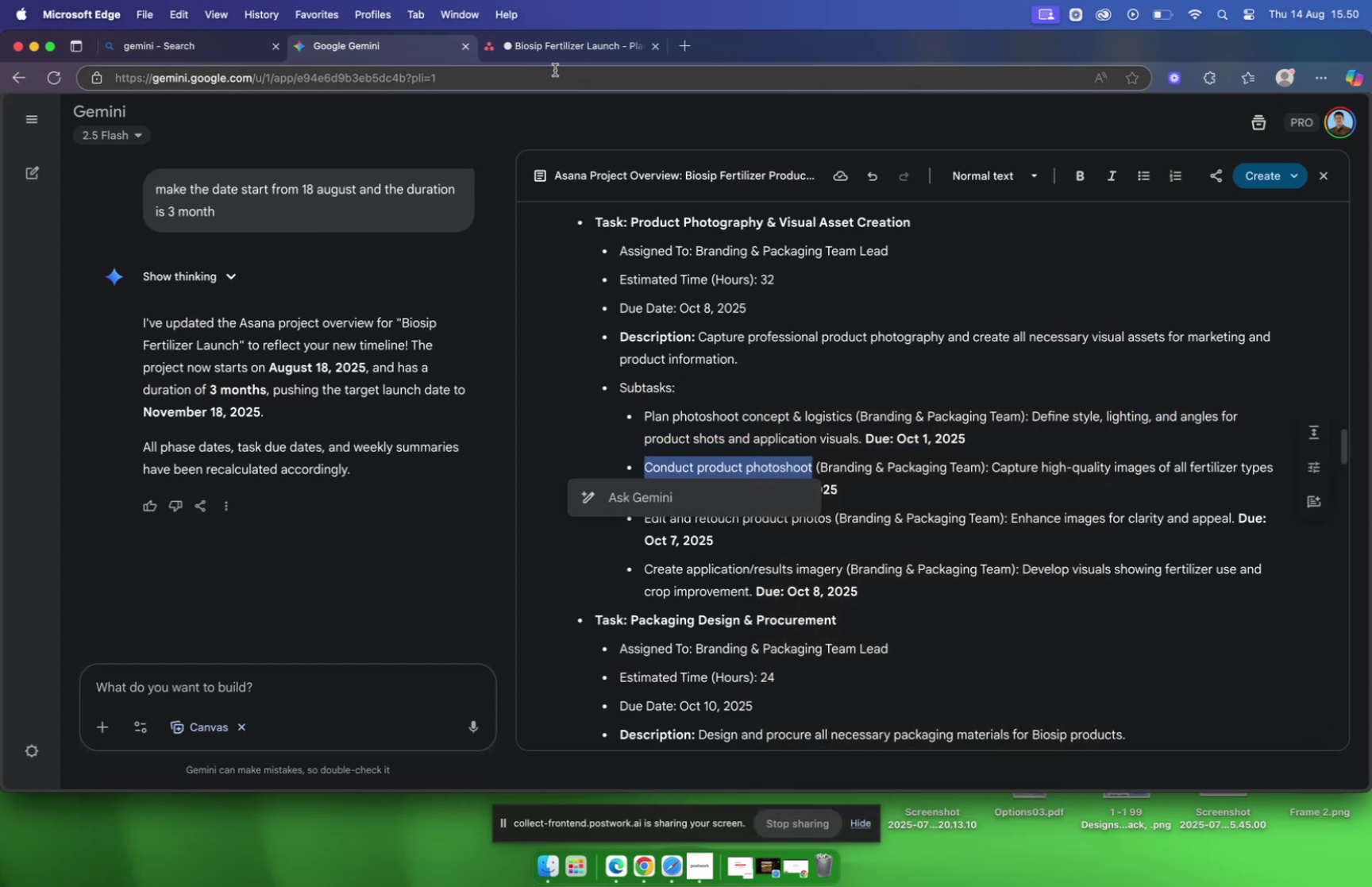 
left_click([560, 49])
 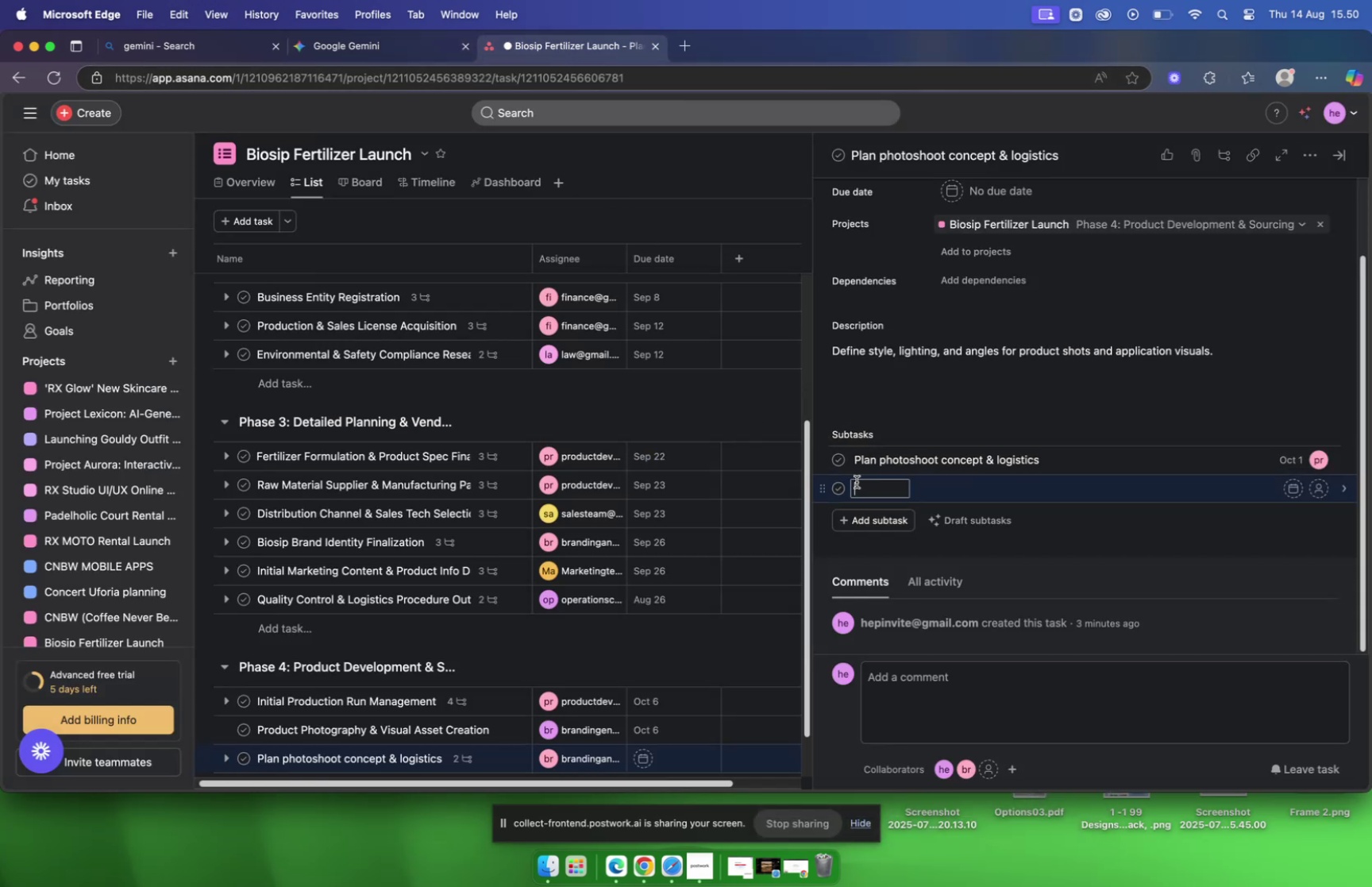 
right_click([858, 489])
 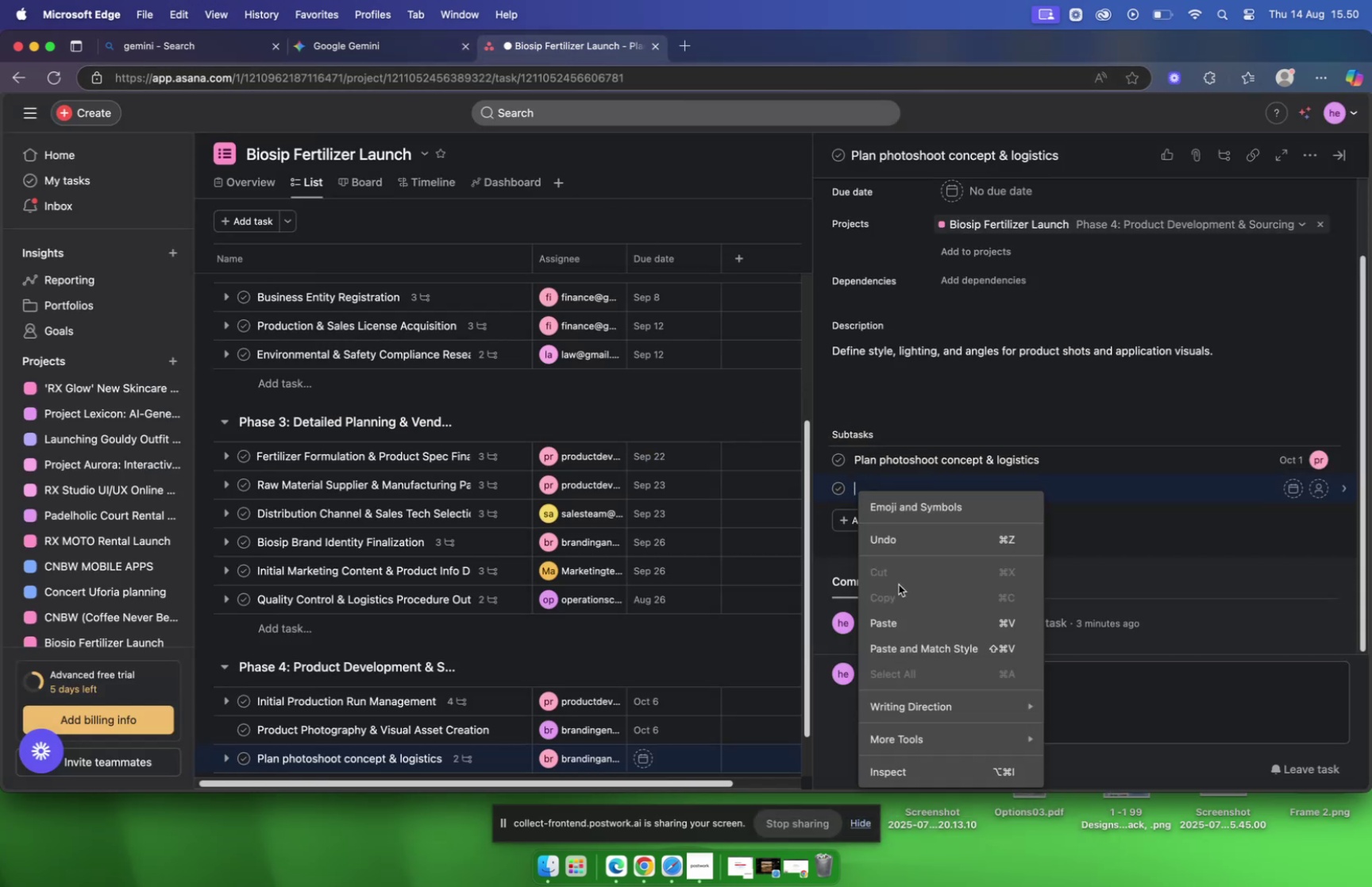 
left_click([903, 623])
 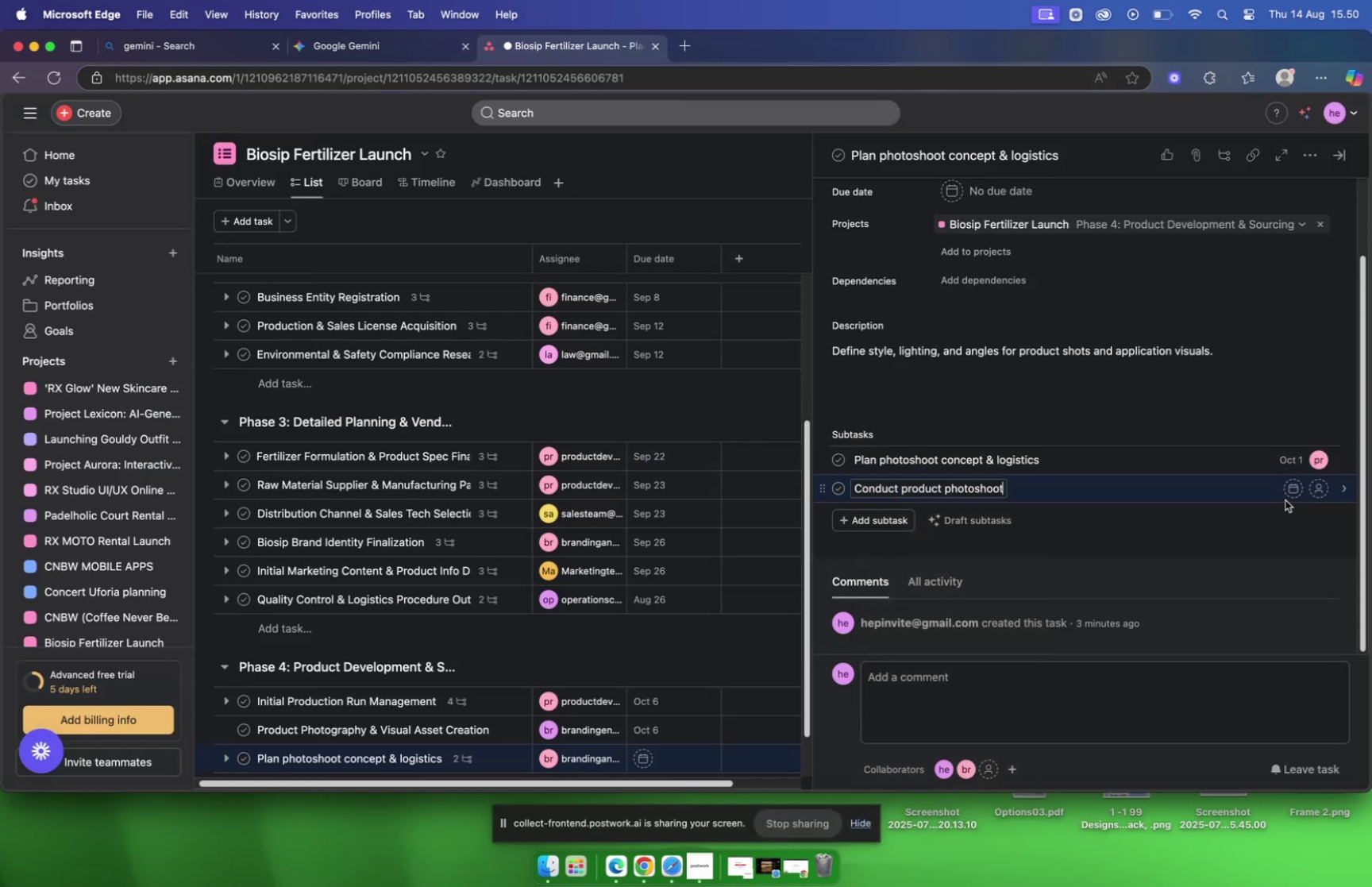 
left_click([1292, 495])
 